 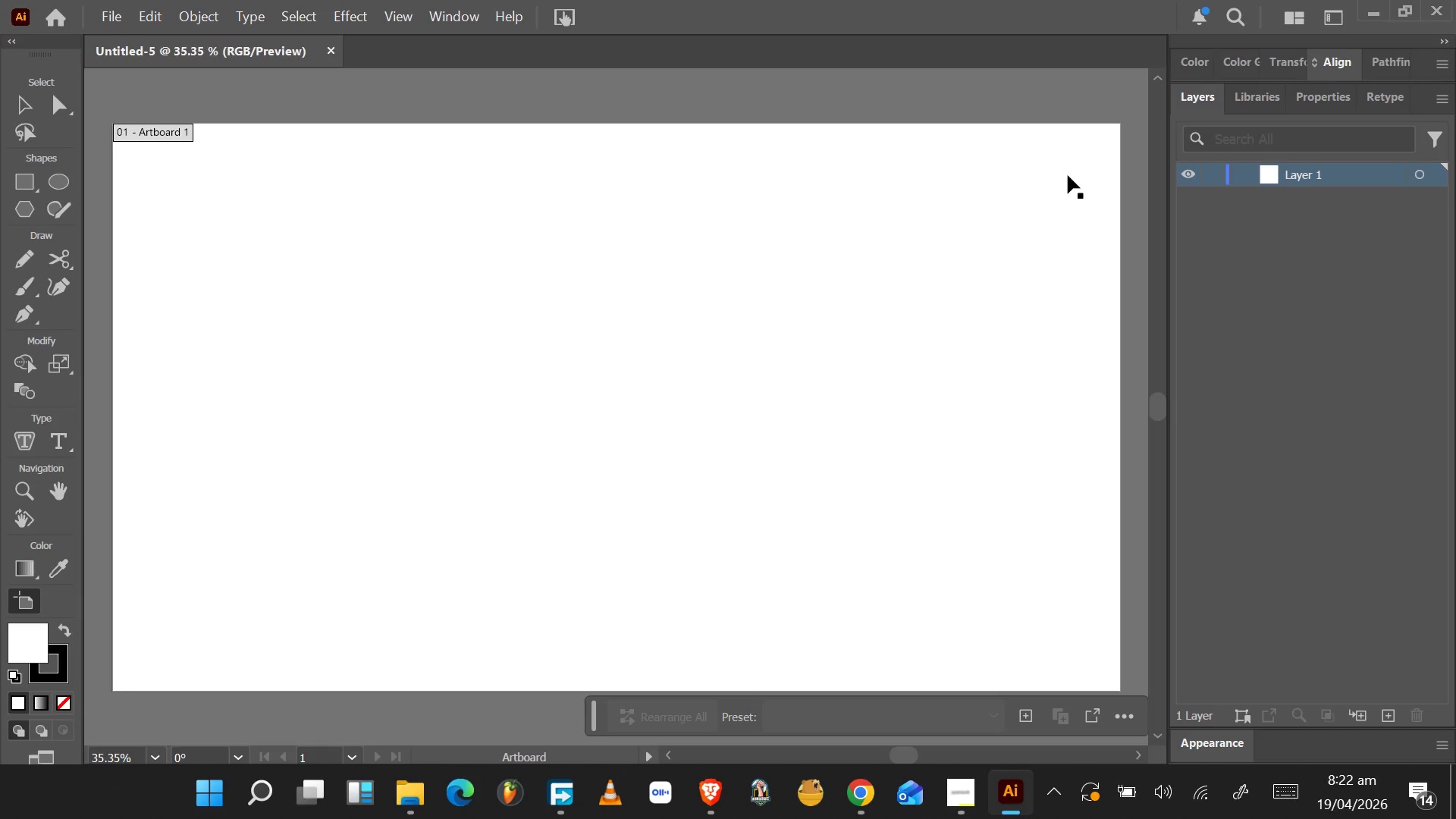 
scroll: coordinate [1076, 160], scroll_direction: up, amount: 5.0
 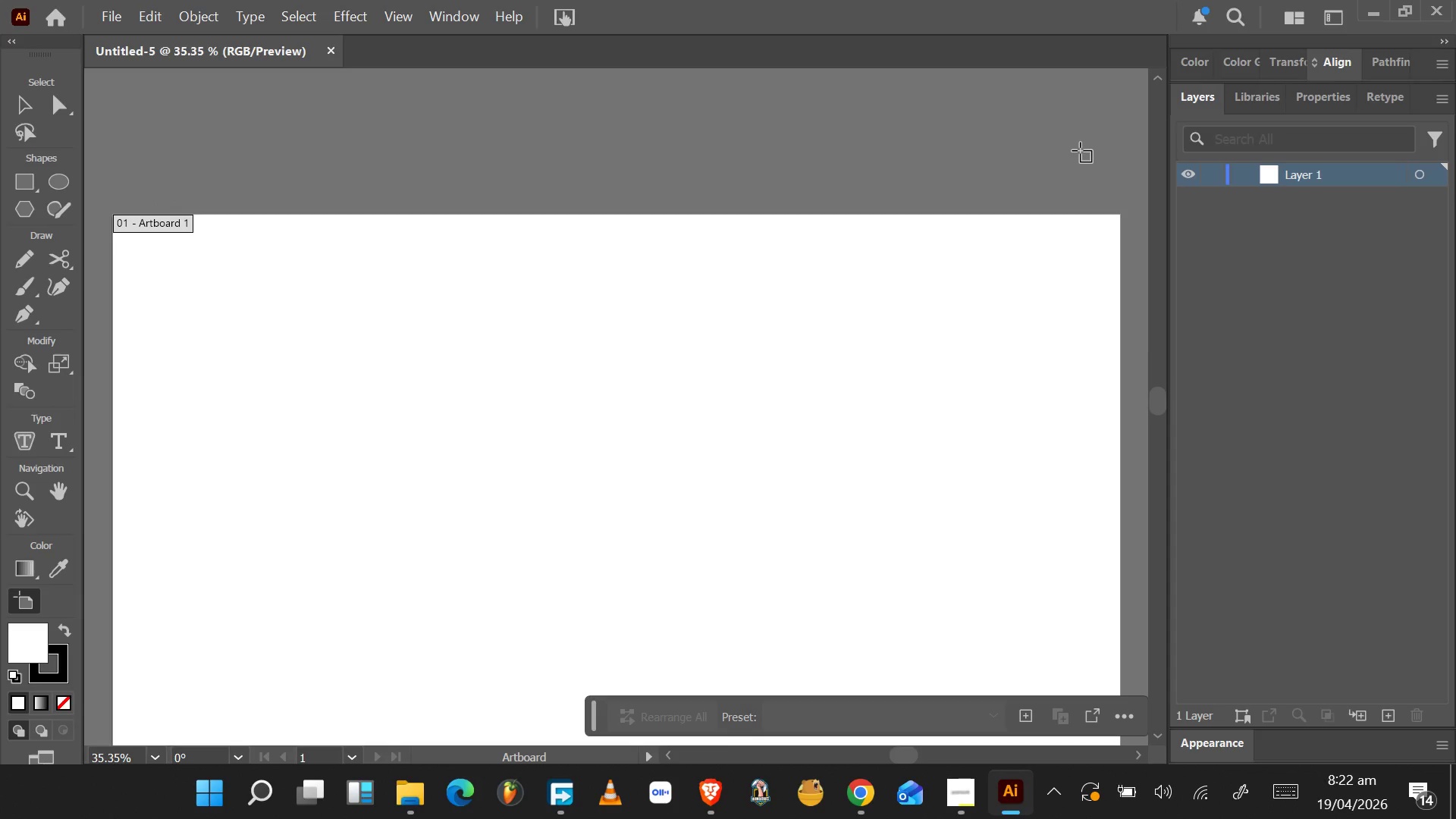 
wait(13.39)
 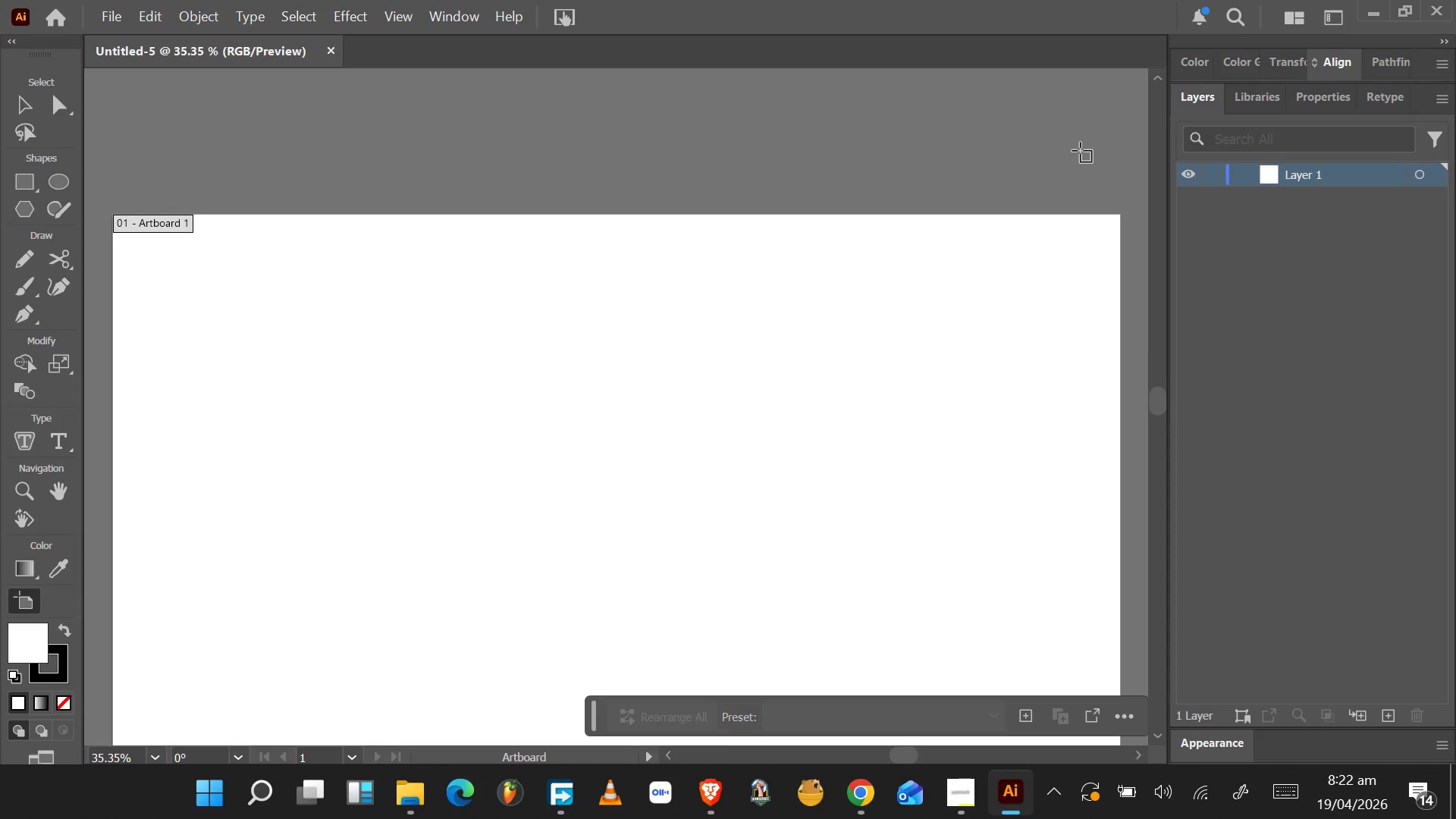 
scroll: coordinate [792, 282], scroll_direction: down, amount: 7.0
 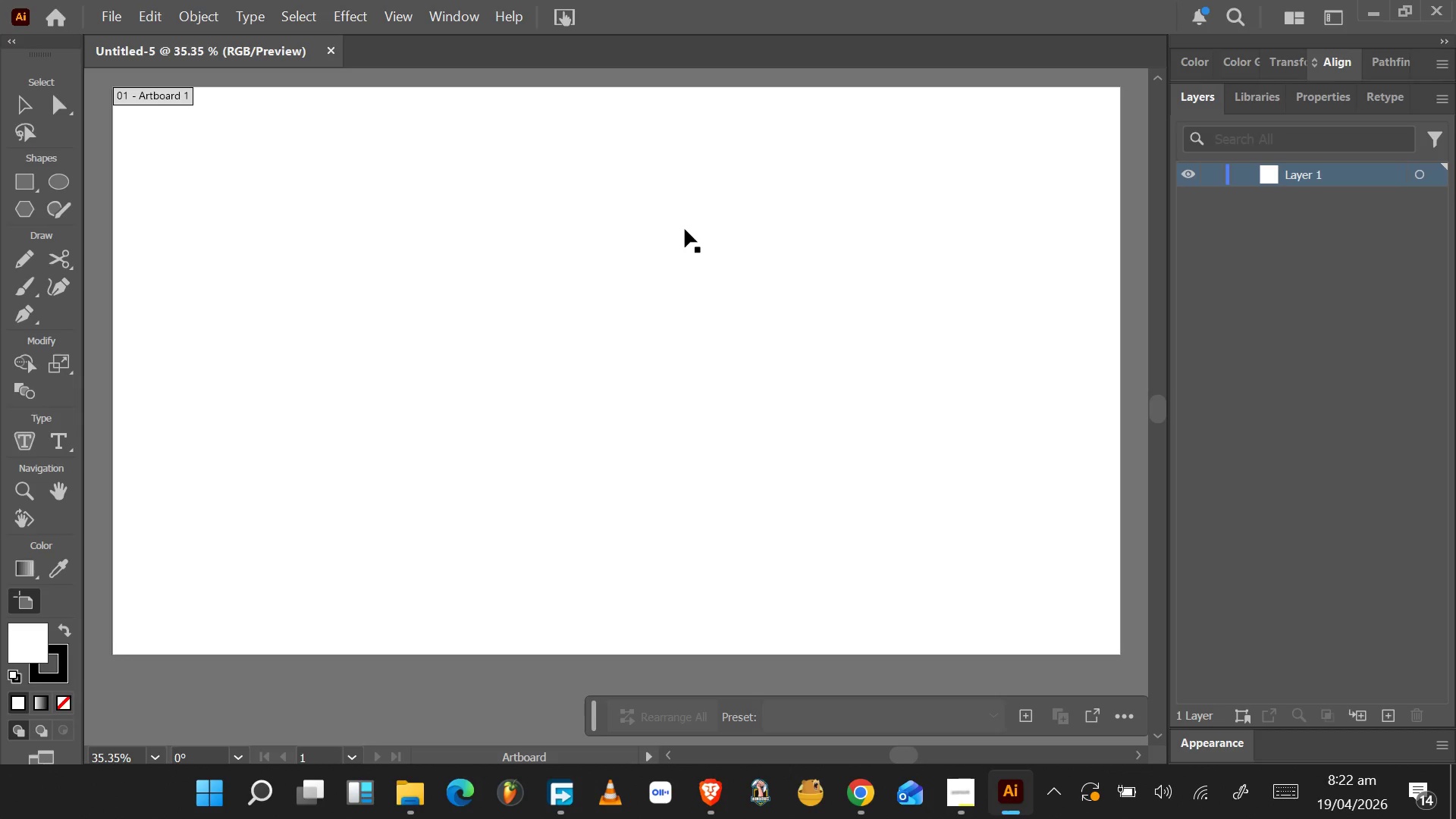 
wait(16.13)
 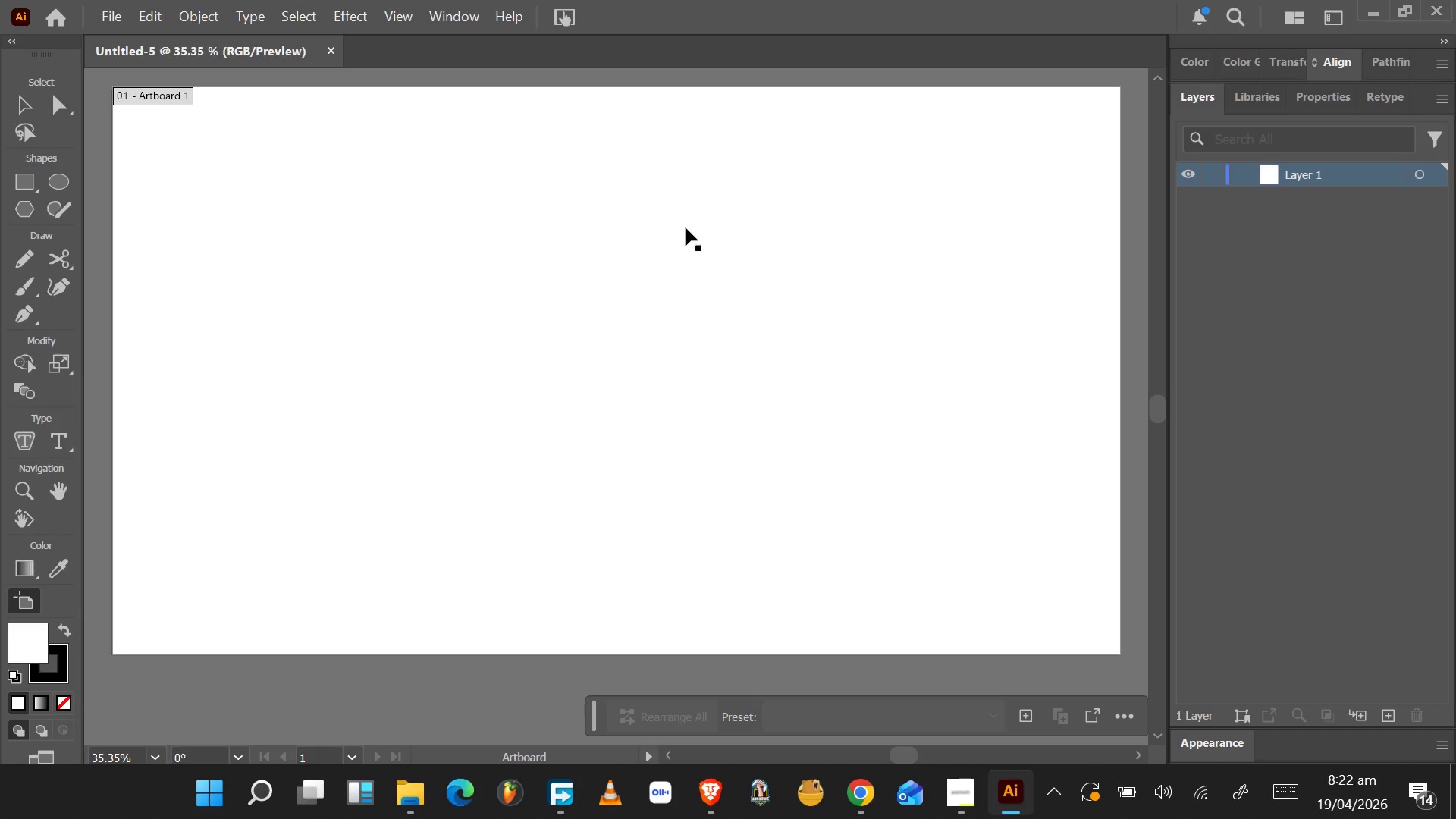 
key(Alt+Tab)
 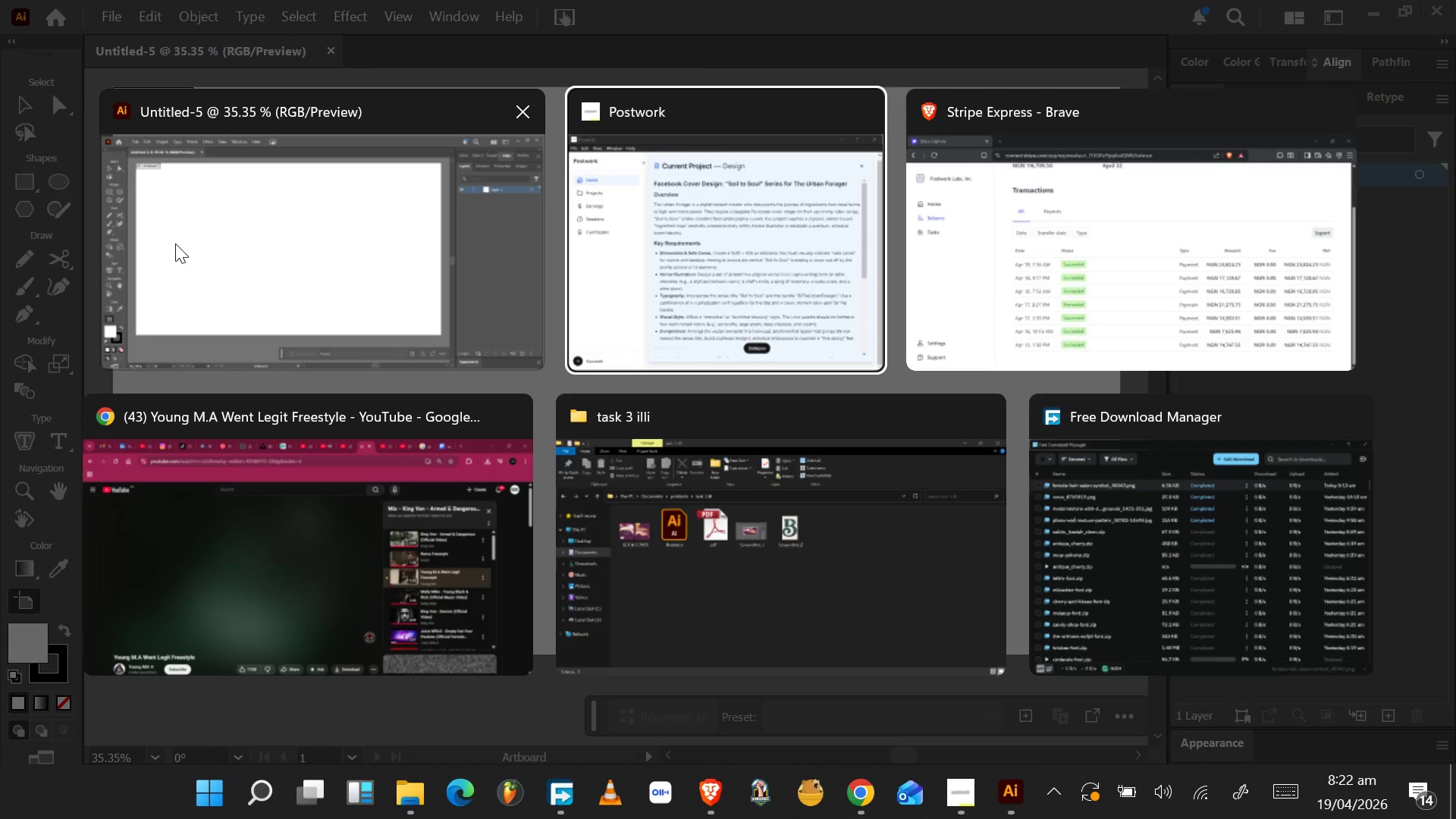 
left_click([307, 587])
 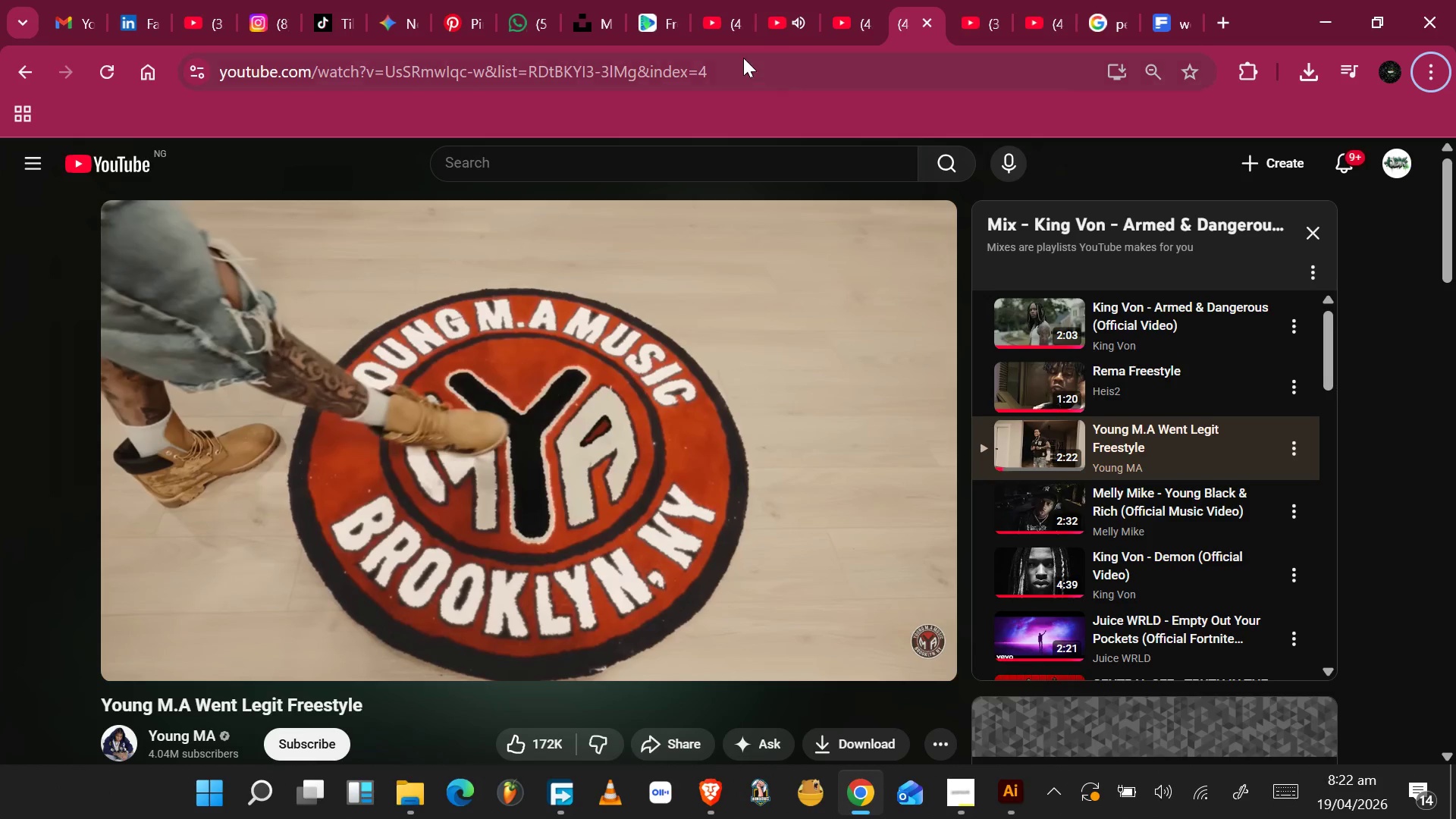 
left_click([771, 27])
 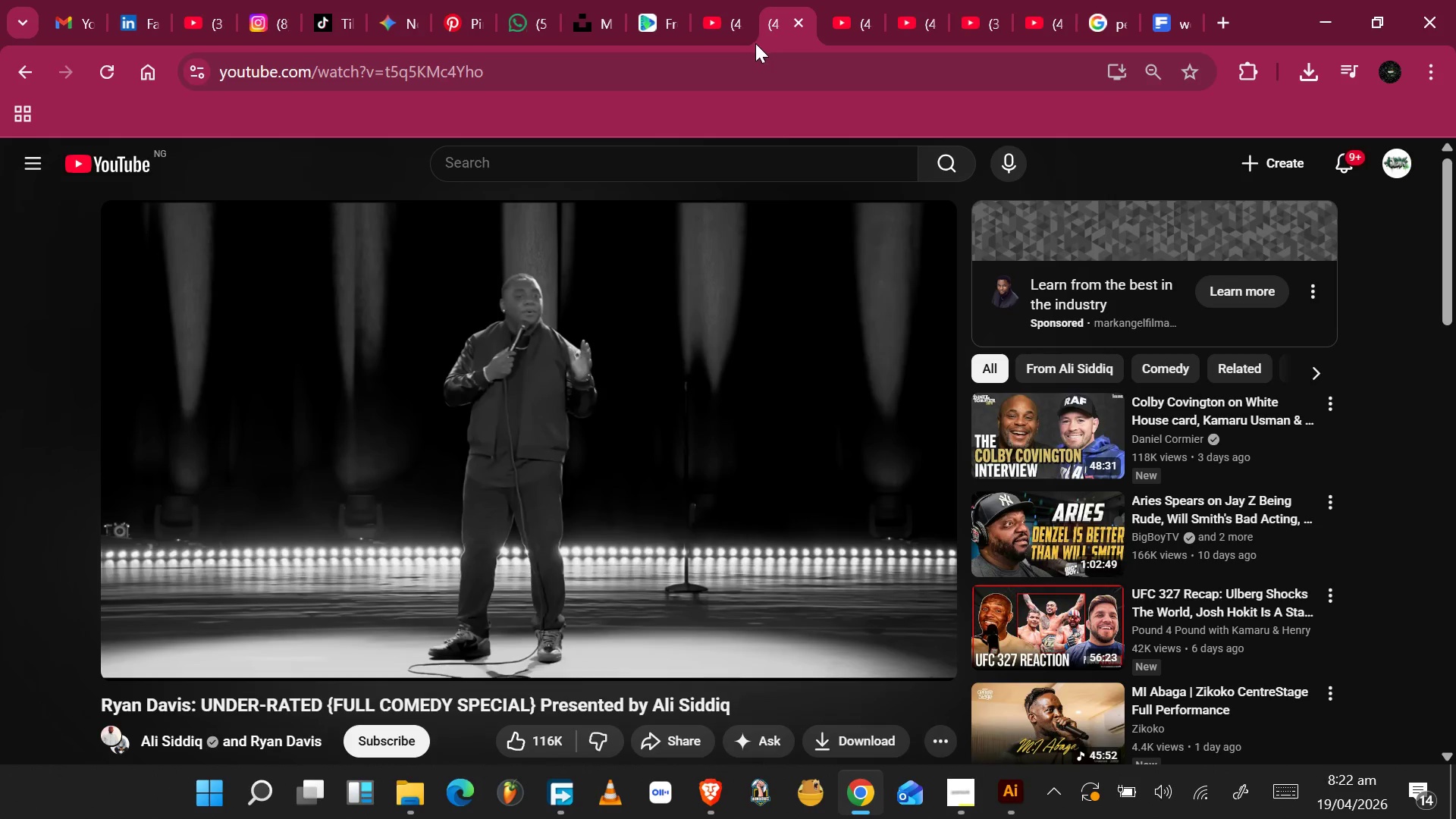 
key(ArrowLeft)
 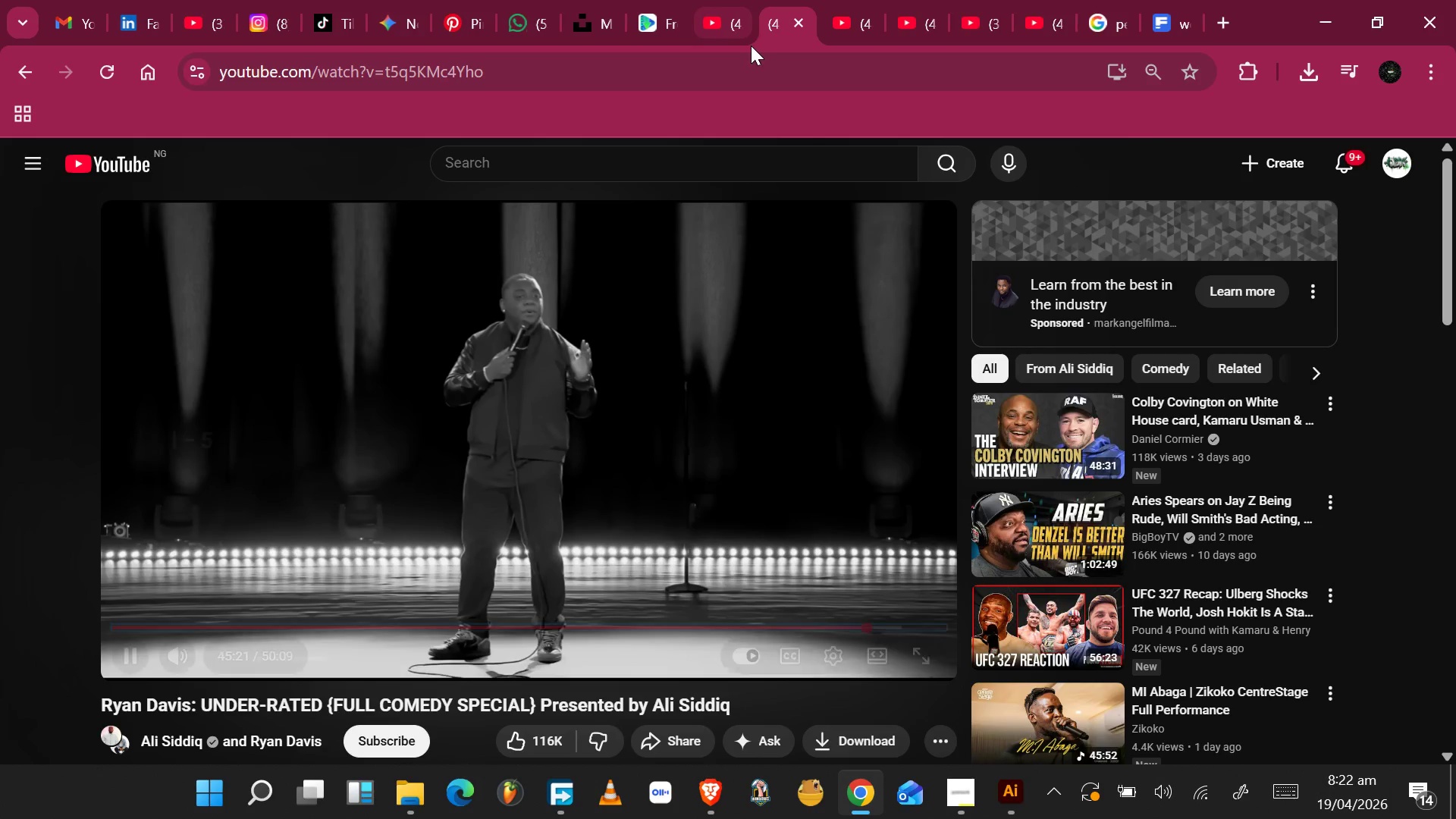 
key(ArrowLeft)
 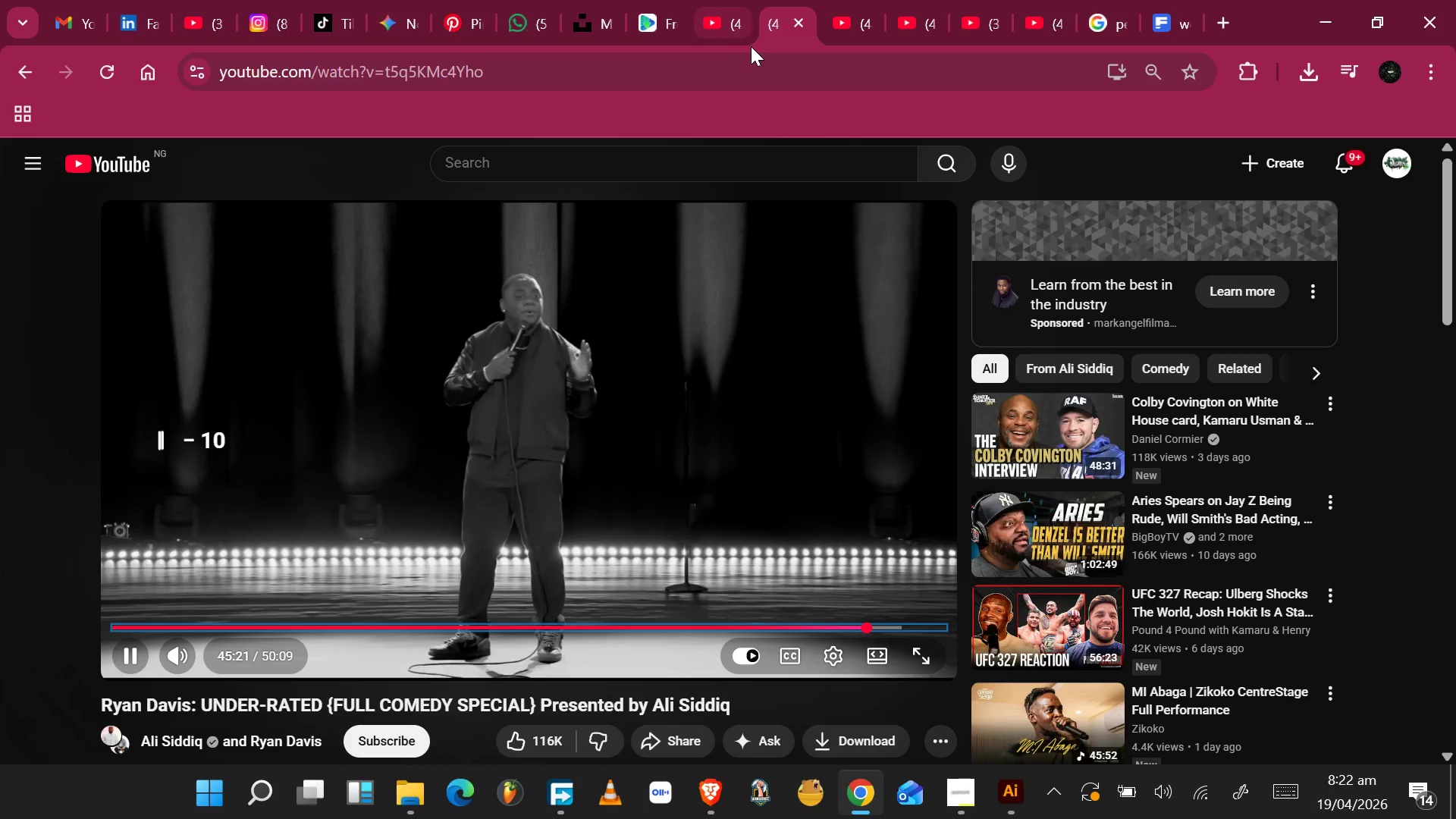 
key(ArrowLeft)
 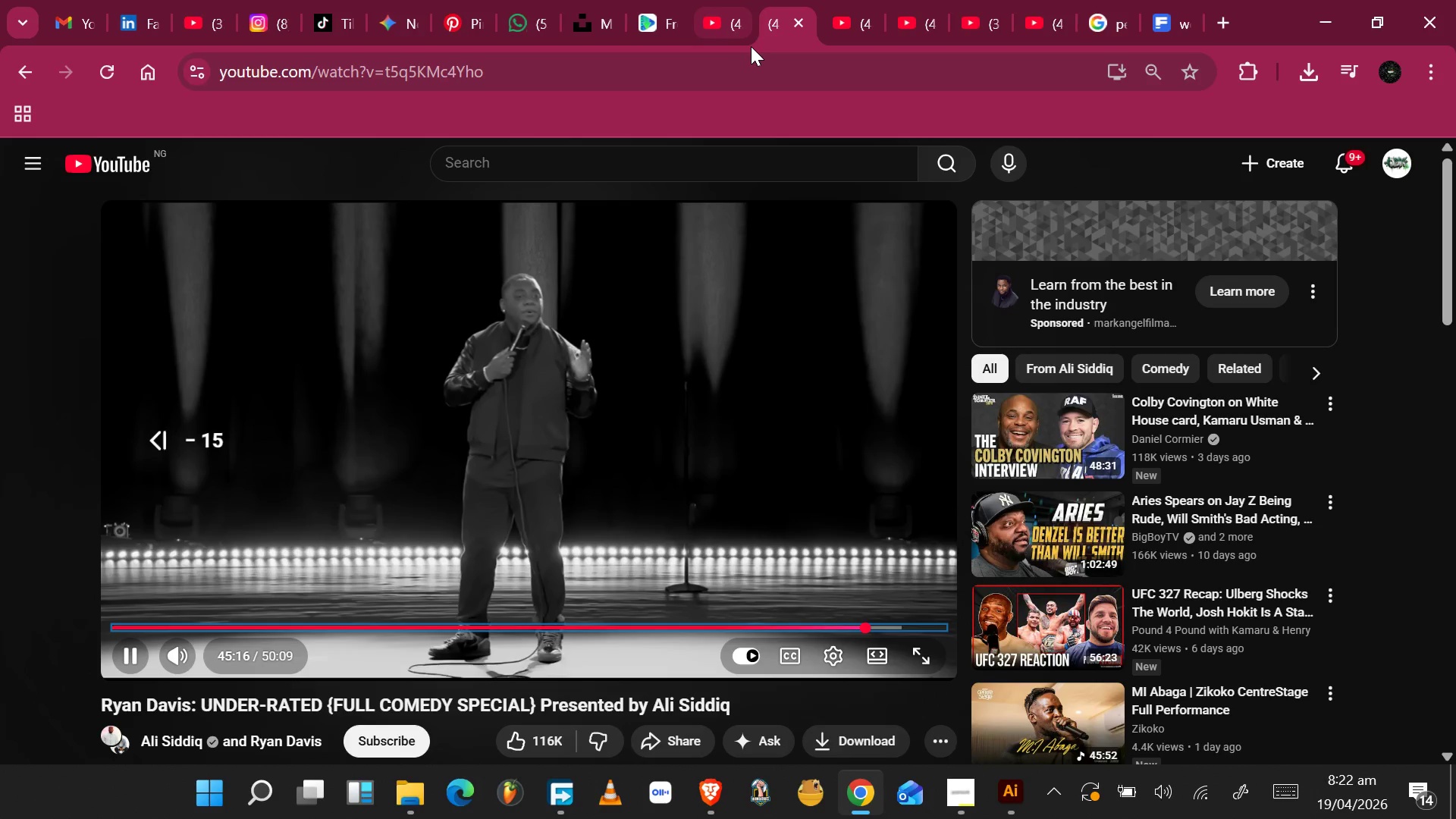 
key(ArrowLeft)
 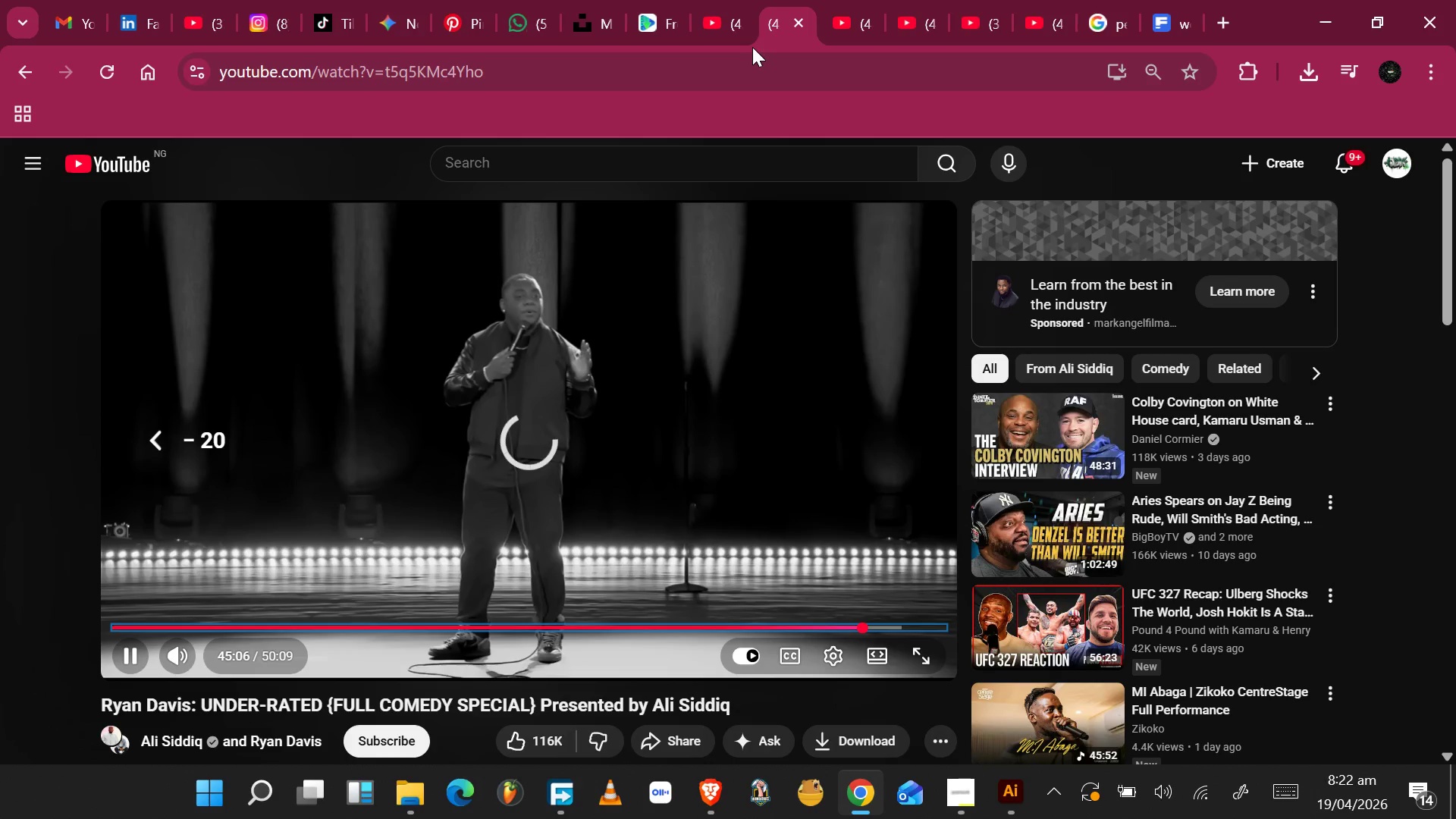 
hold_key(key=AltLeft, duration=1.17)
 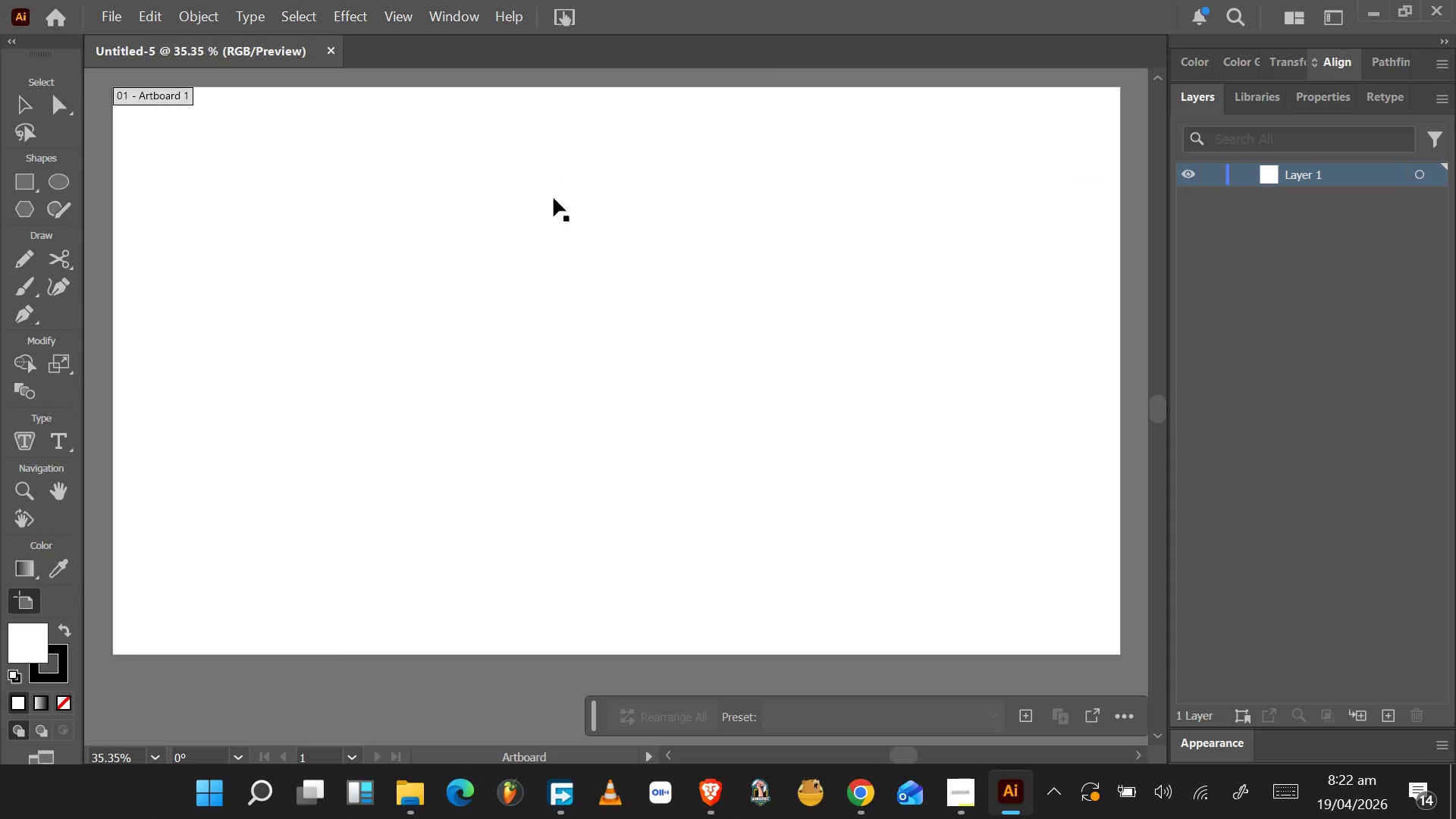 
hold_key(key=Tab, duration=2.48)
 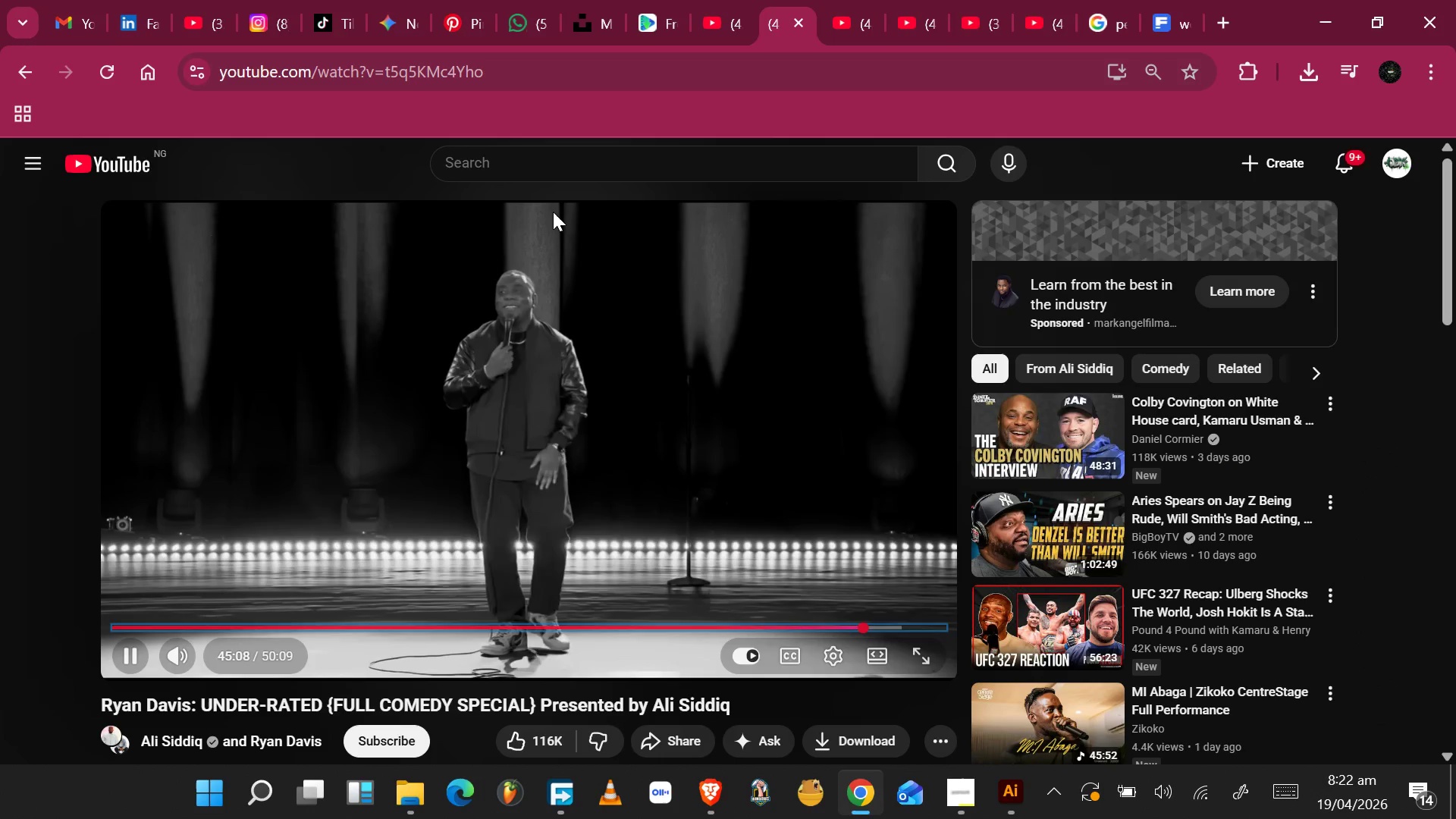 
hold_key(key=AltLeft, duration=0.31)
 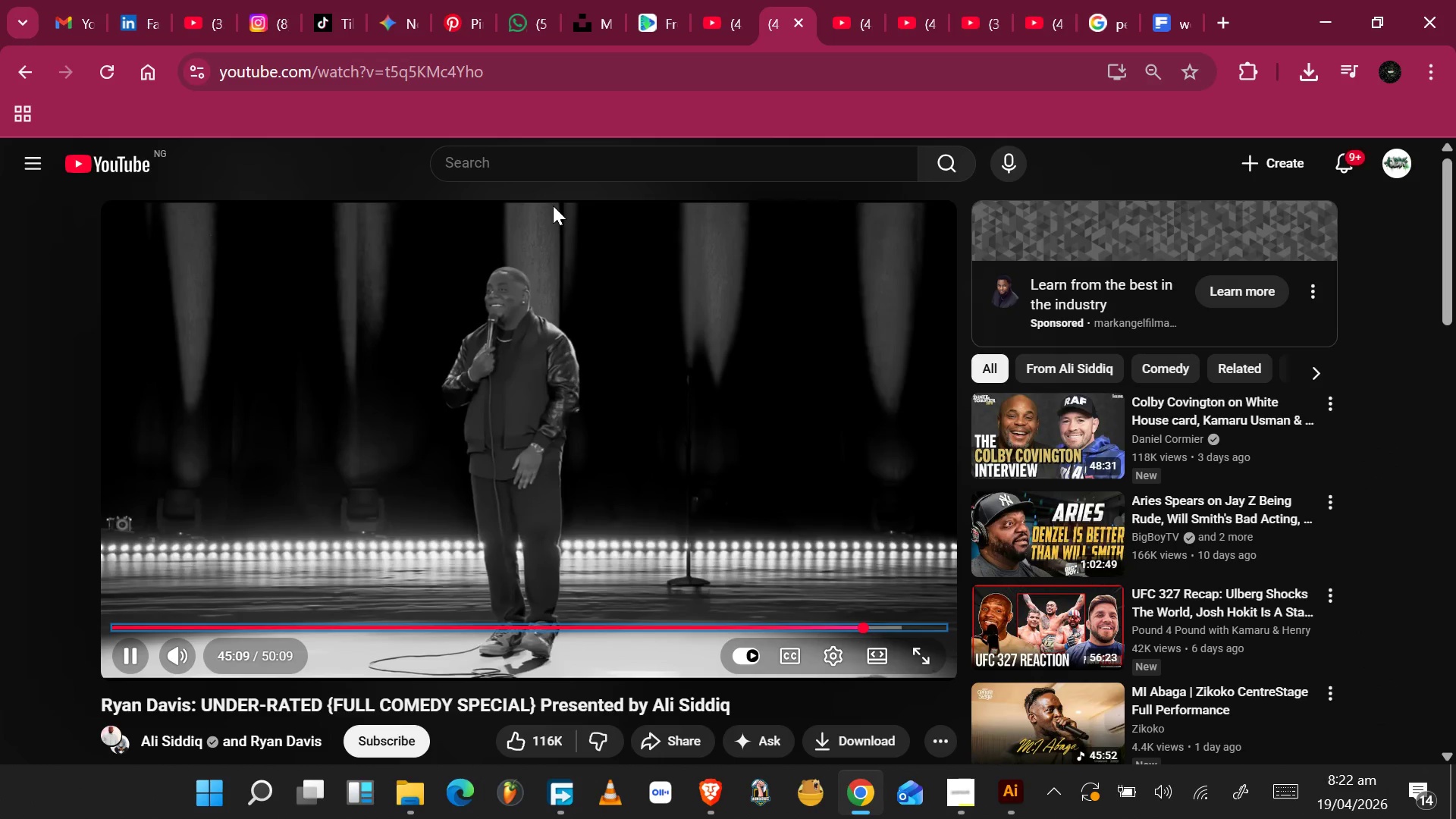 
key(ArrowLeft)
 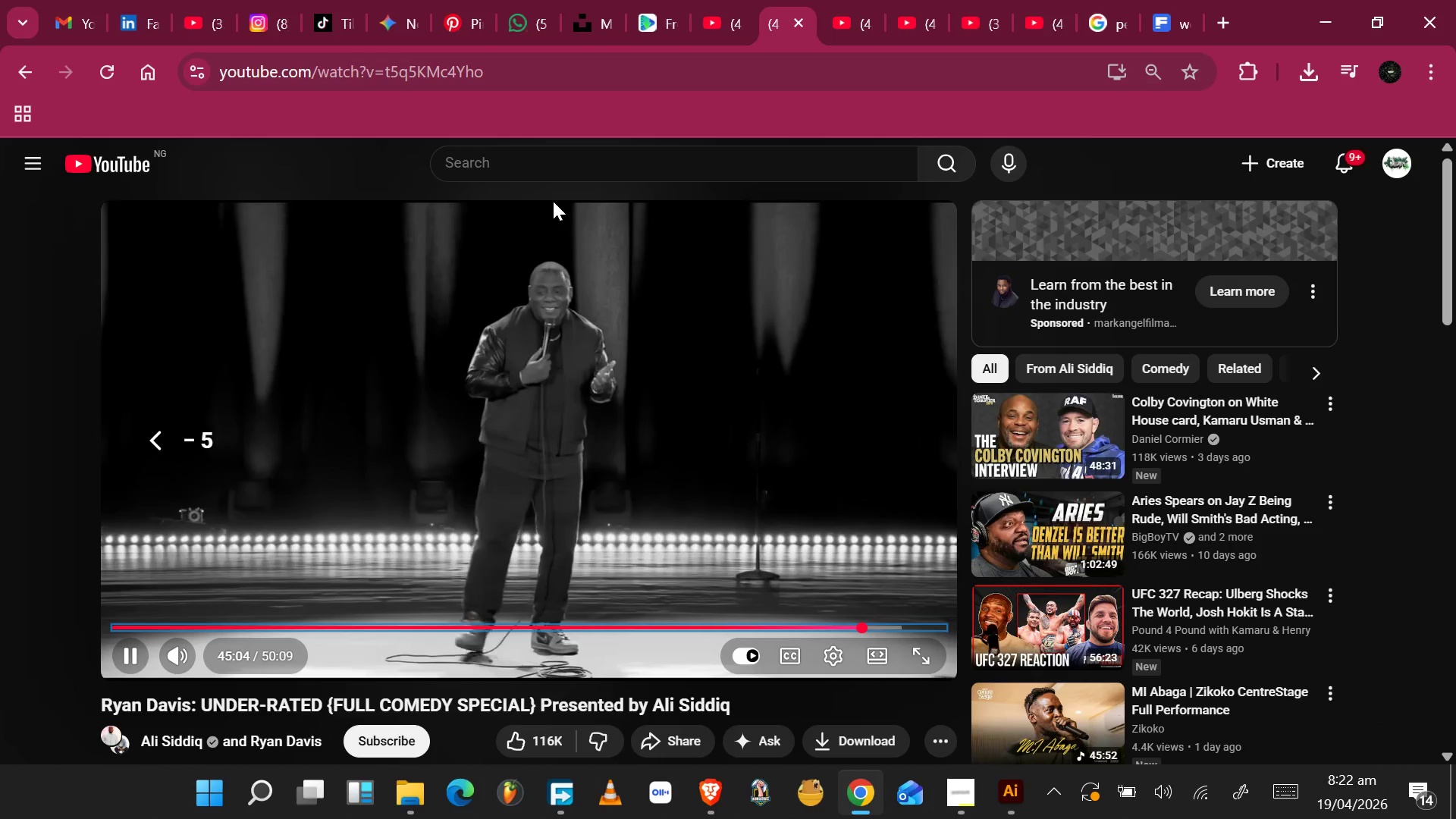 
key(ArrowLeft)
 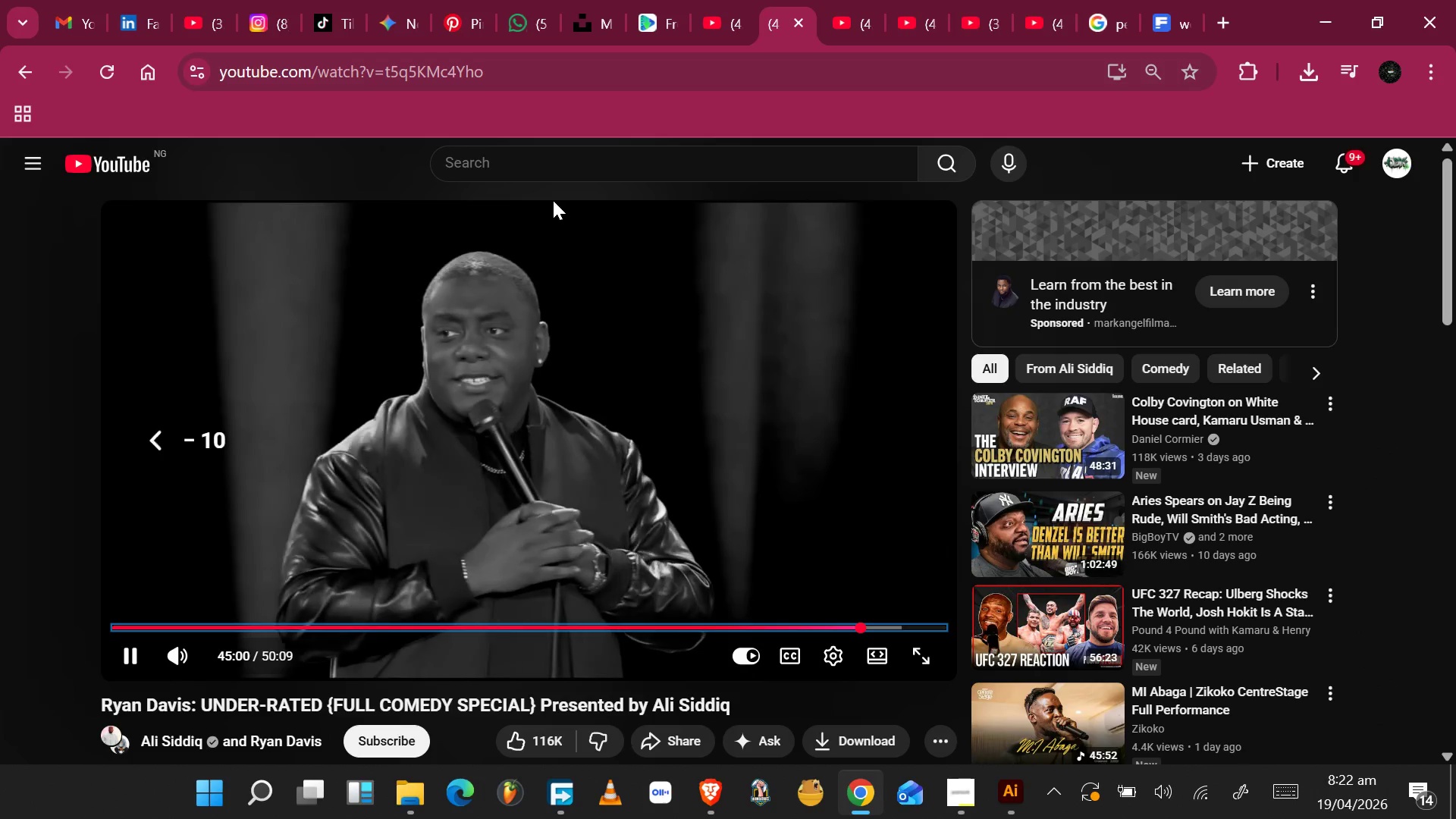 
key(ArrowLeft)
 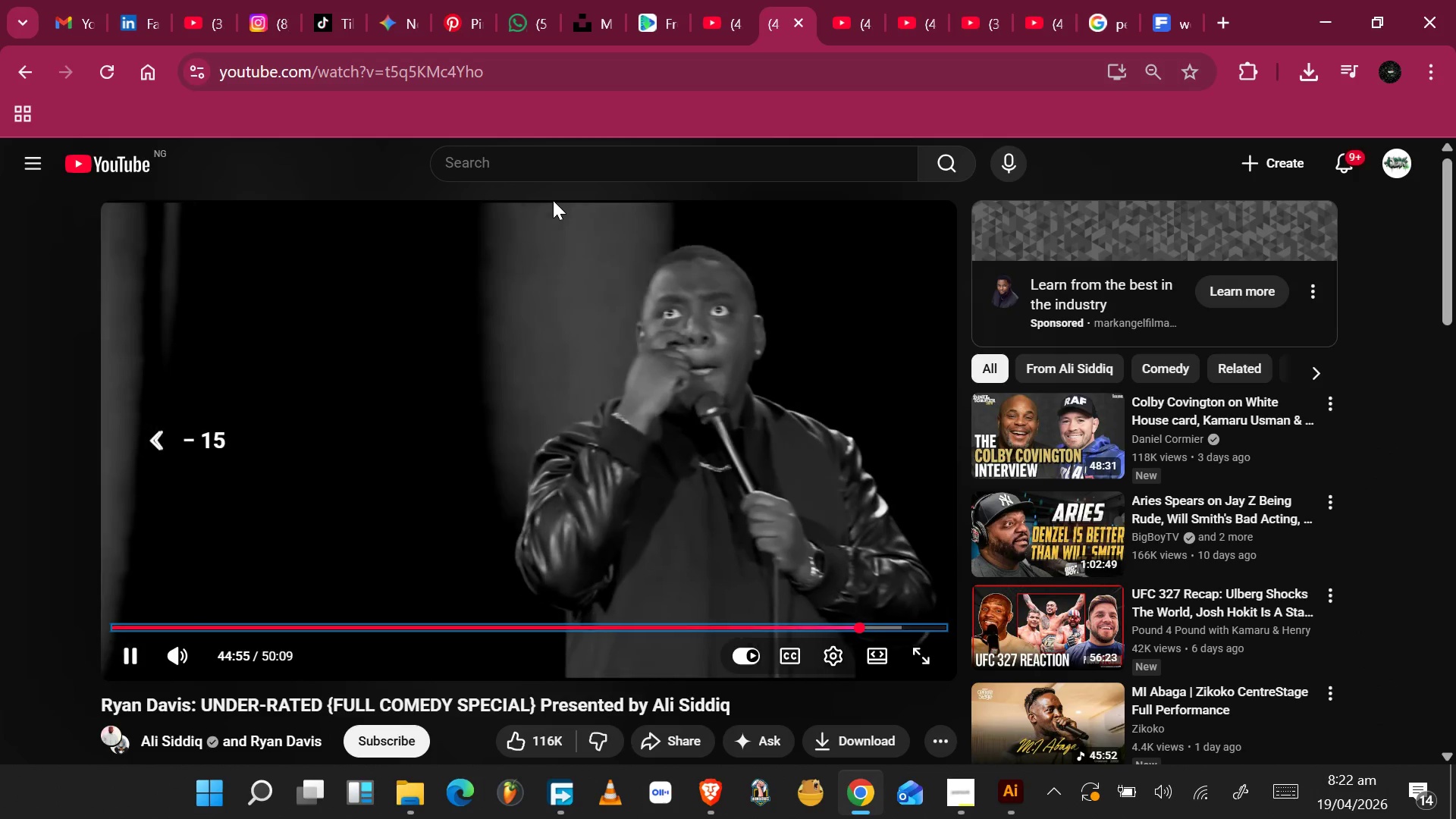 
key(ArrowLeft)
 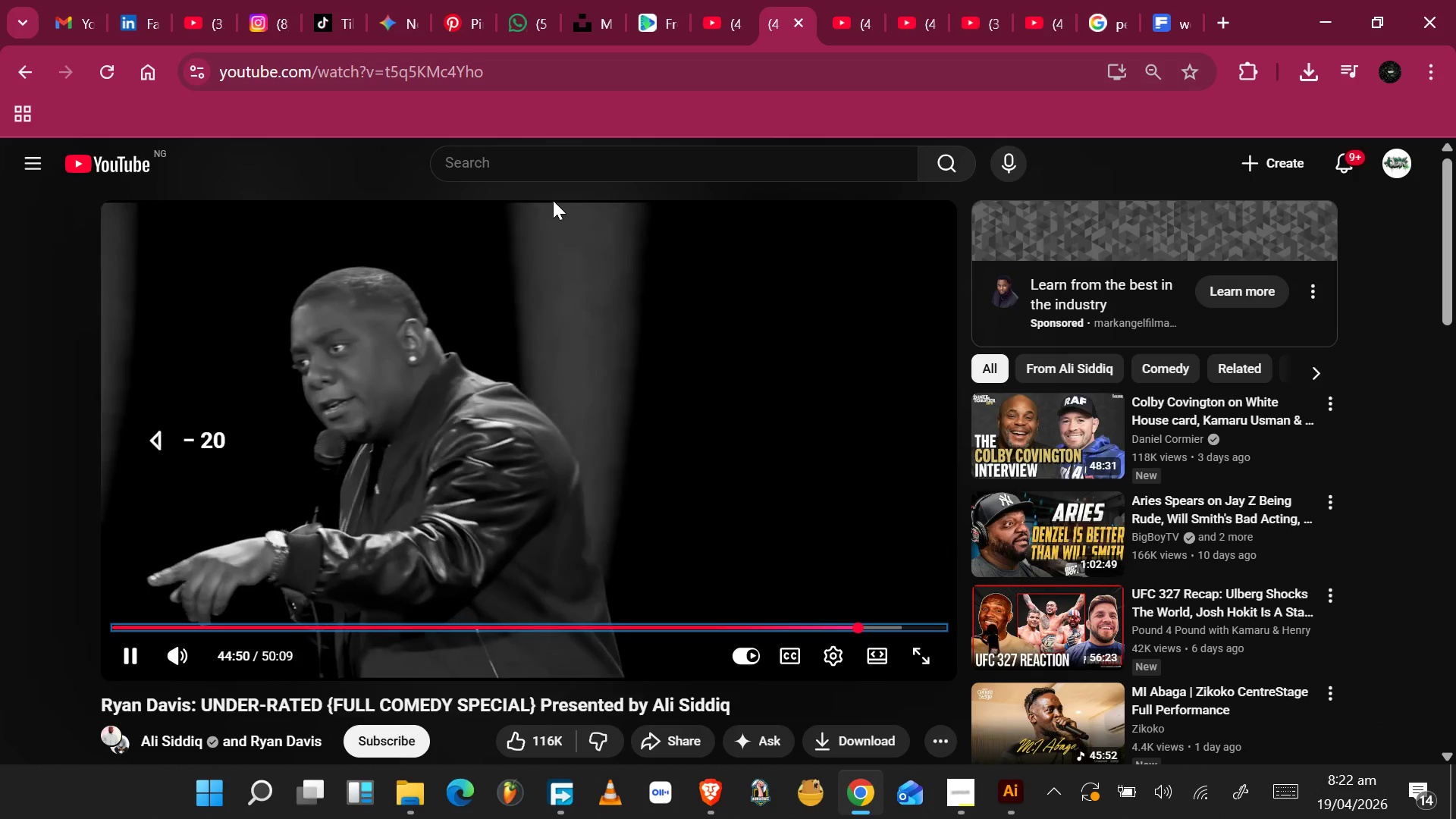 
key(ArrowLeft)
 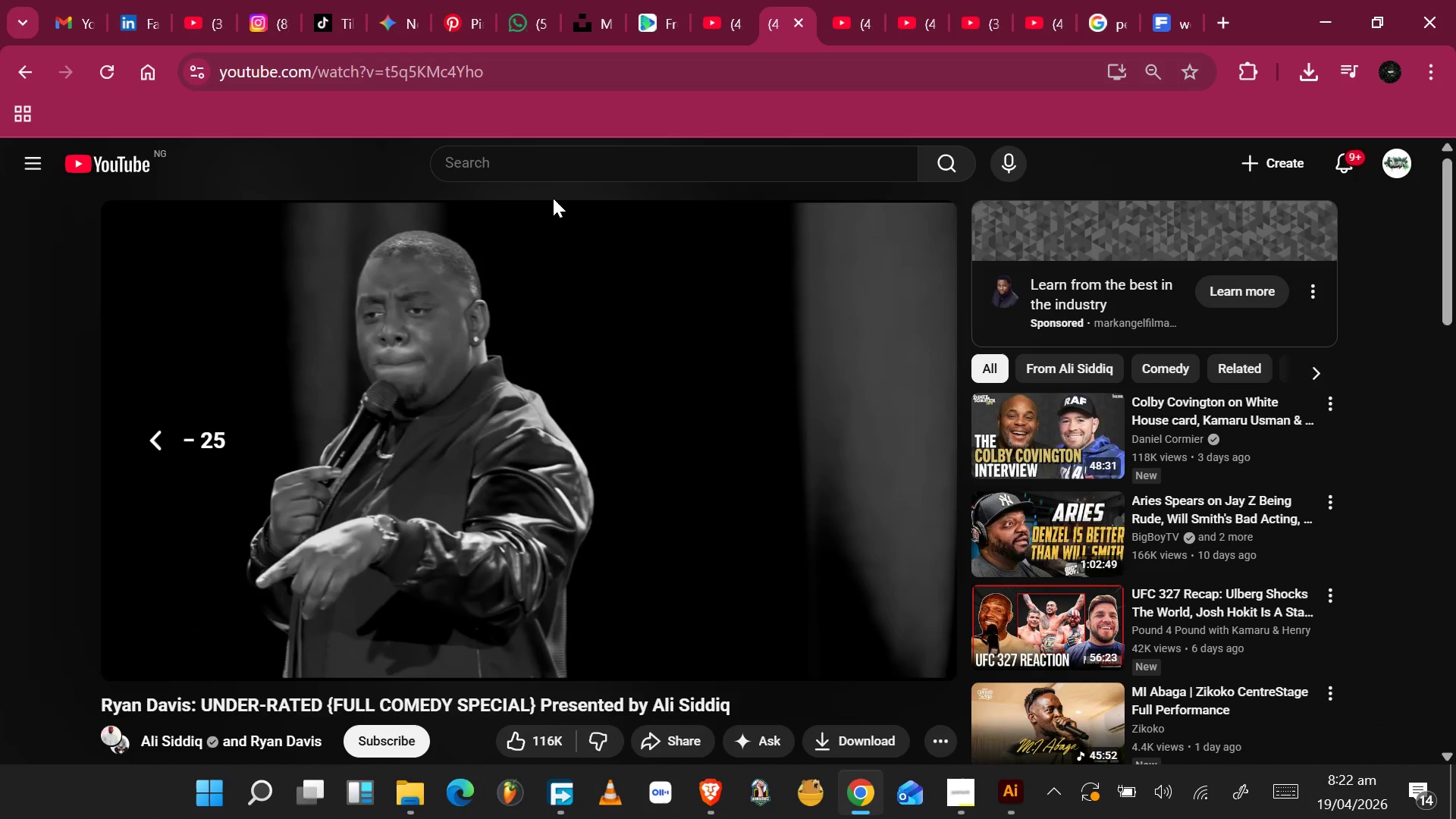 
key(ArrowLeft)
 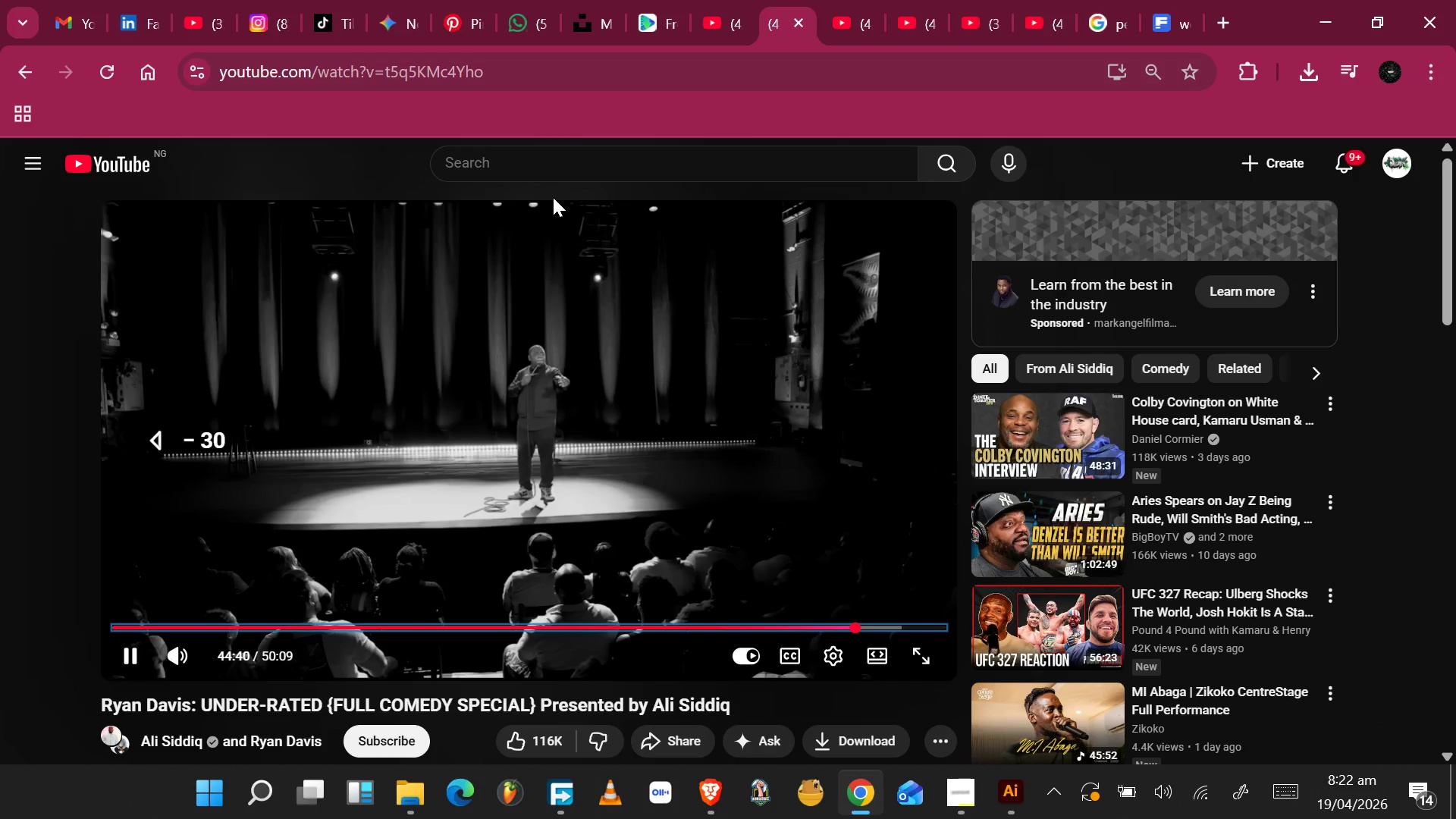 
key(ArrowLeft)
 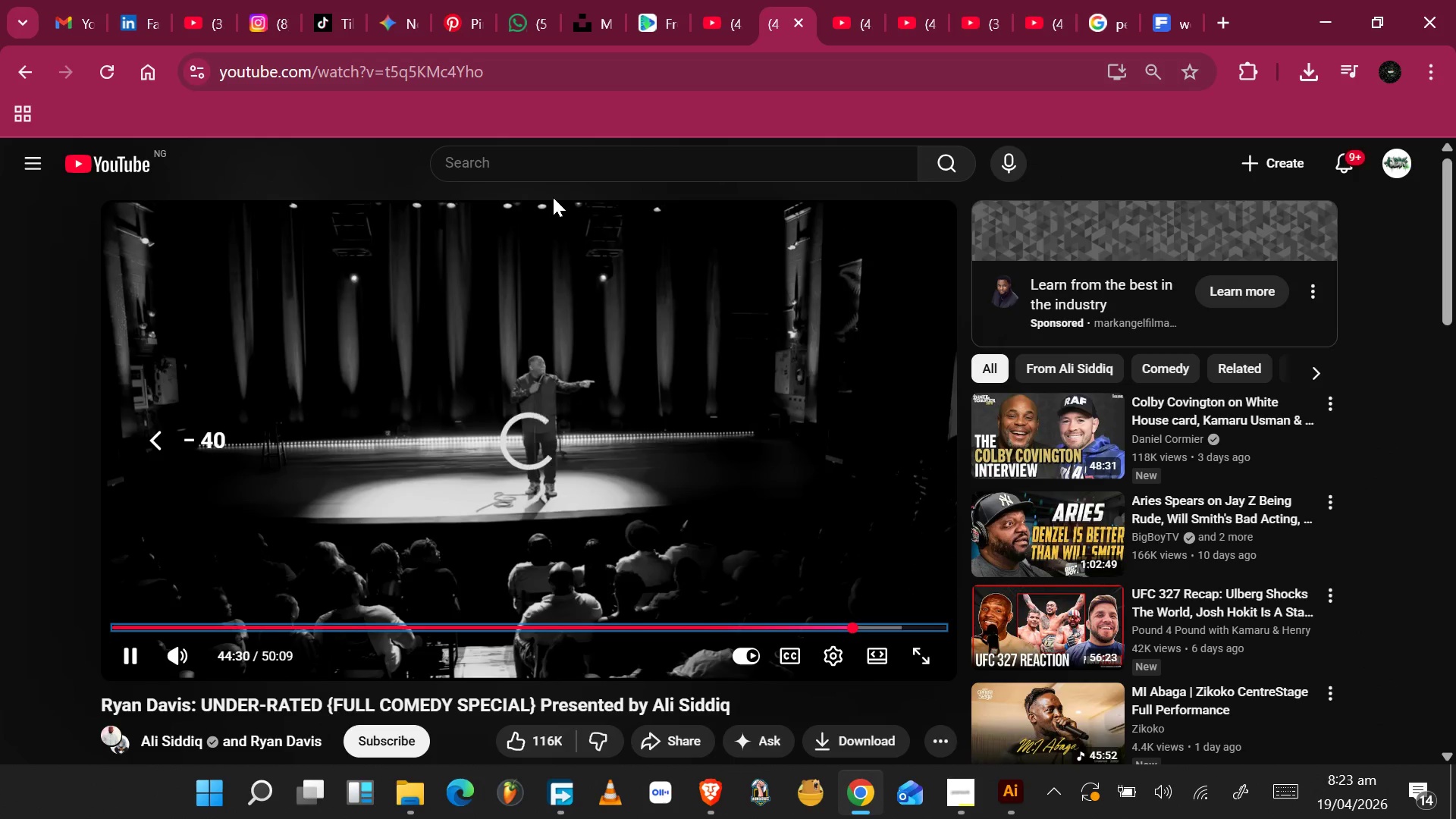 
hold_key(key=AltLeft, duration=0.95)
 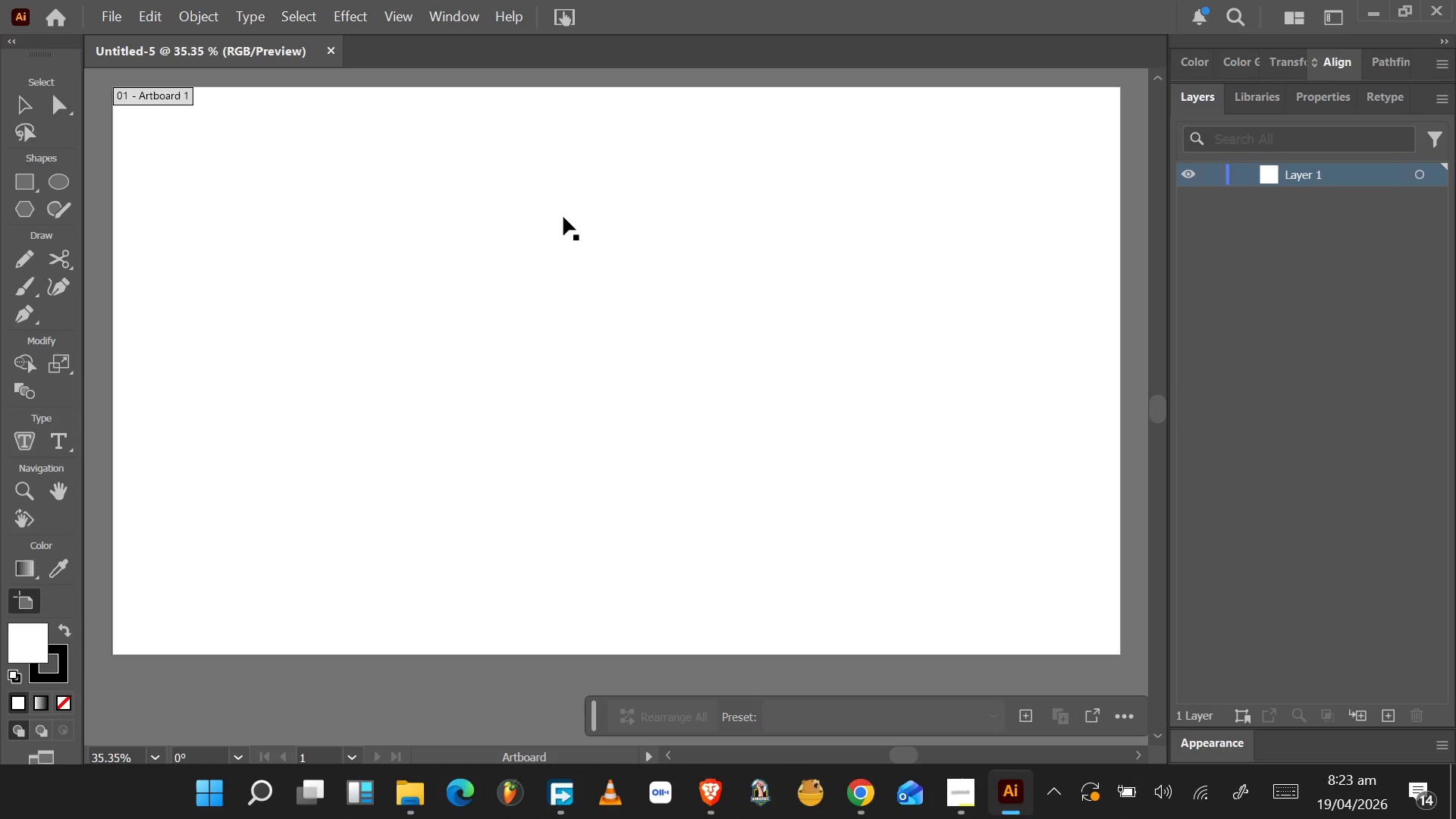 
wait(22.53)
 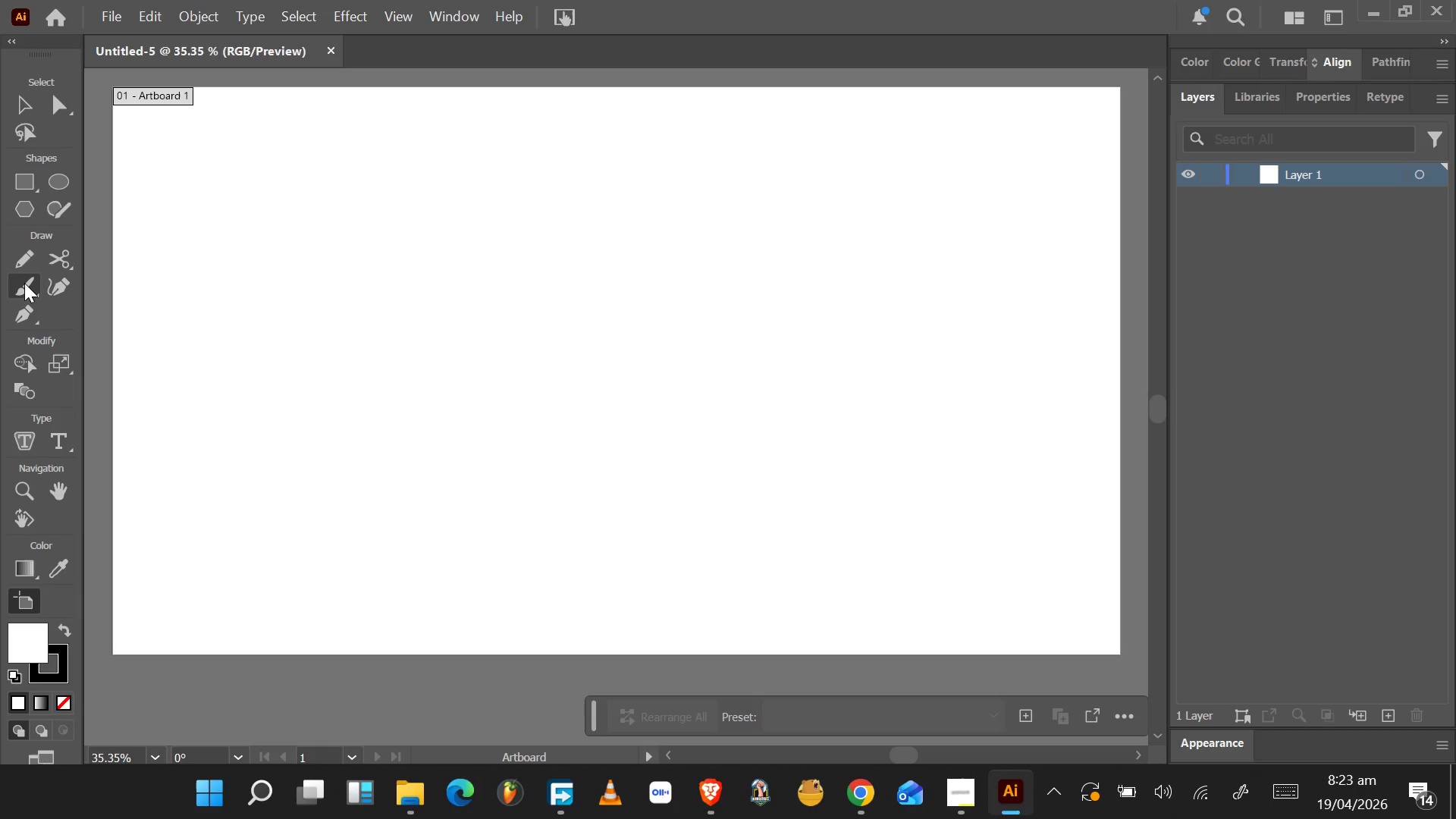 
left_click([28, 209])
 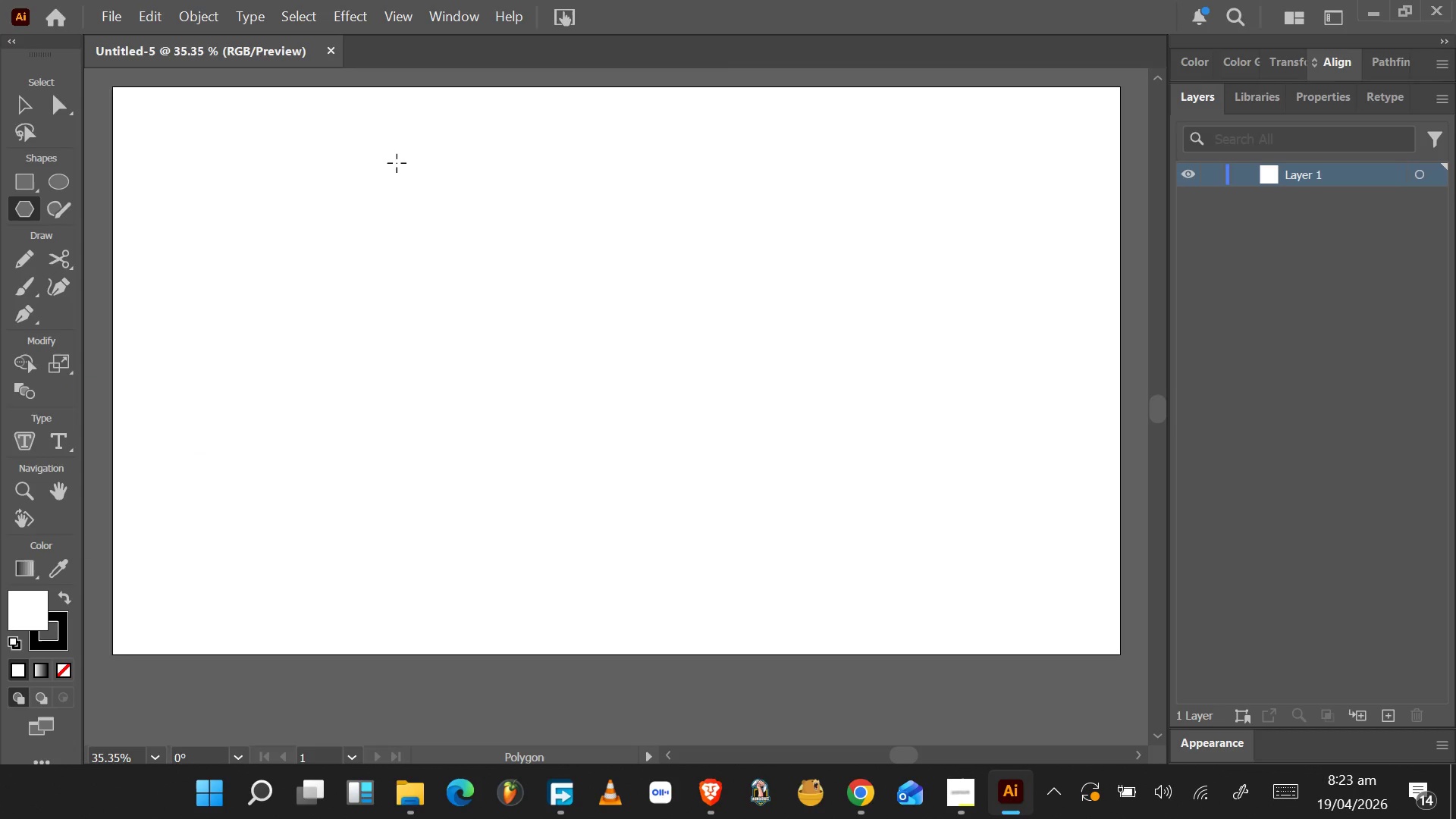 
left_click_drag(start_coordinate=[345, 168], to_coordinate=[145, 645])
 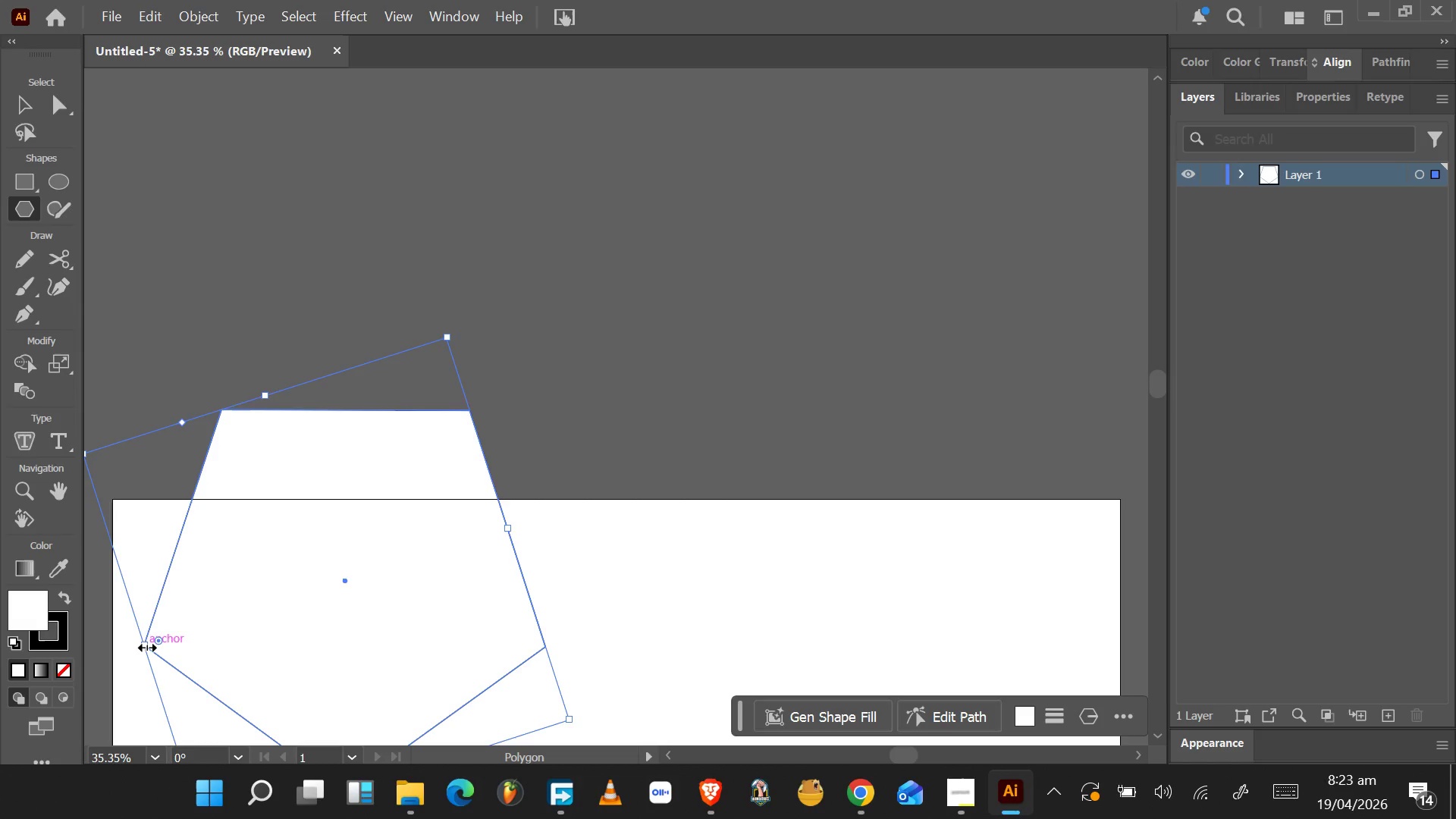 
key(ArrowUp)
 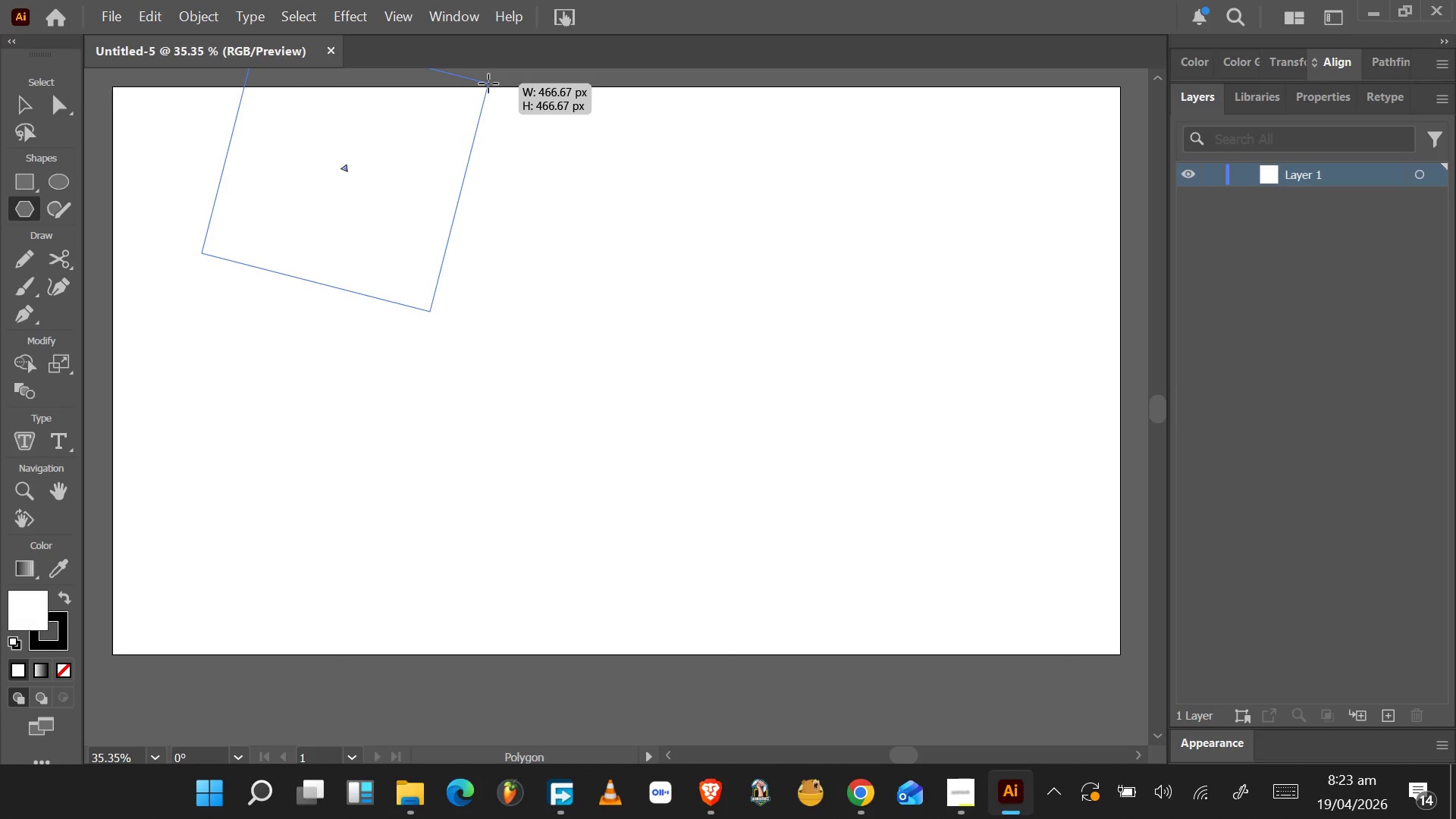 
key(ArrowUp)
 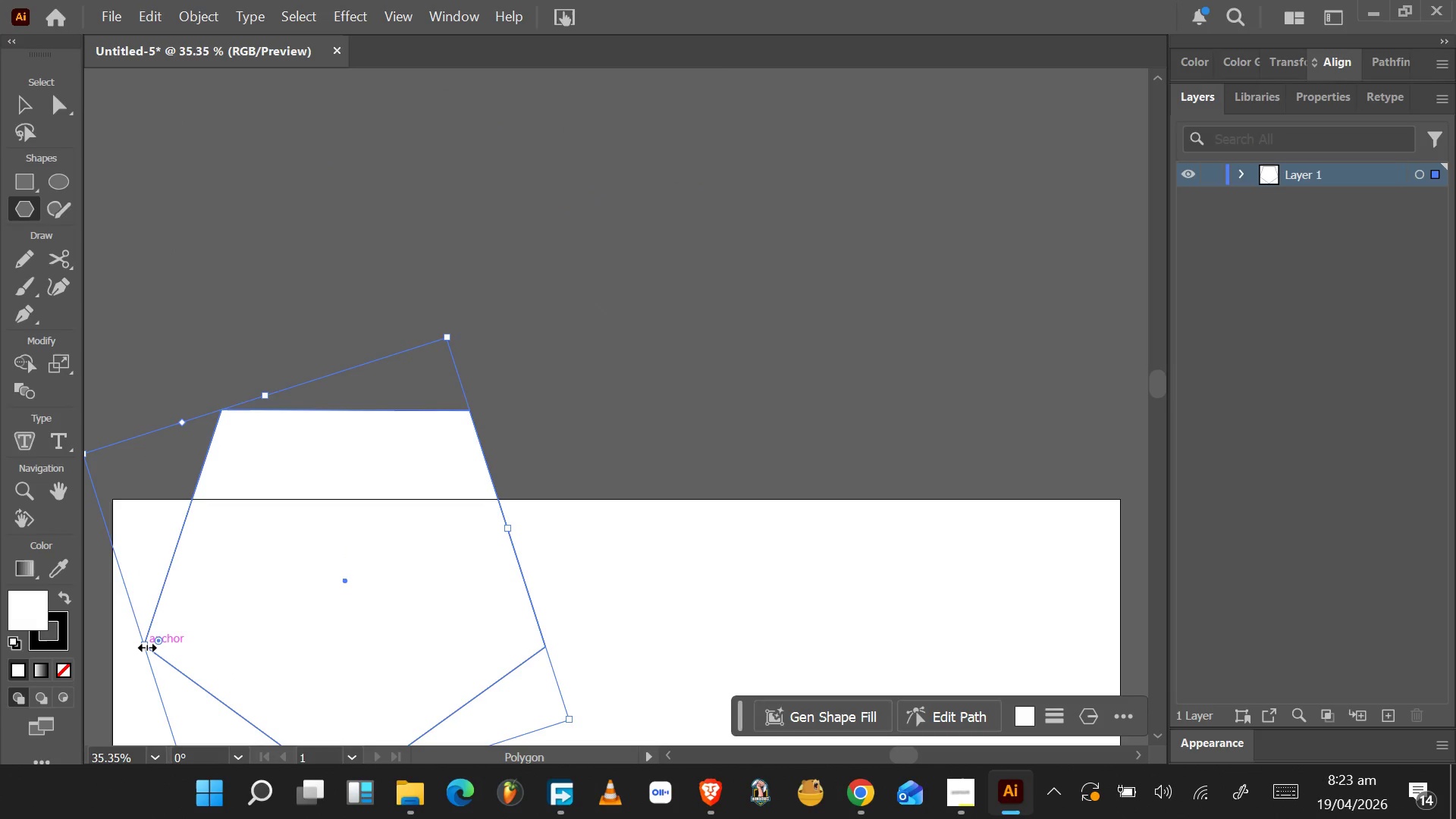 
wait(5.38)
 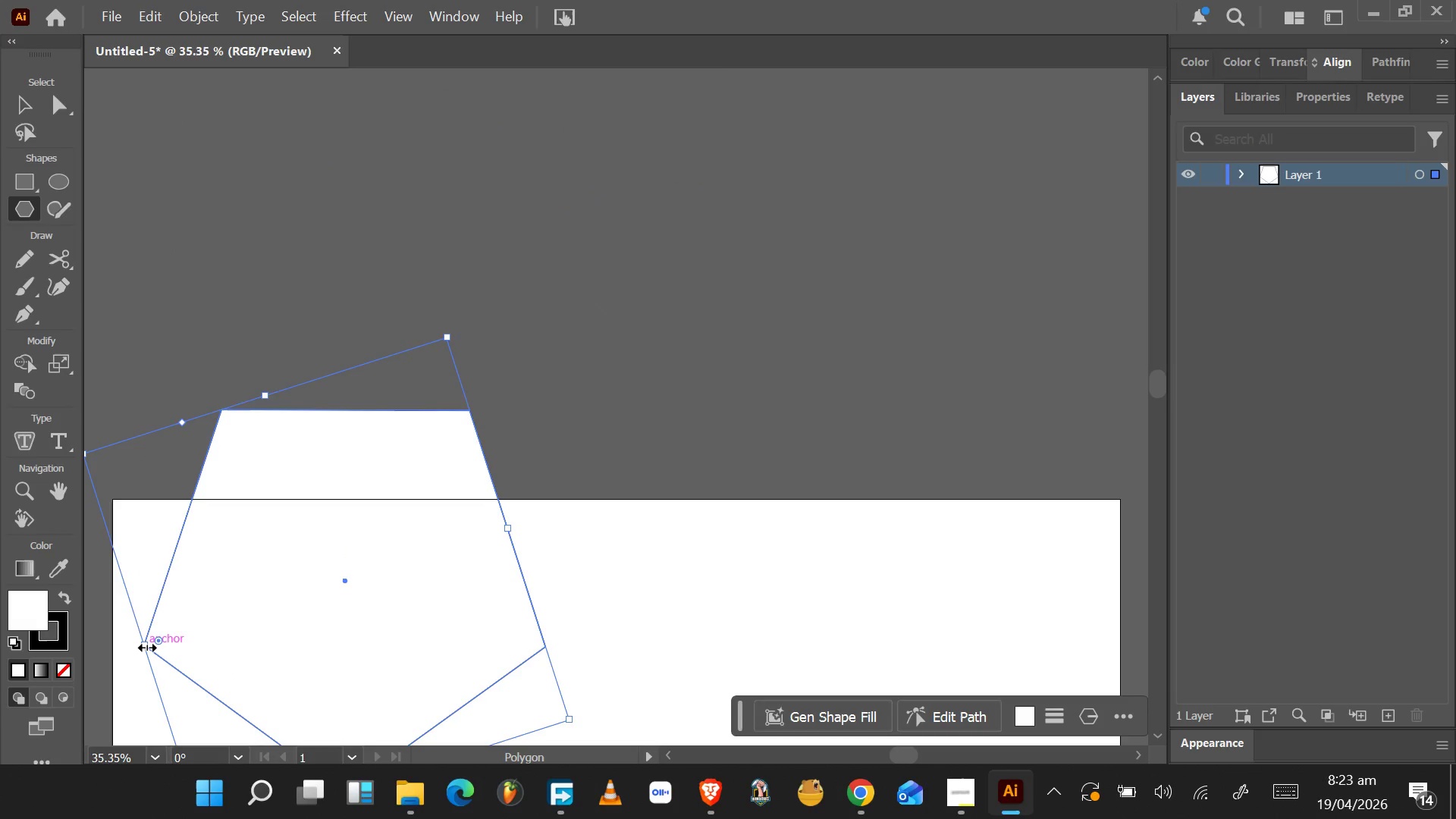 
key(V)
 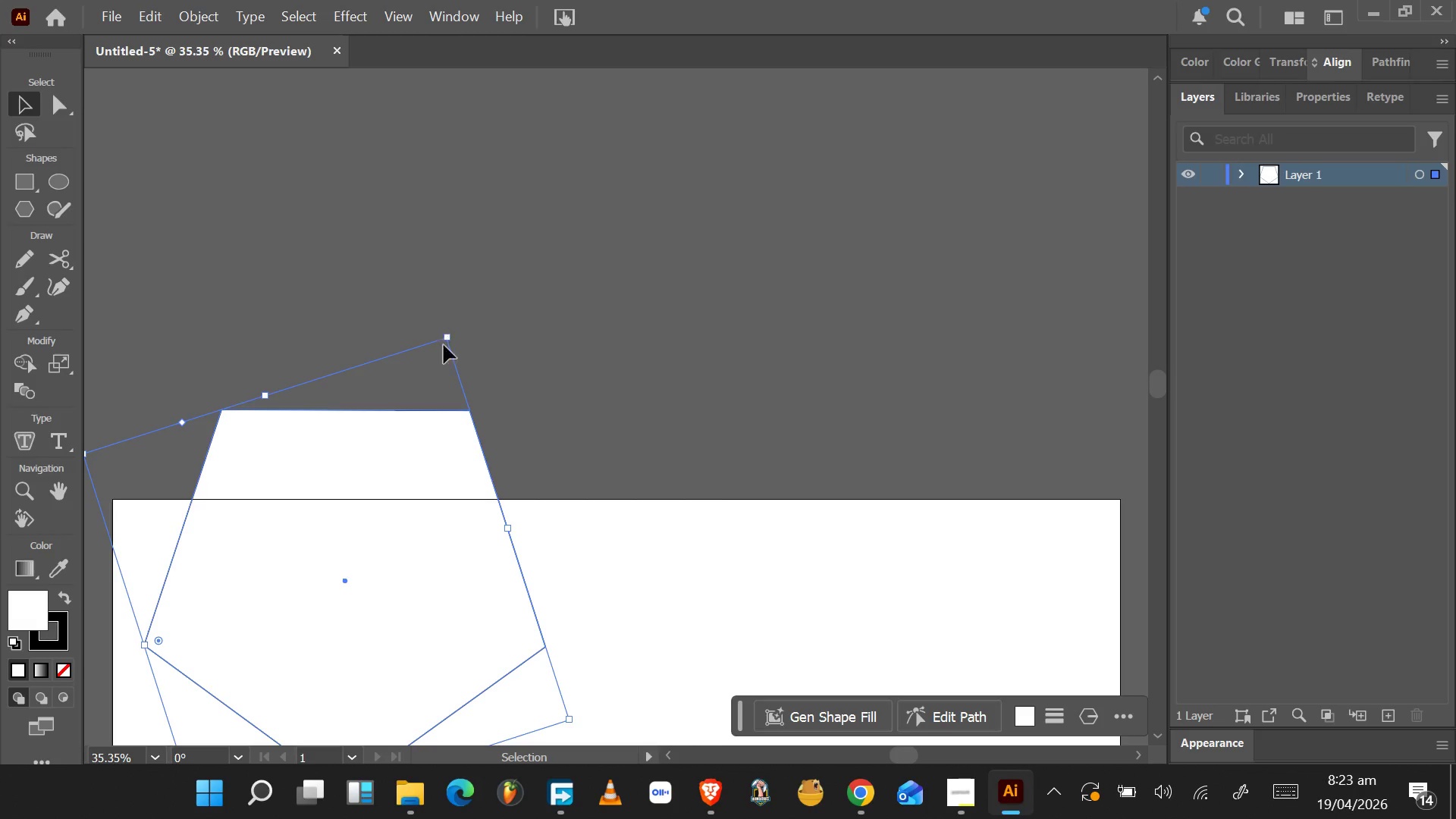 
left_click_drag(start_coordinate=[402, 453], to_coordinate=[395, 542])
 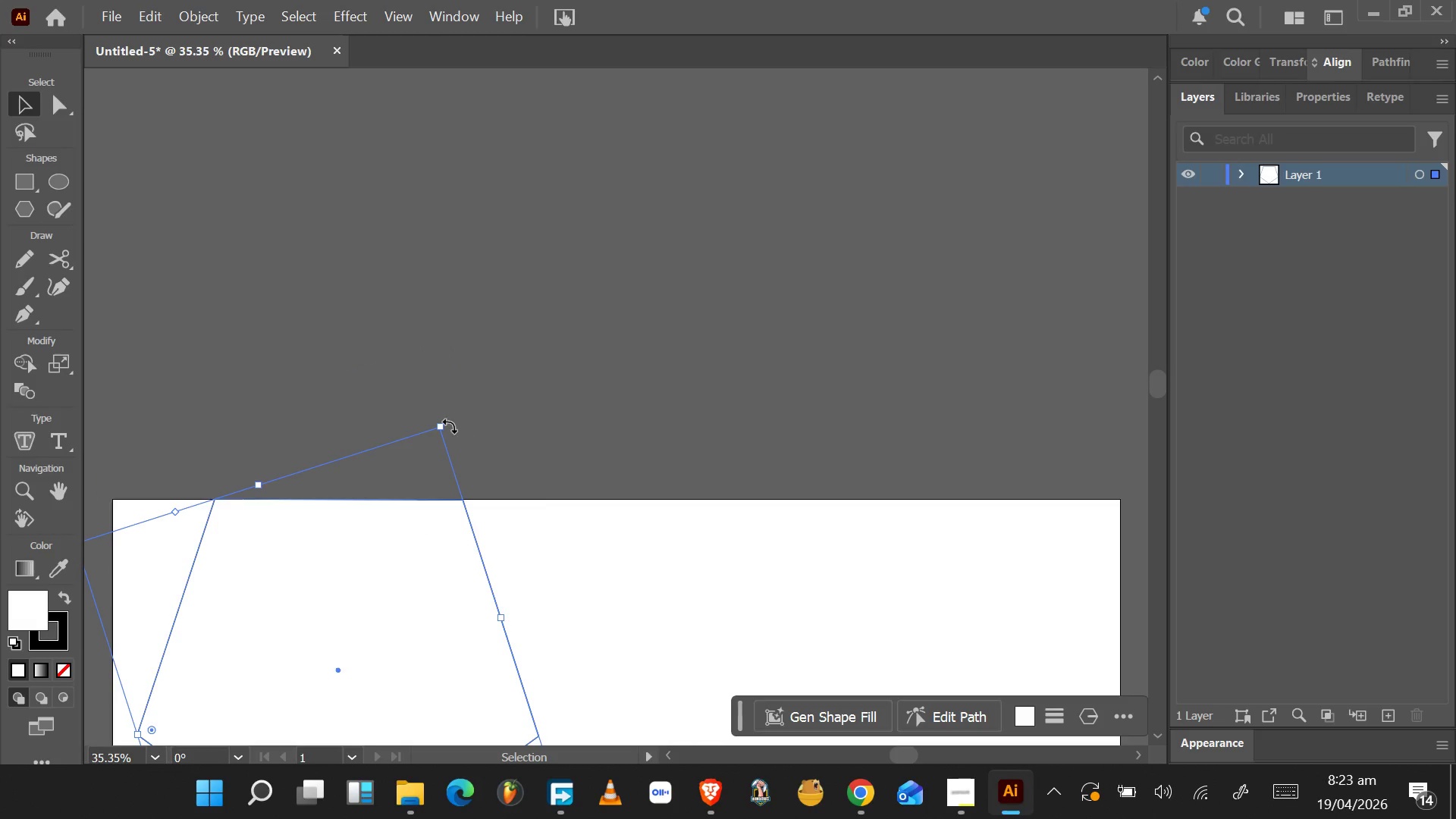 
left_click_drag(start_coordinate=[448, 427], to_coordinate=[441, 419])
 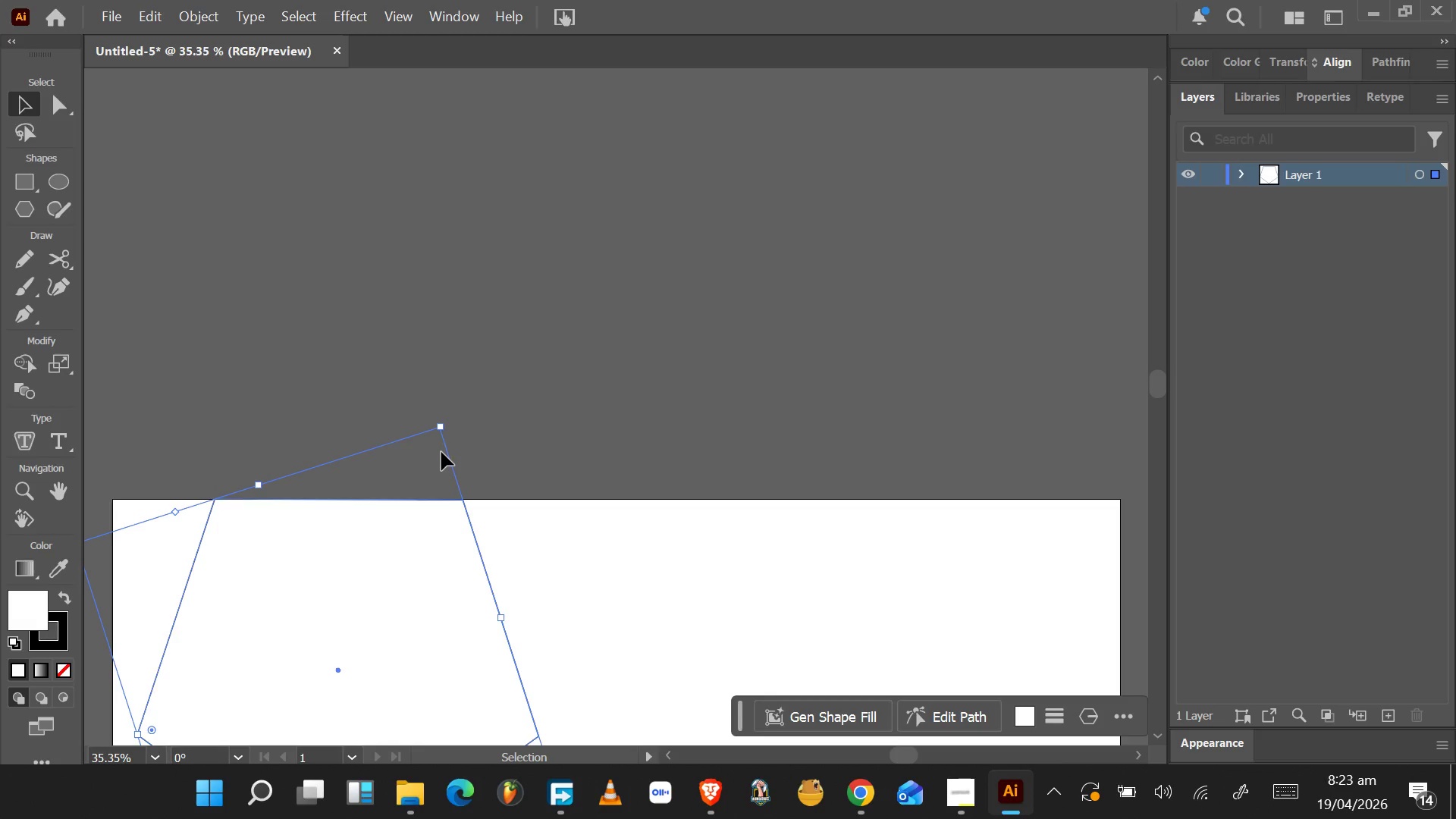 
scroll: coordinate [442, 457], scroll_direction: down, amount: 13.0
 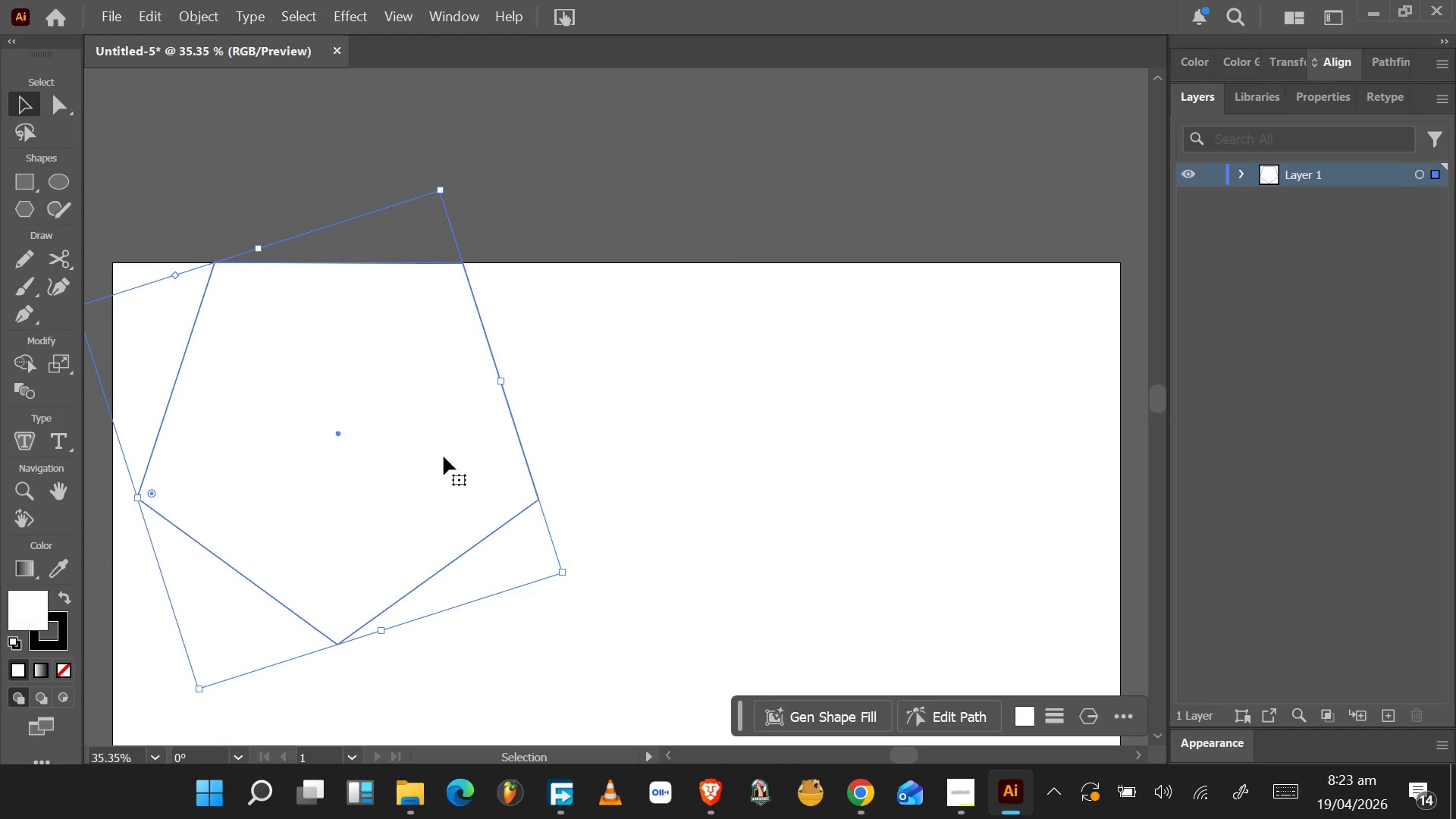 
key(1)
 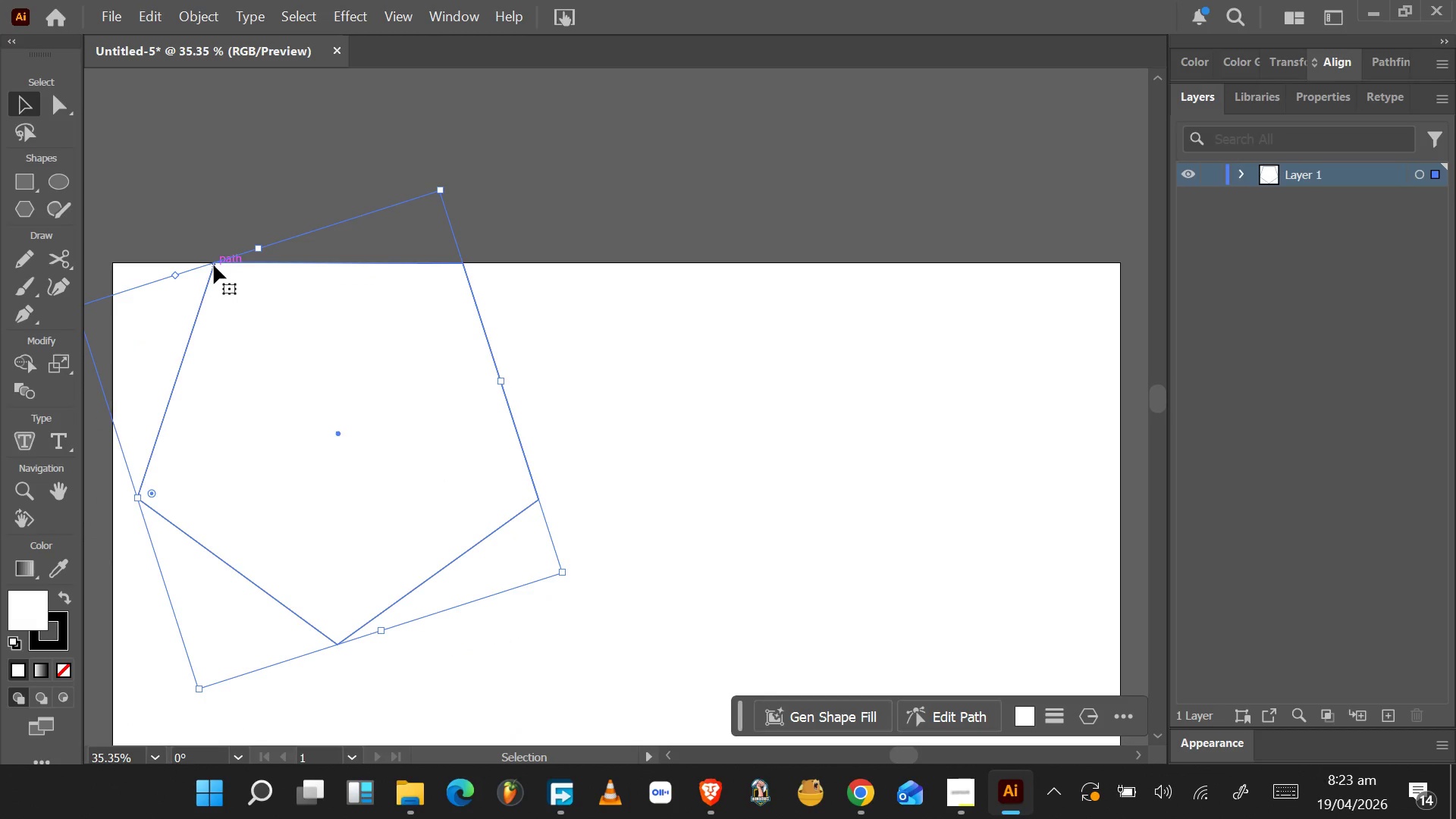 
key(A)
 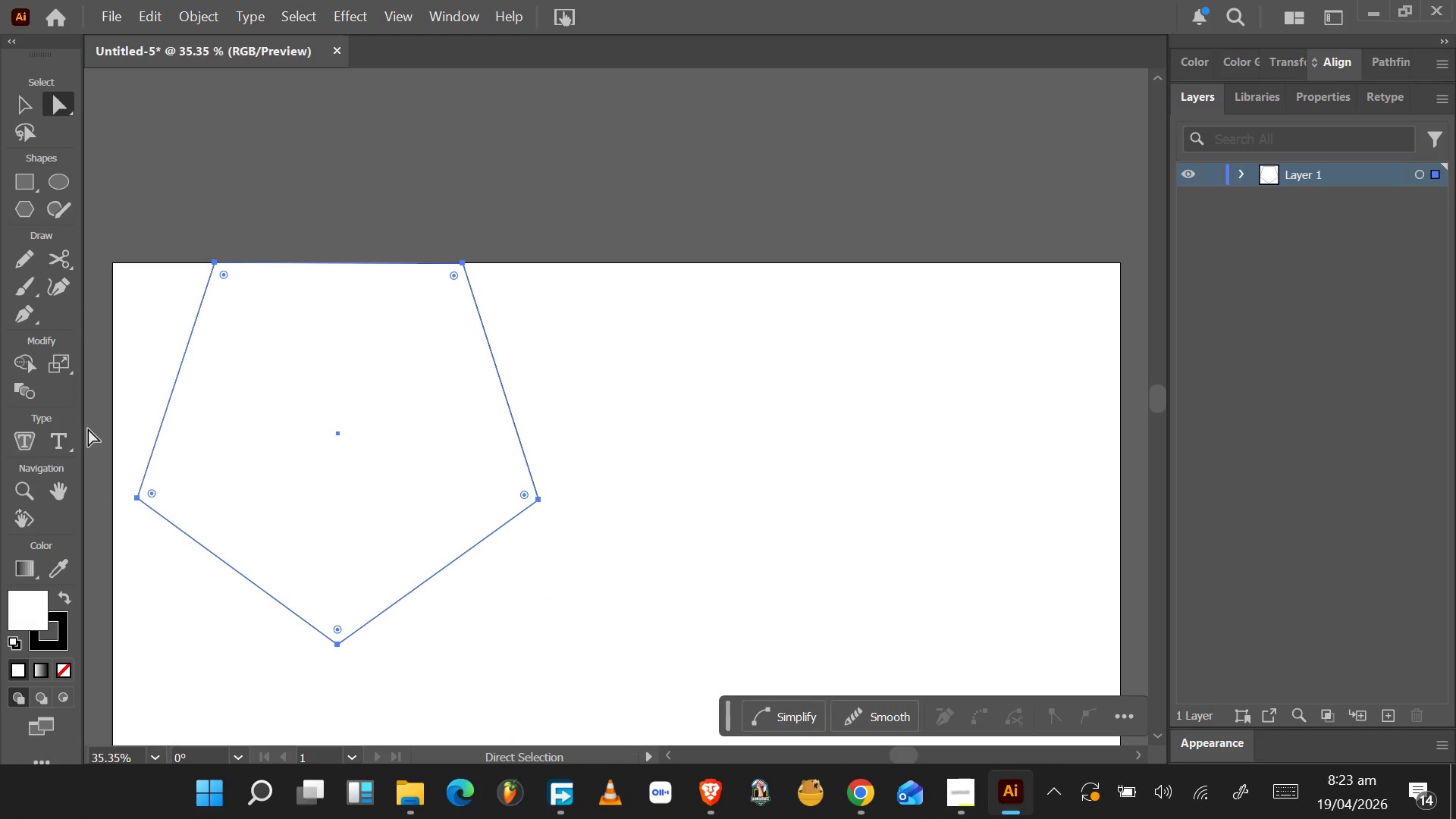 
key(Control+R)
 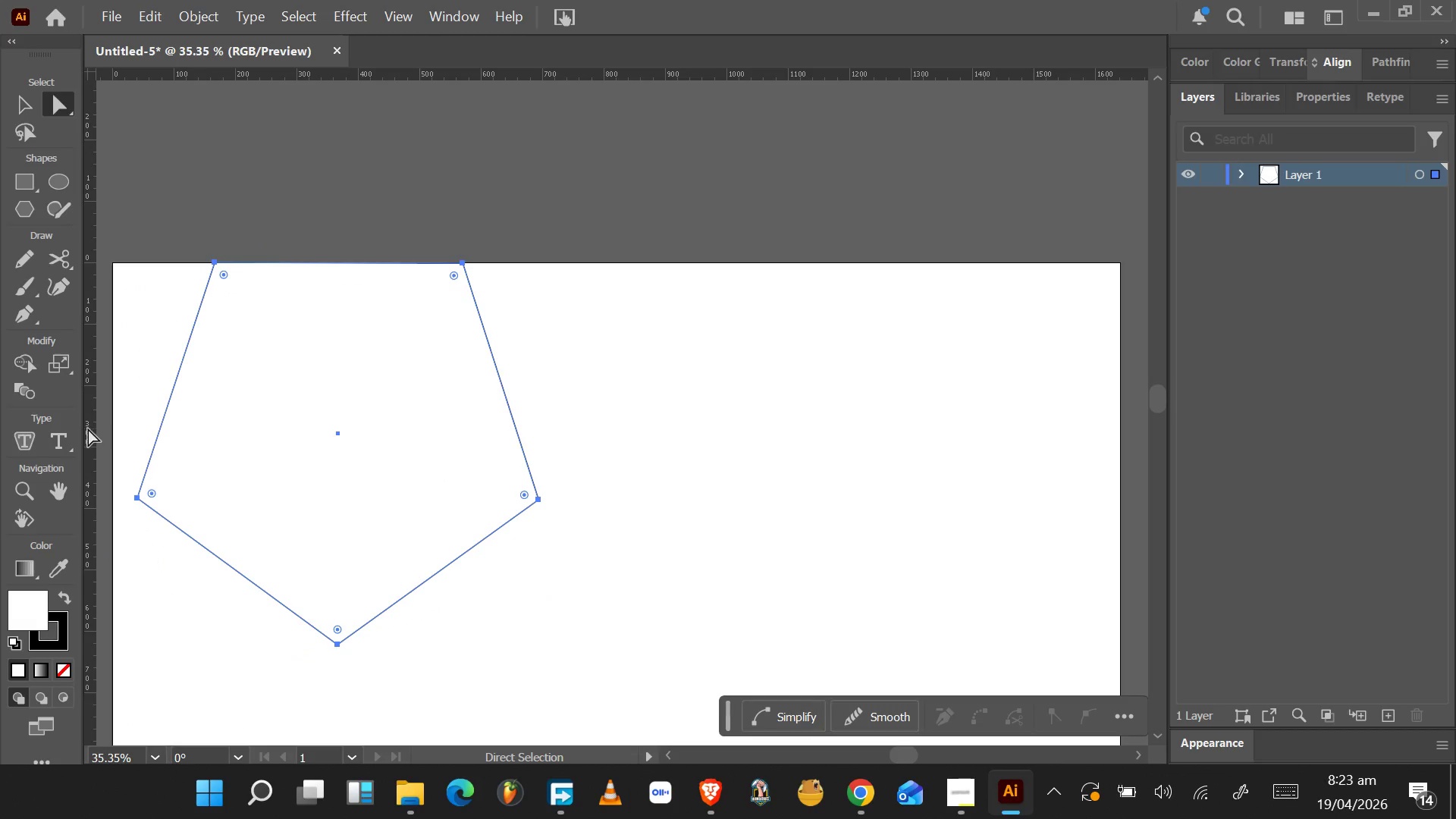 
left_click_drag(start_coordinate=[88, 428], to_coordinate=[213, 259])
 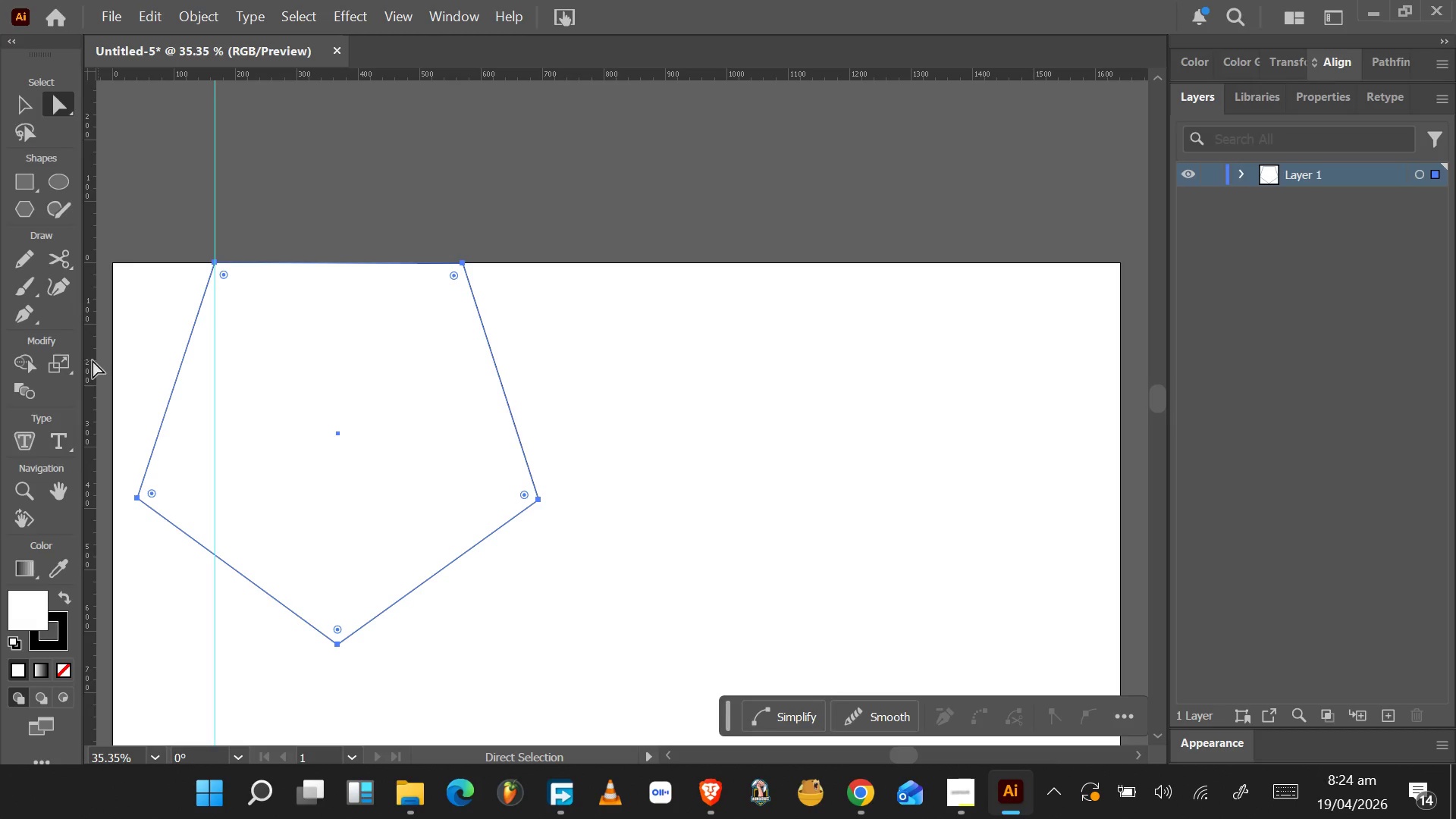 
left_click_drag(start_coordinate=[89, 359], to_coordinate=[463, 263])
 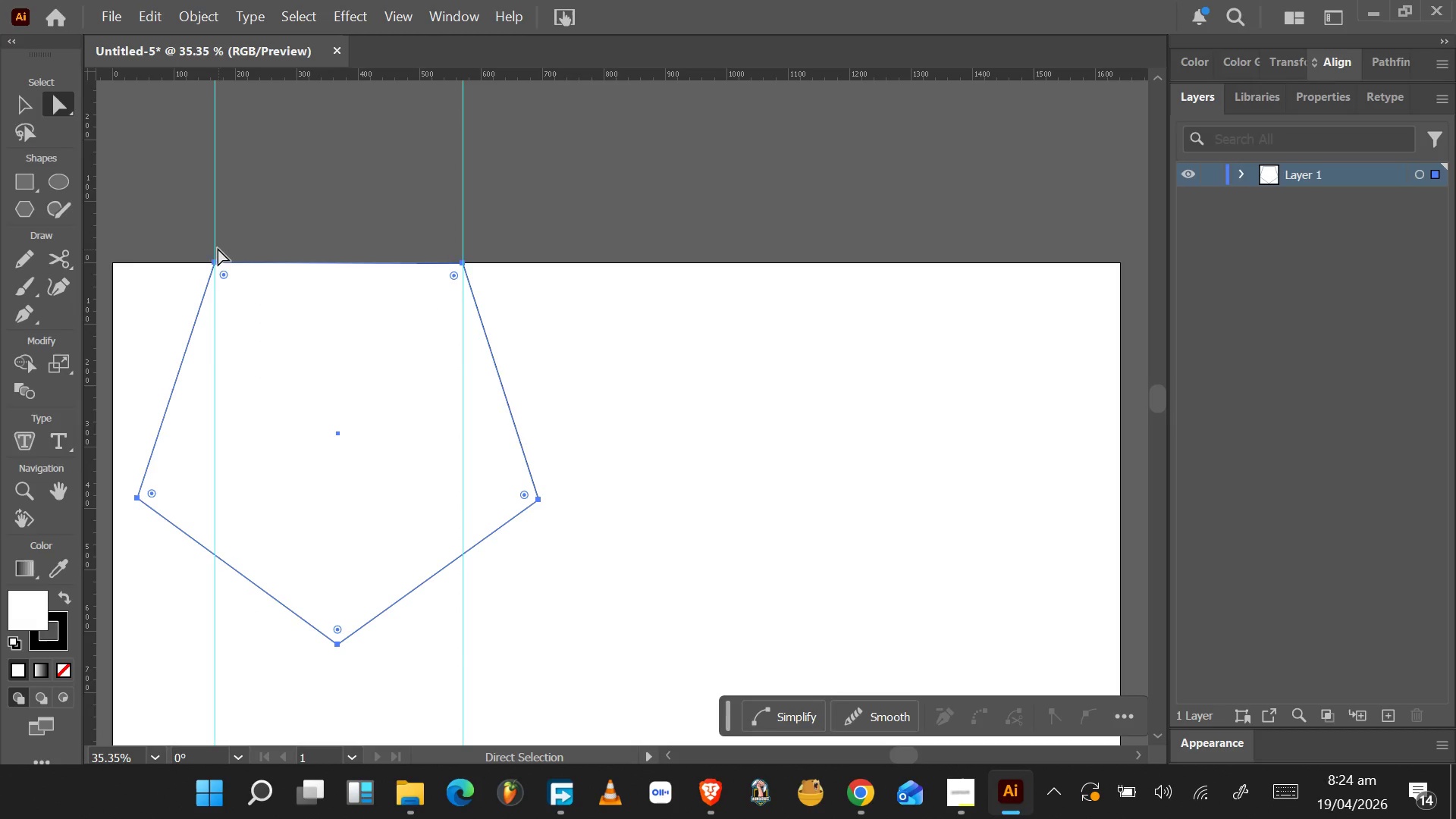 
left_click_drag(start_coordinate=[216, 239], to_coordinate=[213, 249])
 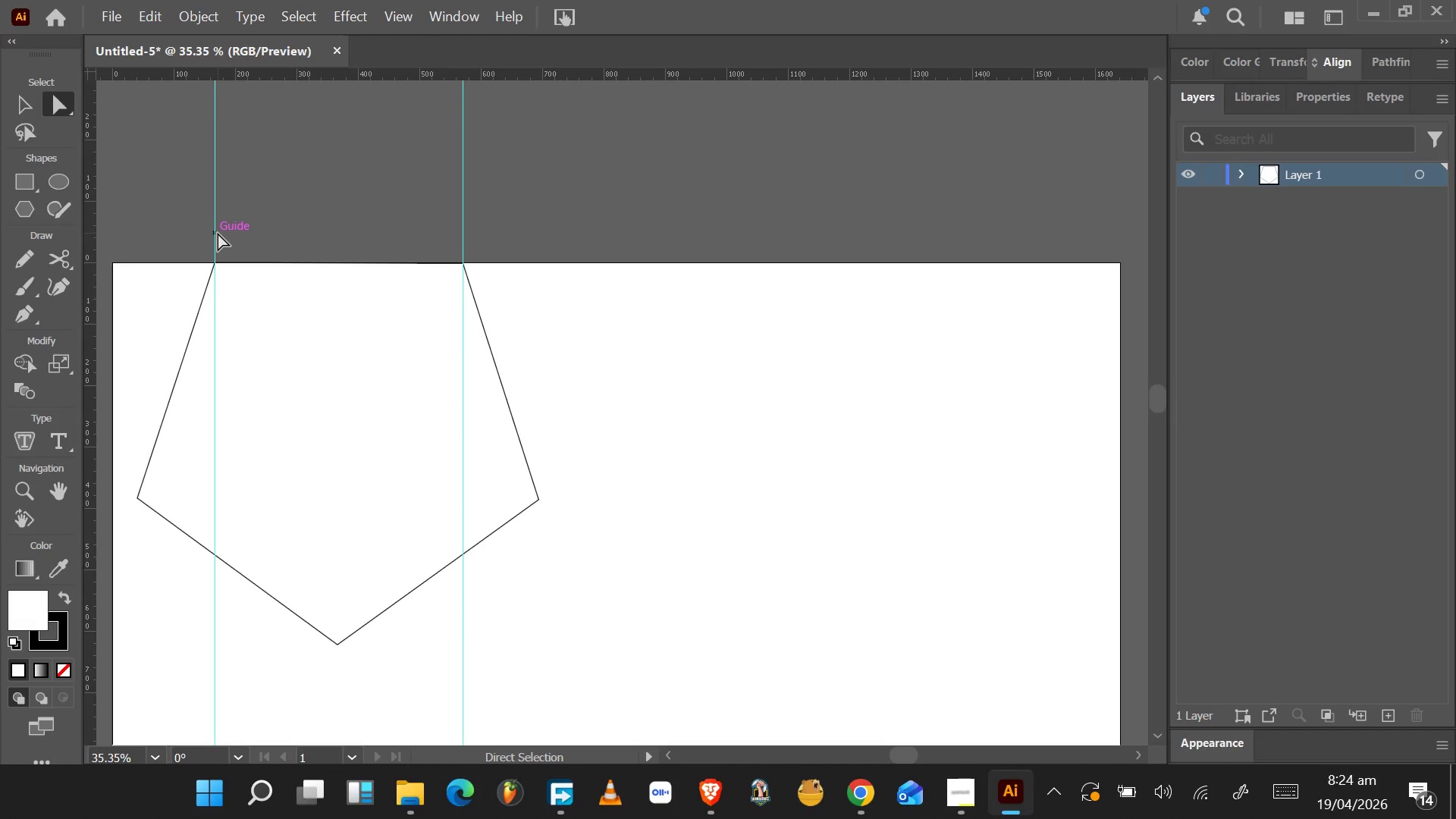 
left_click_drag(start_coordinate=[218, 232], to_coordinate=[202, 246])
 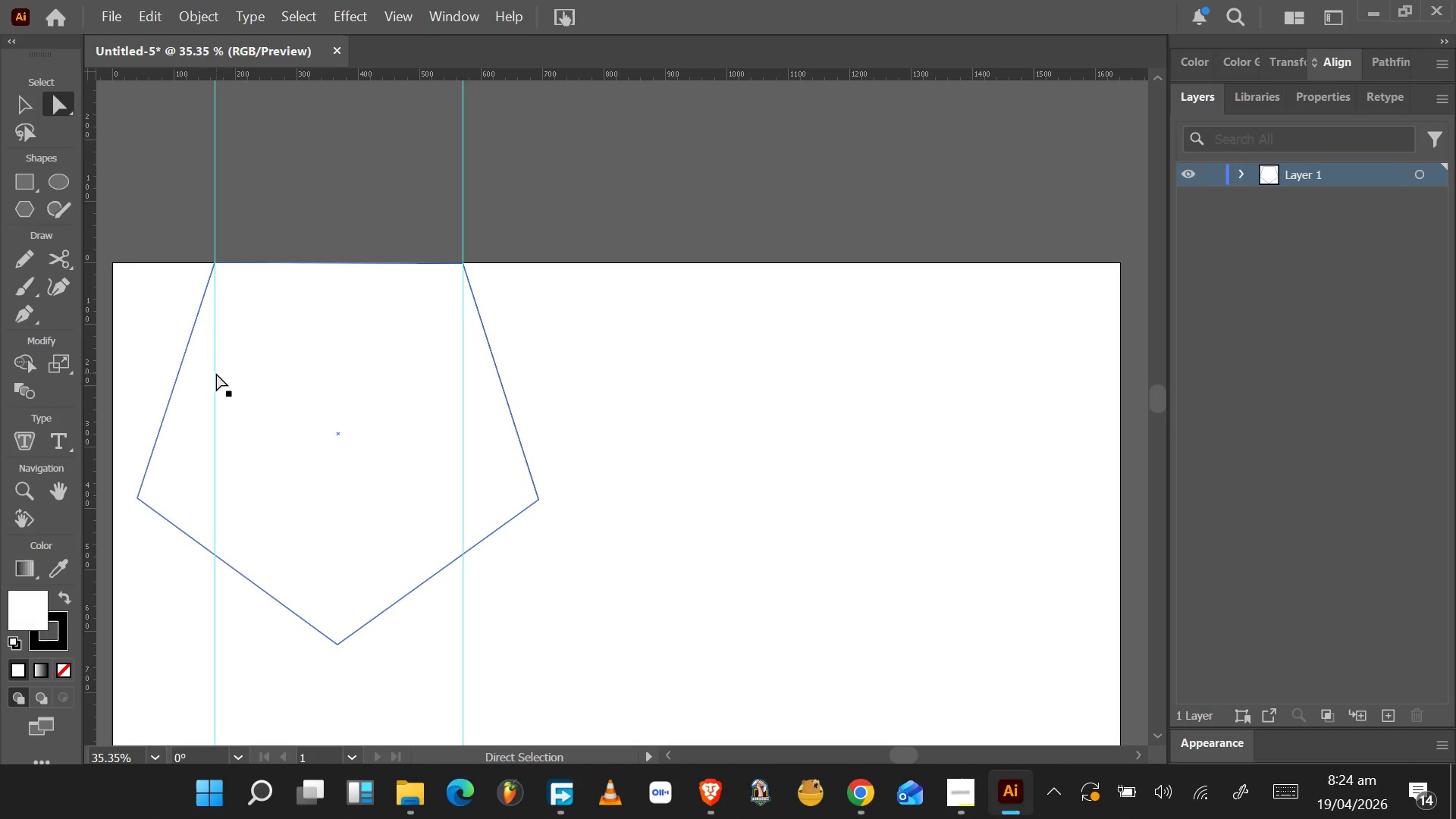 
left_click_drag(start_coordinate=[215, 373], to_coordinate=[259, 359])
 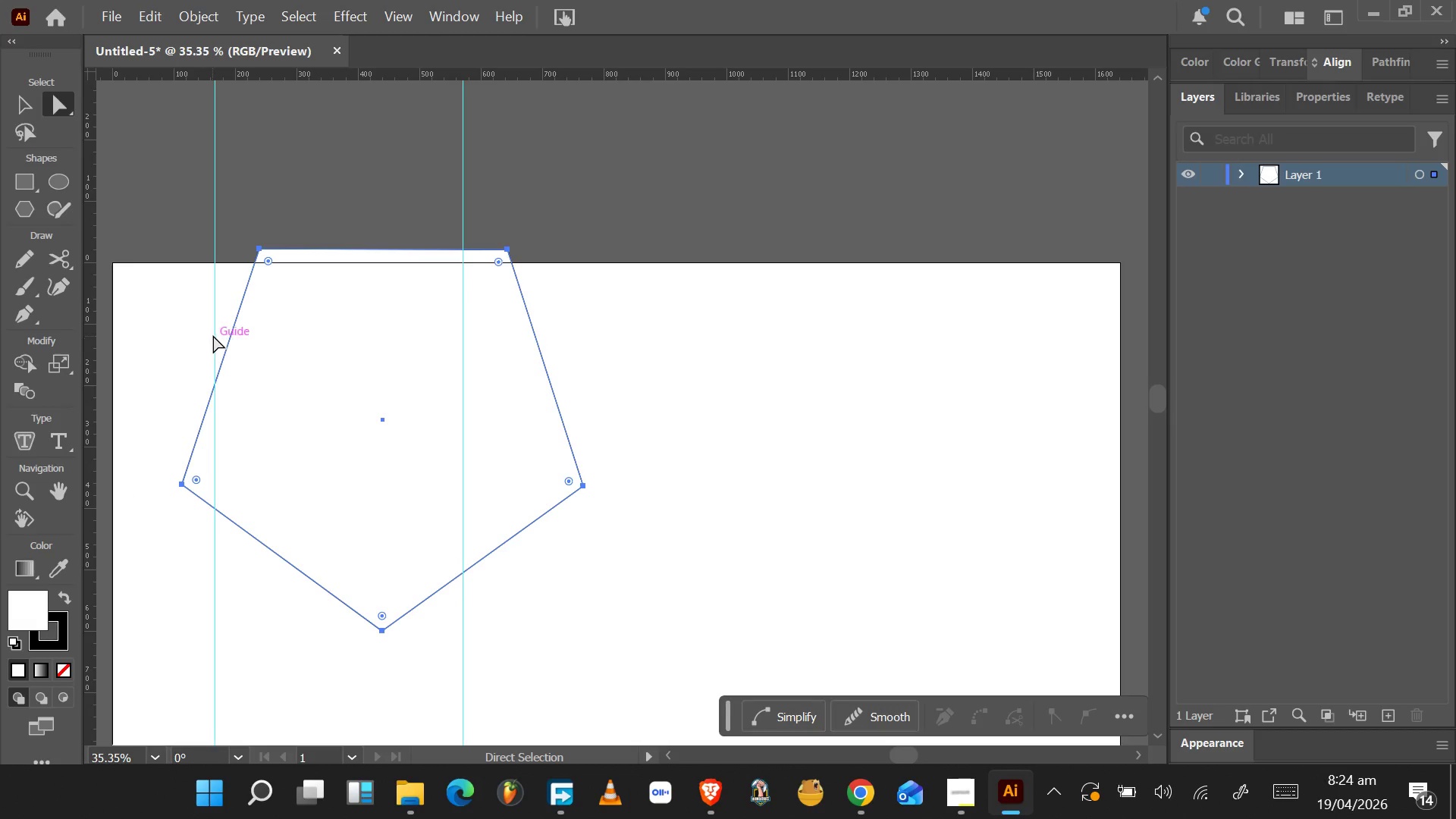 
left_click_drag(start_coordinate=[213, 331], to_coordinate=[243, 306])
 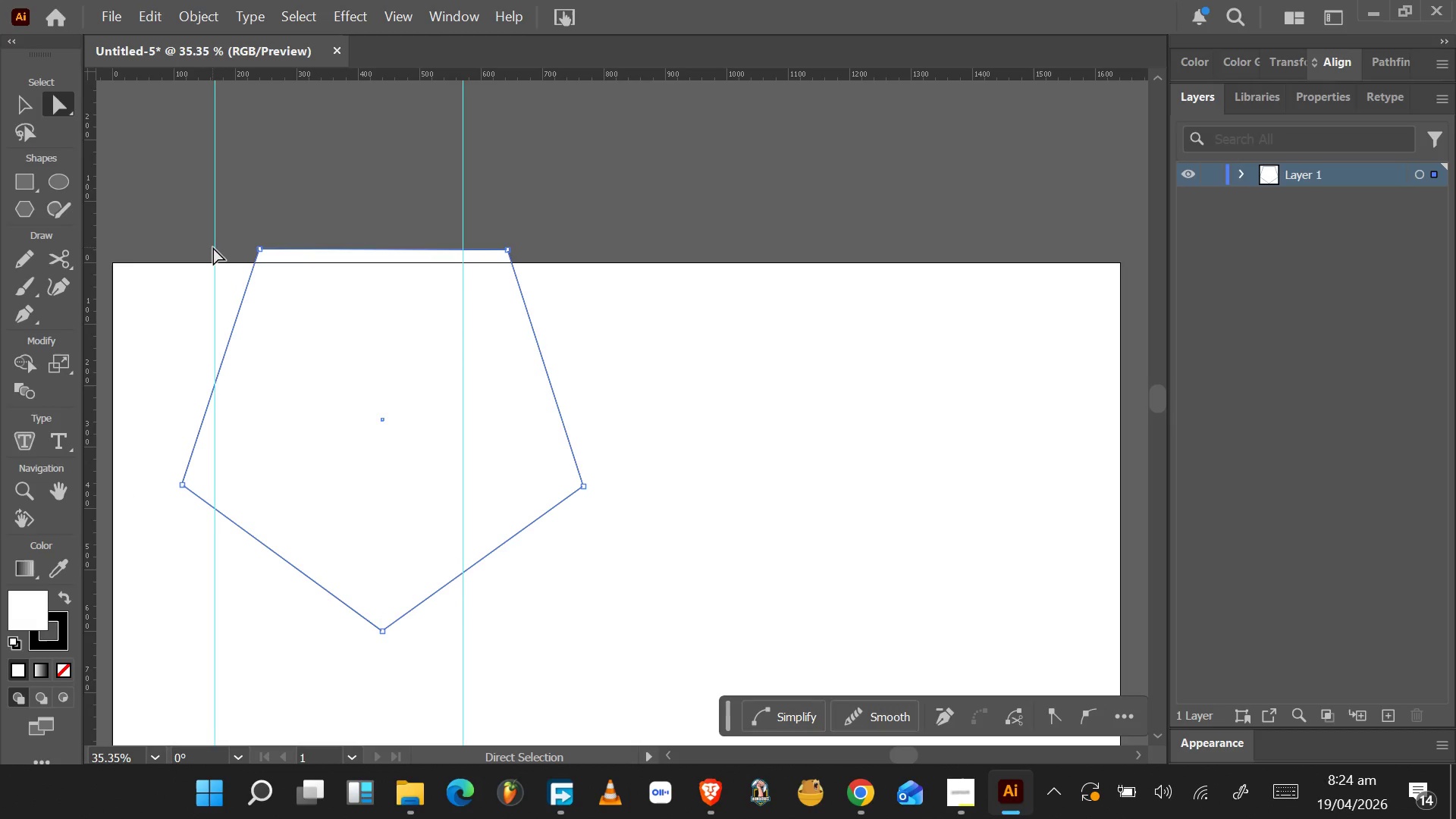 
left_click_drag(start_coordinate=[213, 247], to_coordinate=[188, 257])
 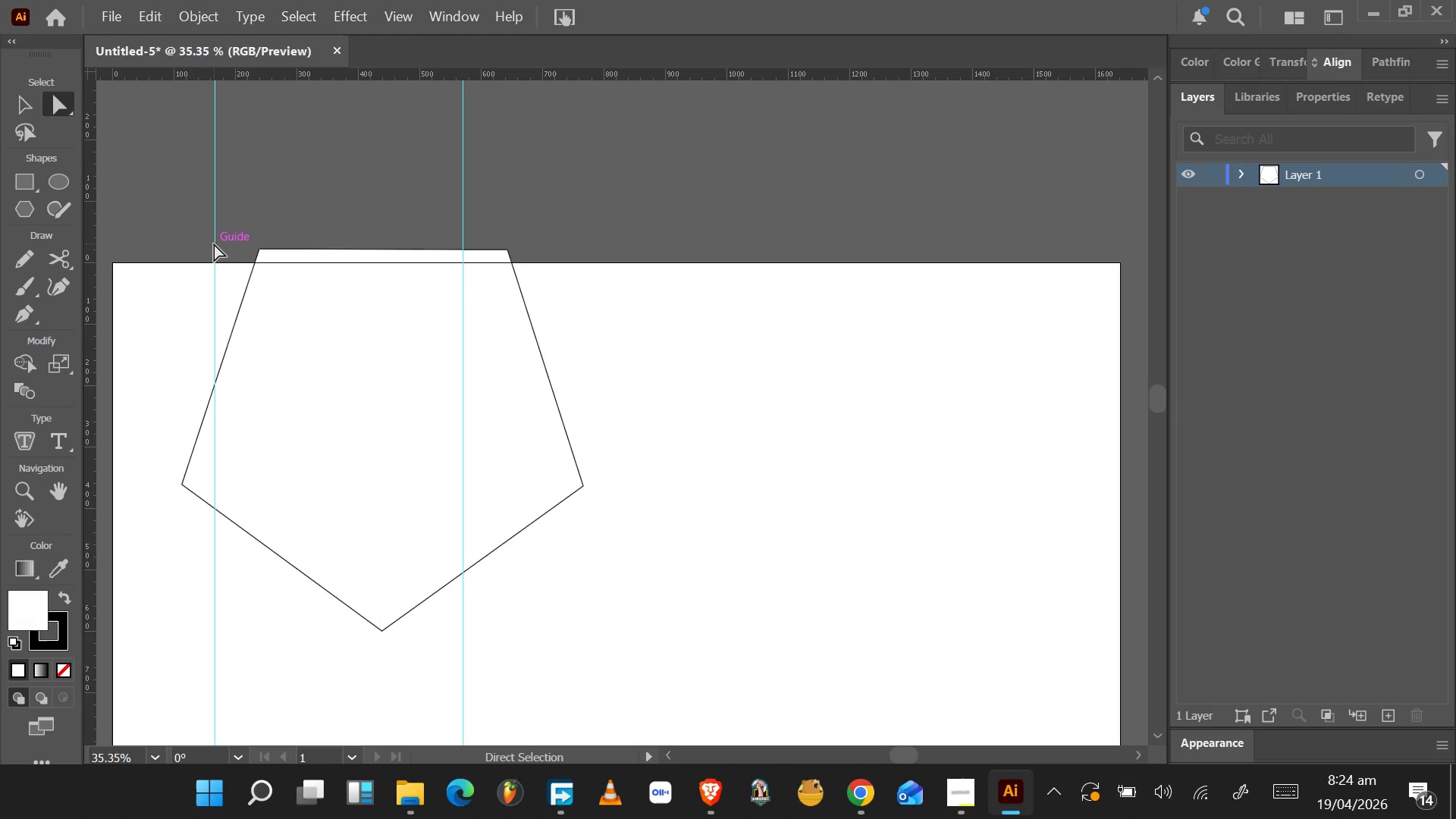 
left_click_drag(start_coordinate=[214, 243], to_coordinate=[192, 278])
 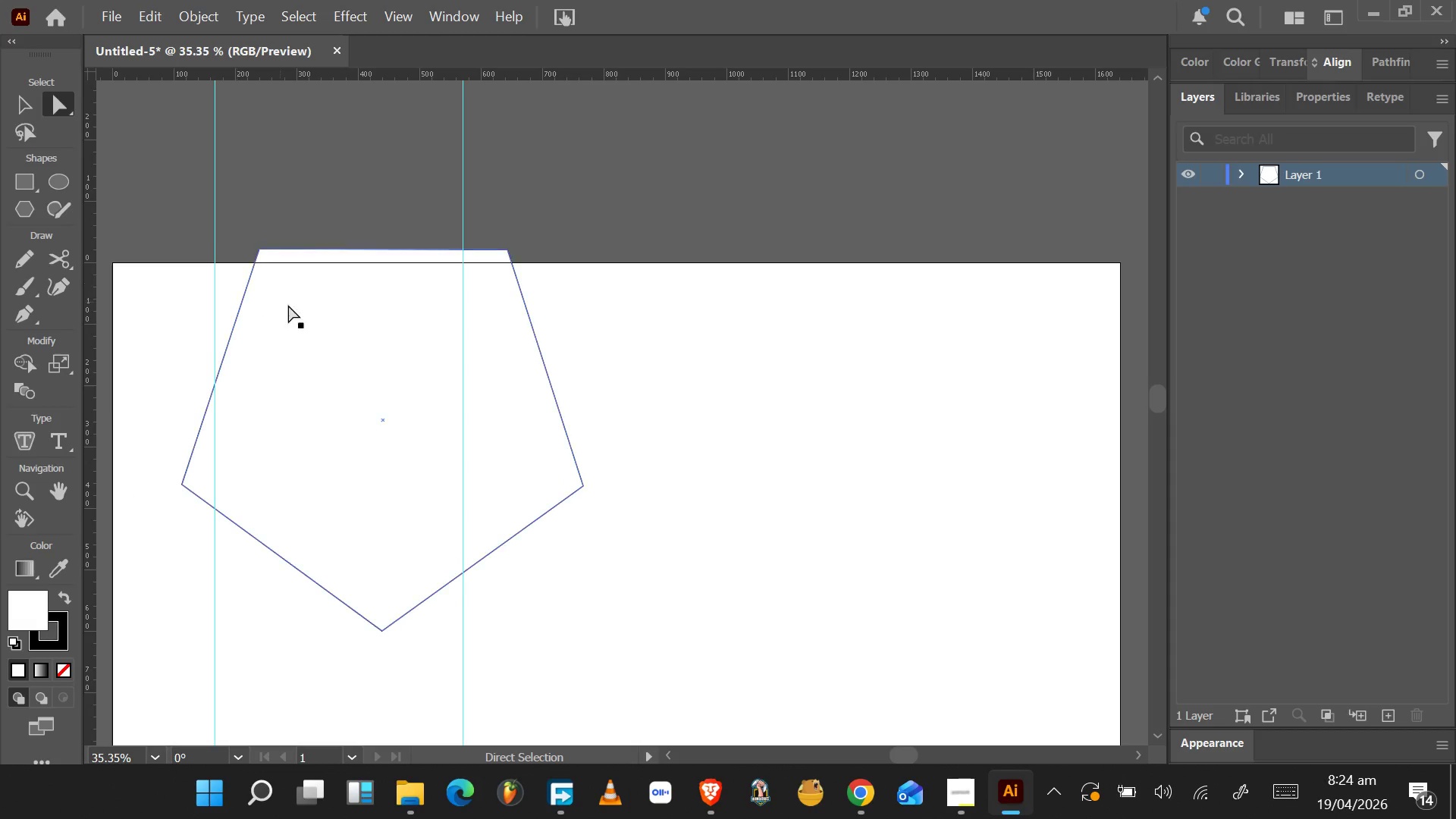 
left_click_drag(start_coordinate=[303, 309], to_coordinate=[258, 323])
 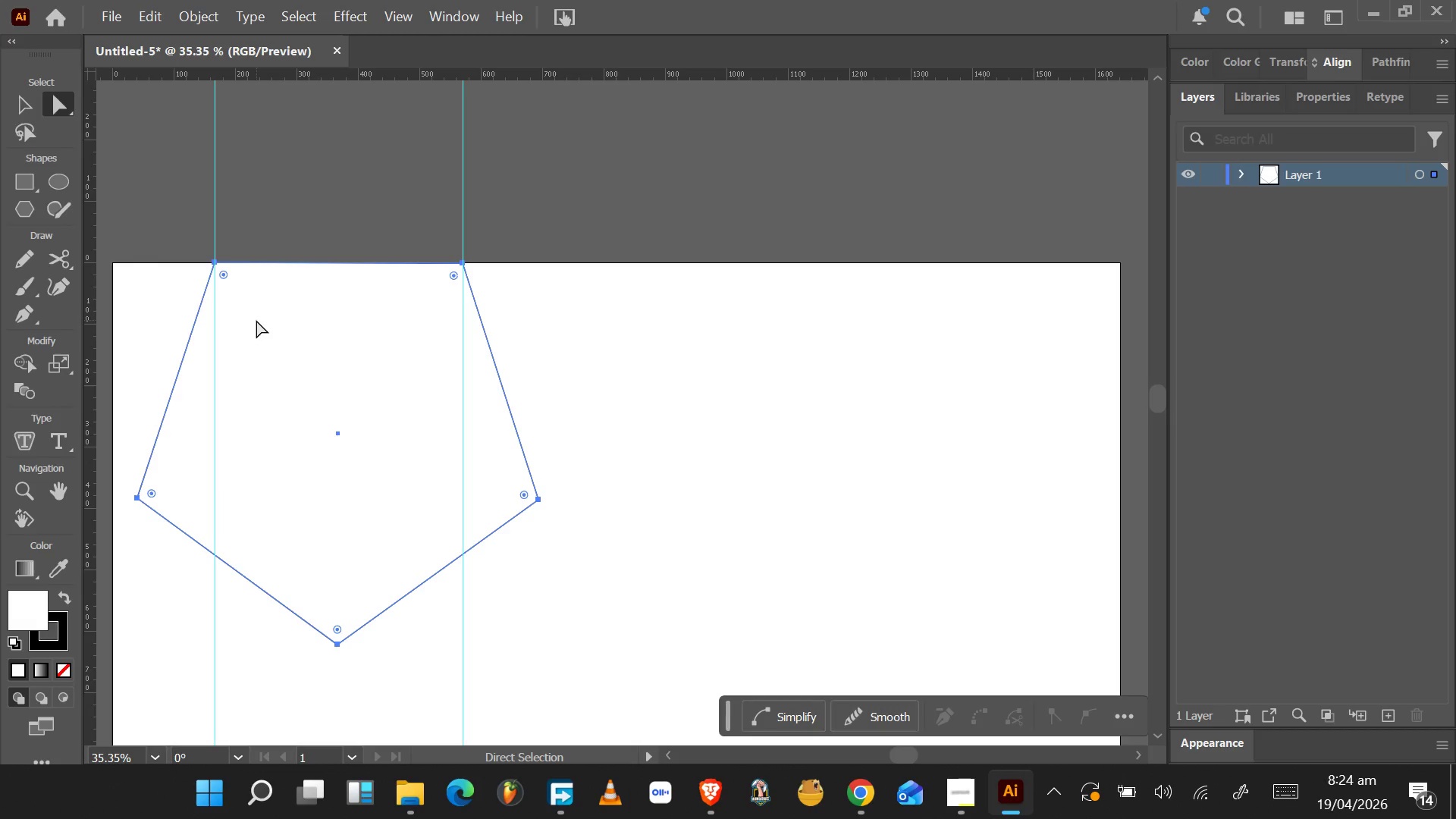 
key(Control+Z)
 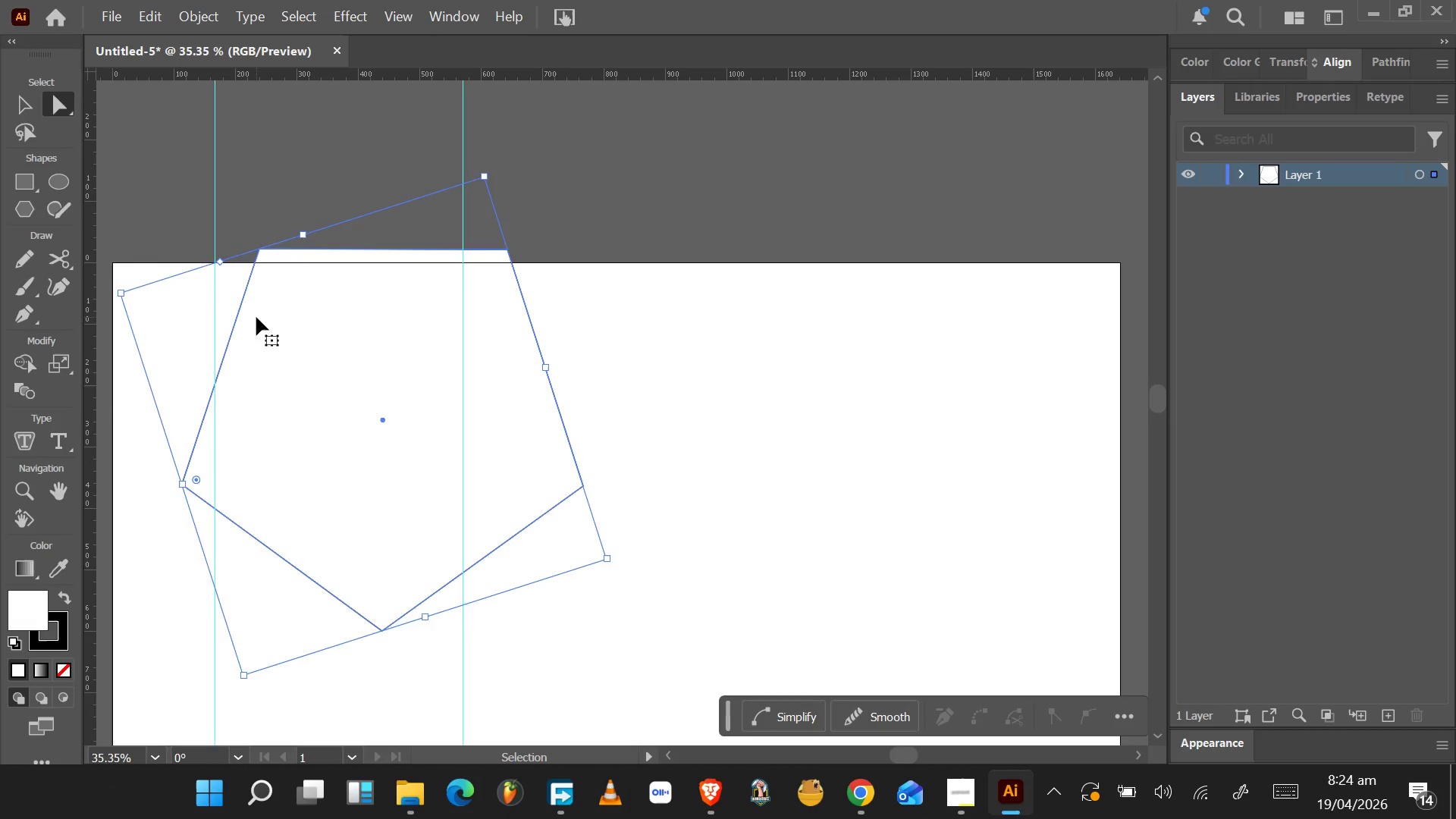 
key(Control+Z)
 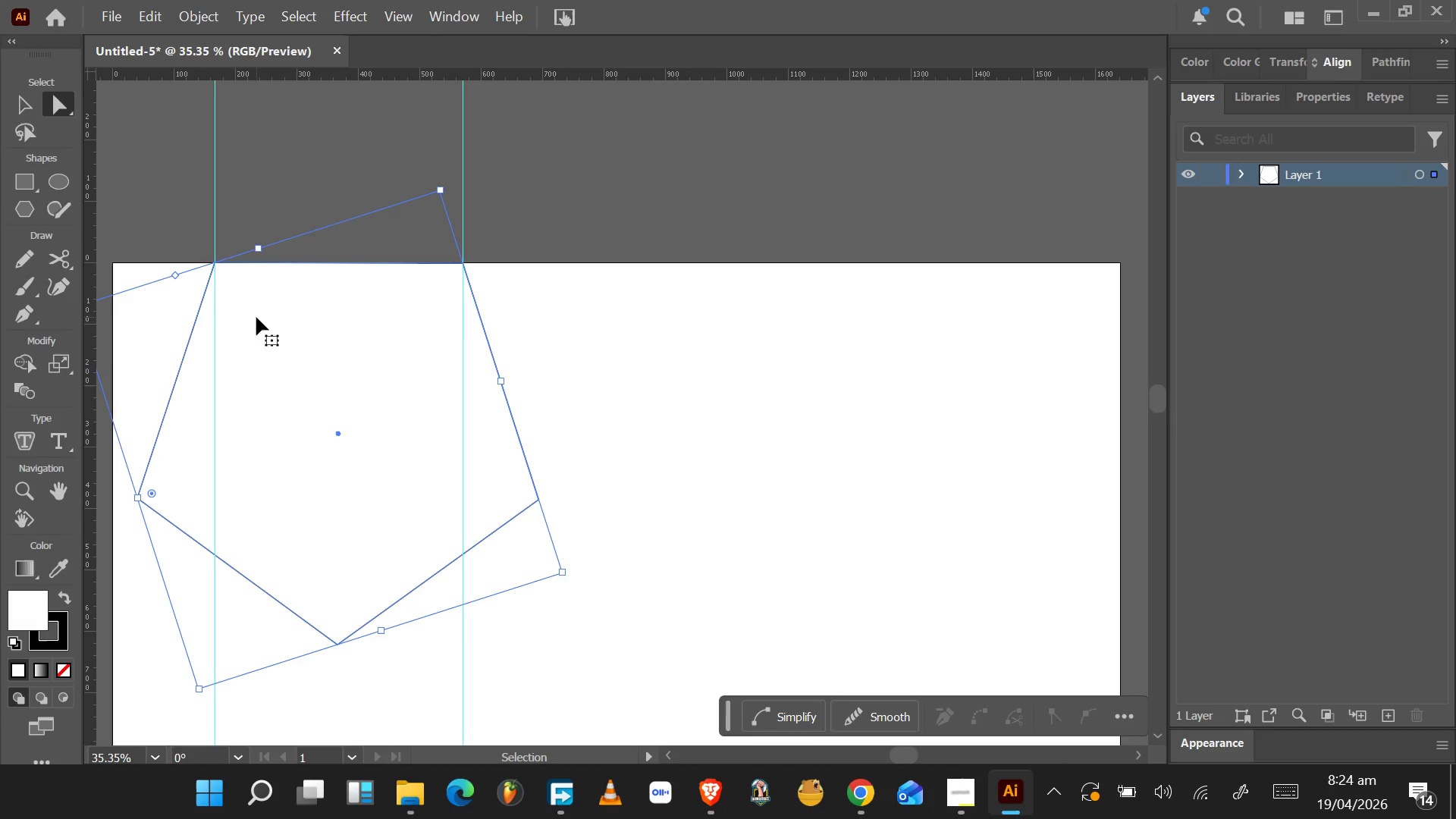 
key(Control+Z)
 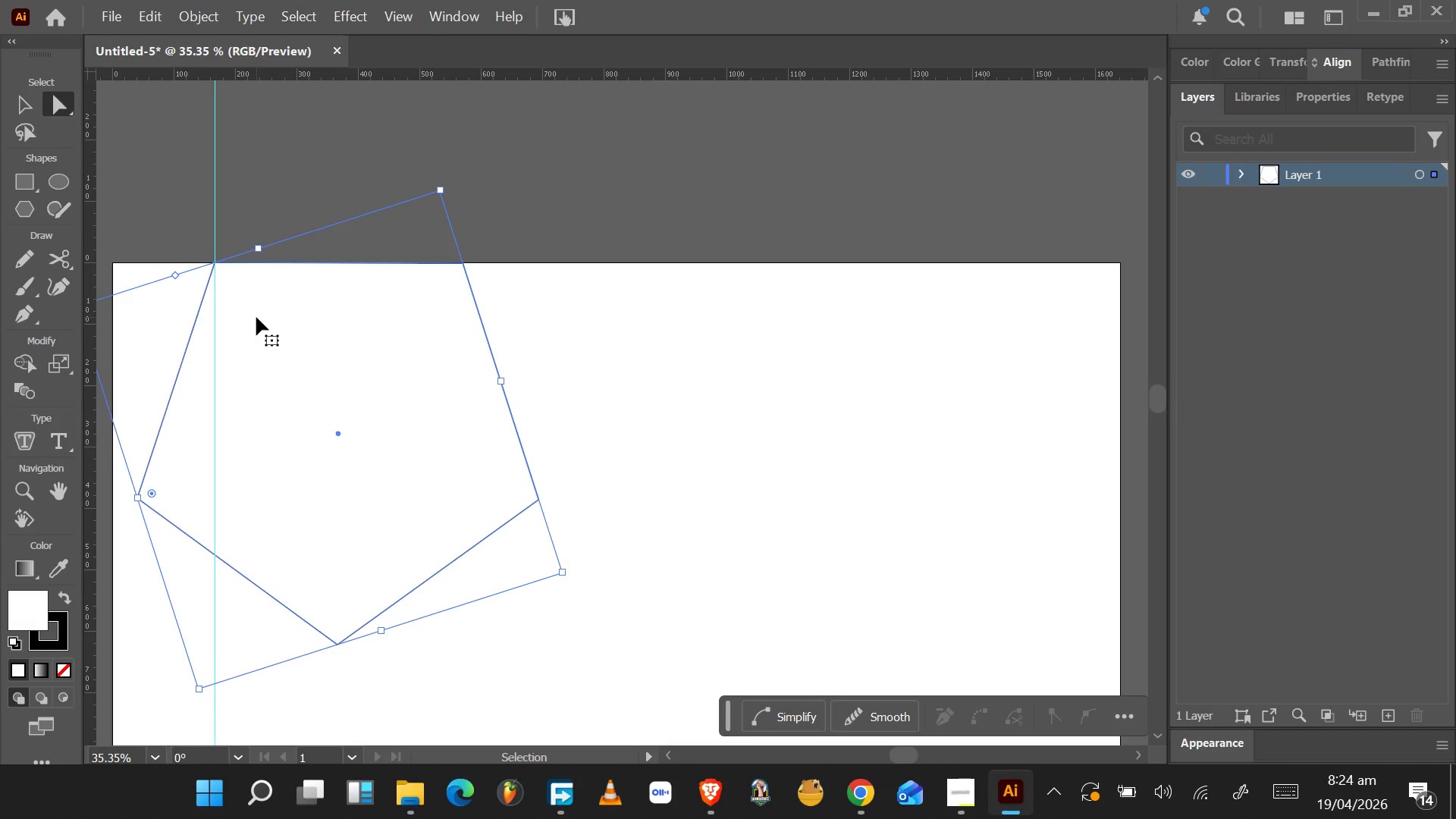 
key(Control+Z)
 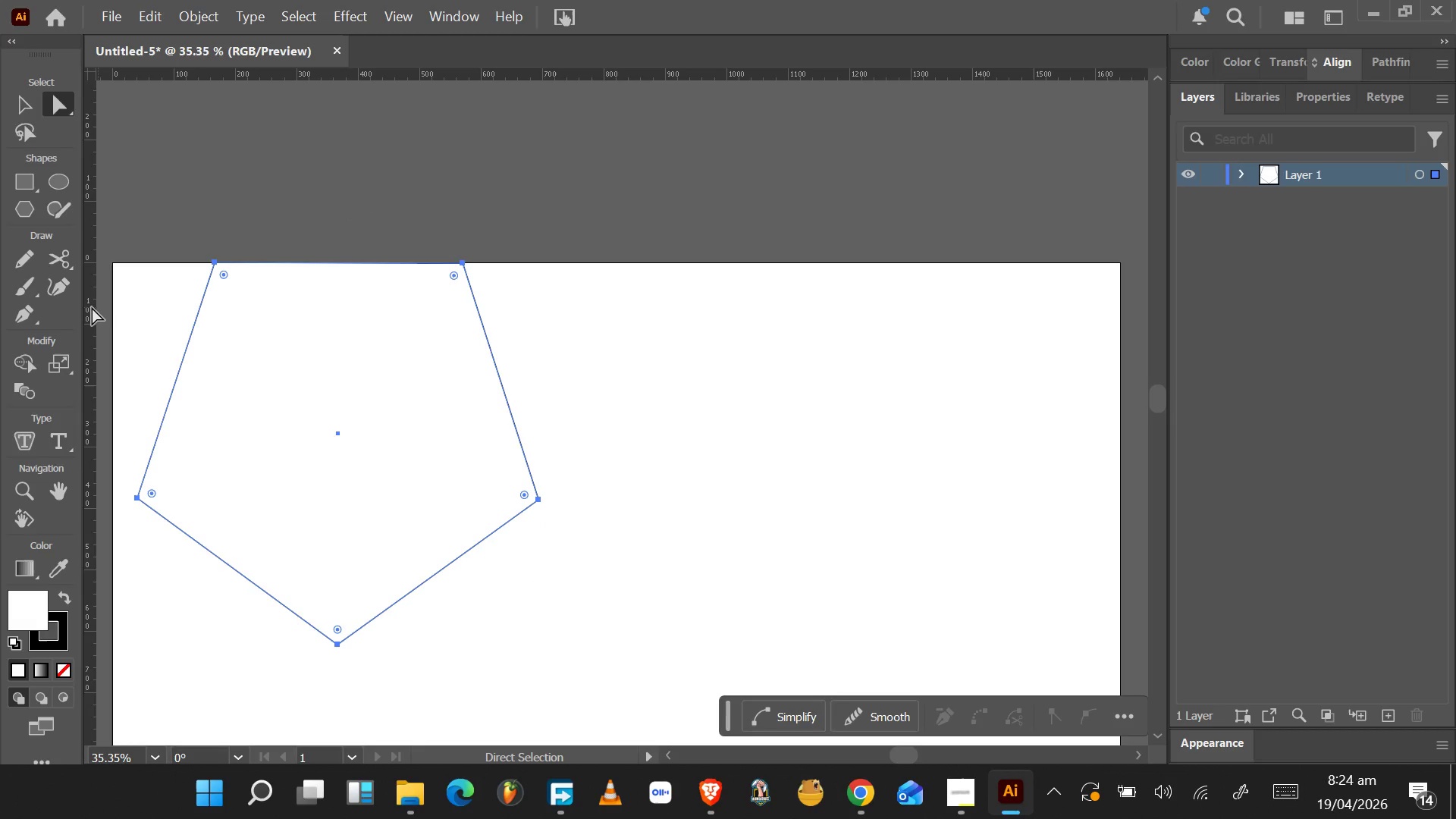 
left_click_drag(start_coordinate=[88, 307], to_coordinate=[213, 259])
 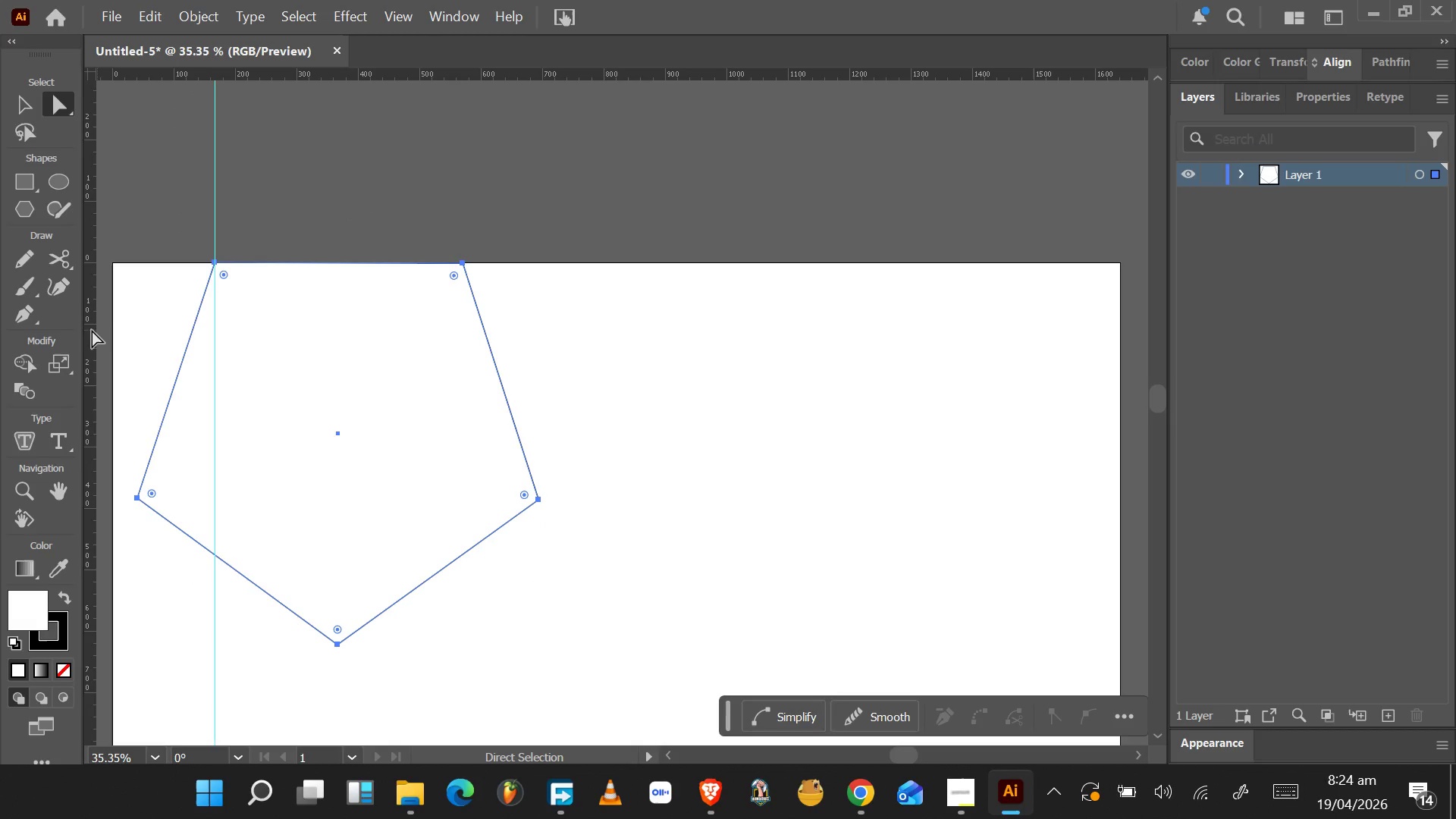 
left_click_drag(start_coordinate=[90, 329], to_coordinate=[463, 262])
 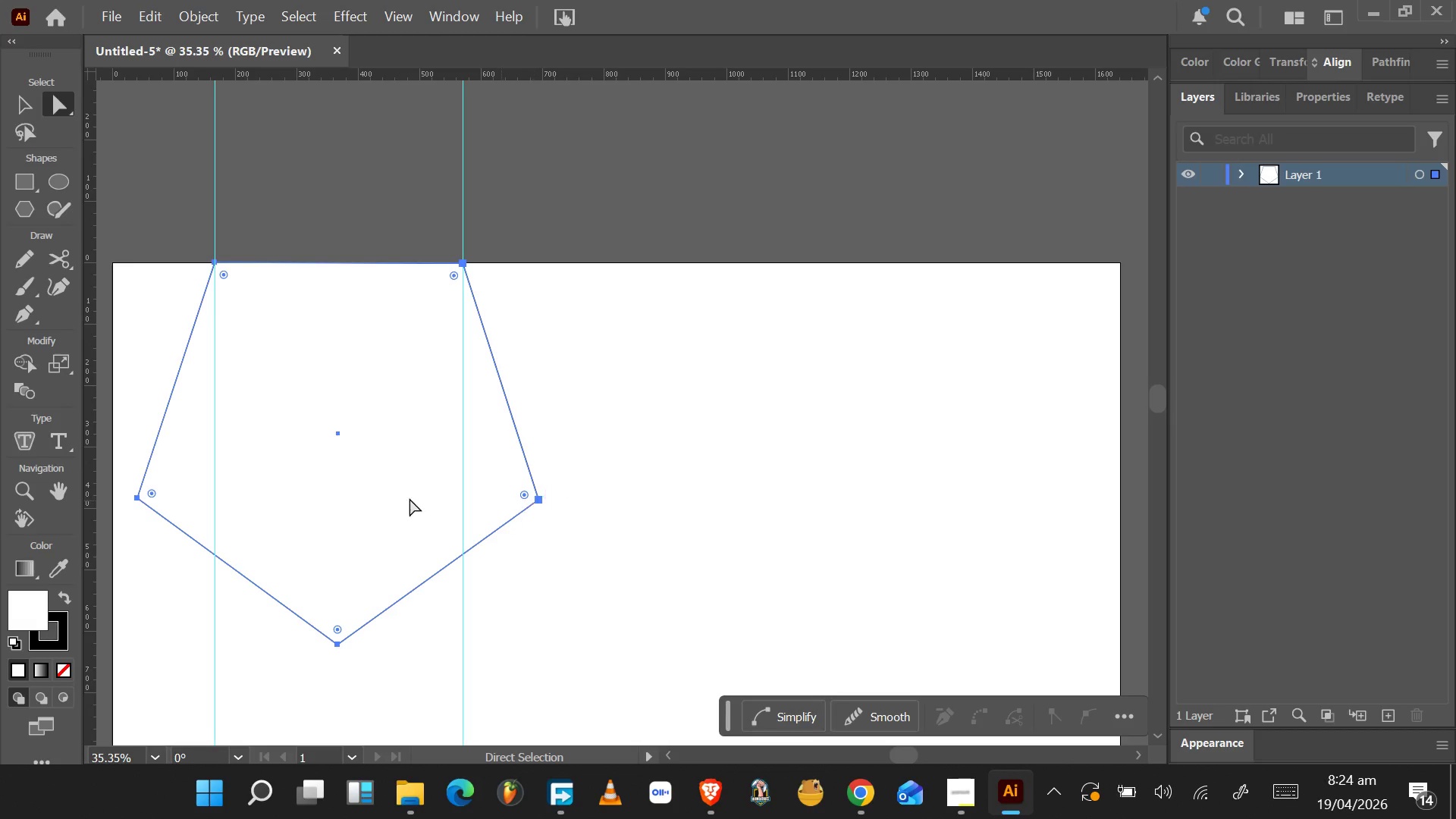 
left_click_drag(start_coordinate=[376, 73], to_coordinate=[541, 499])
 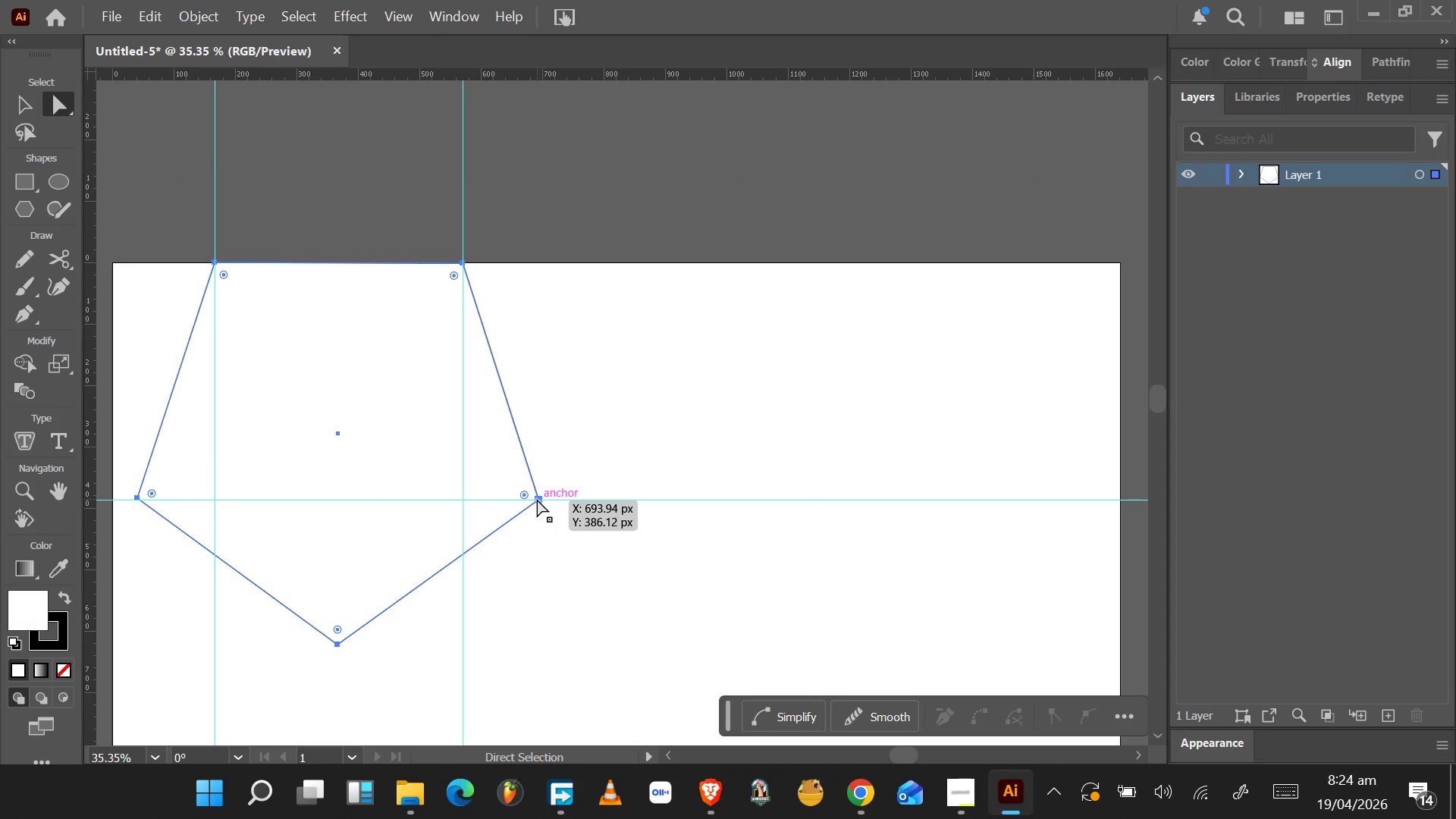 
left_click_drag(start_coordinate=[537, 499], to_coordinate=[515, 503])
 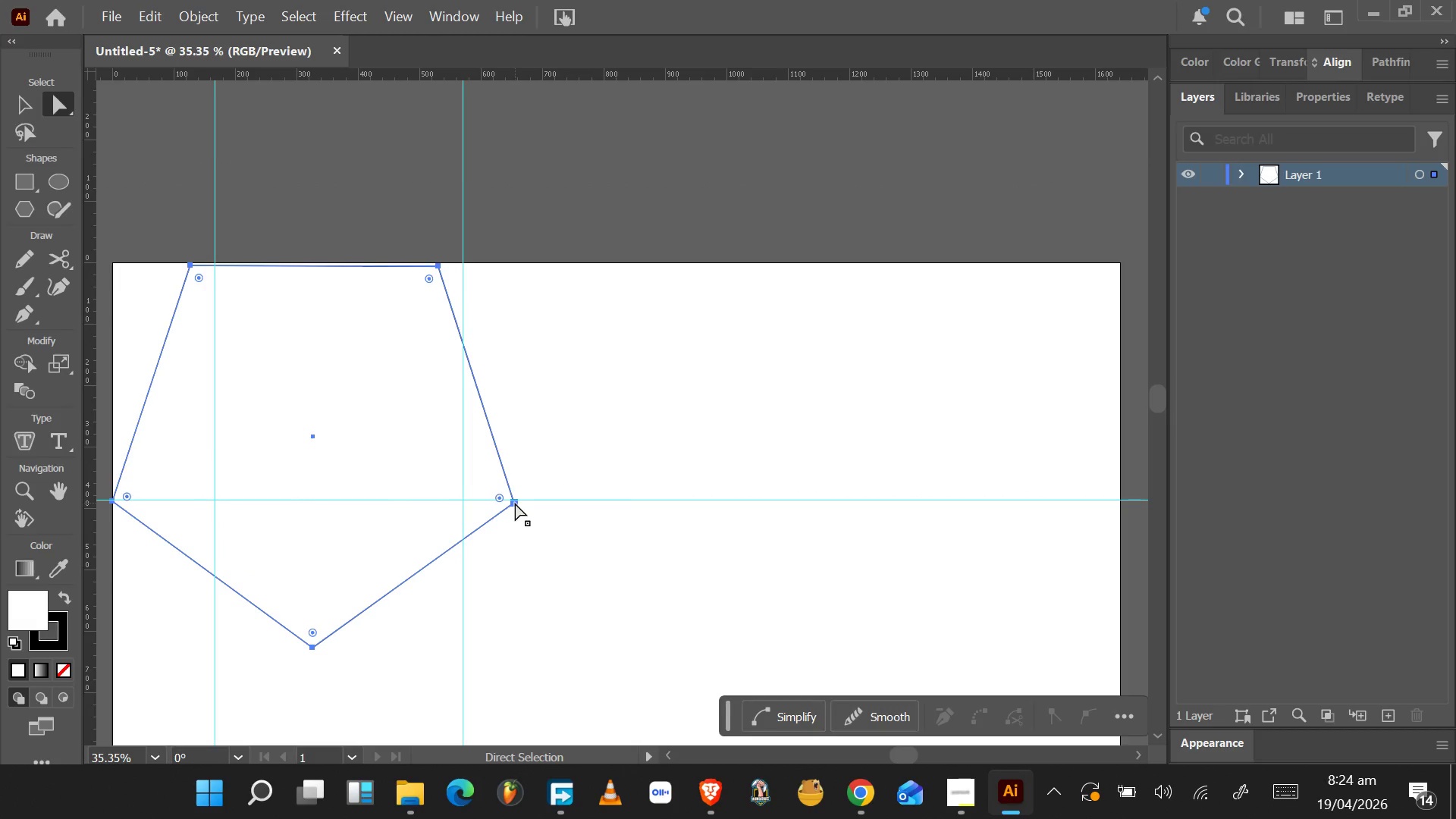 
key(Control+Z)
 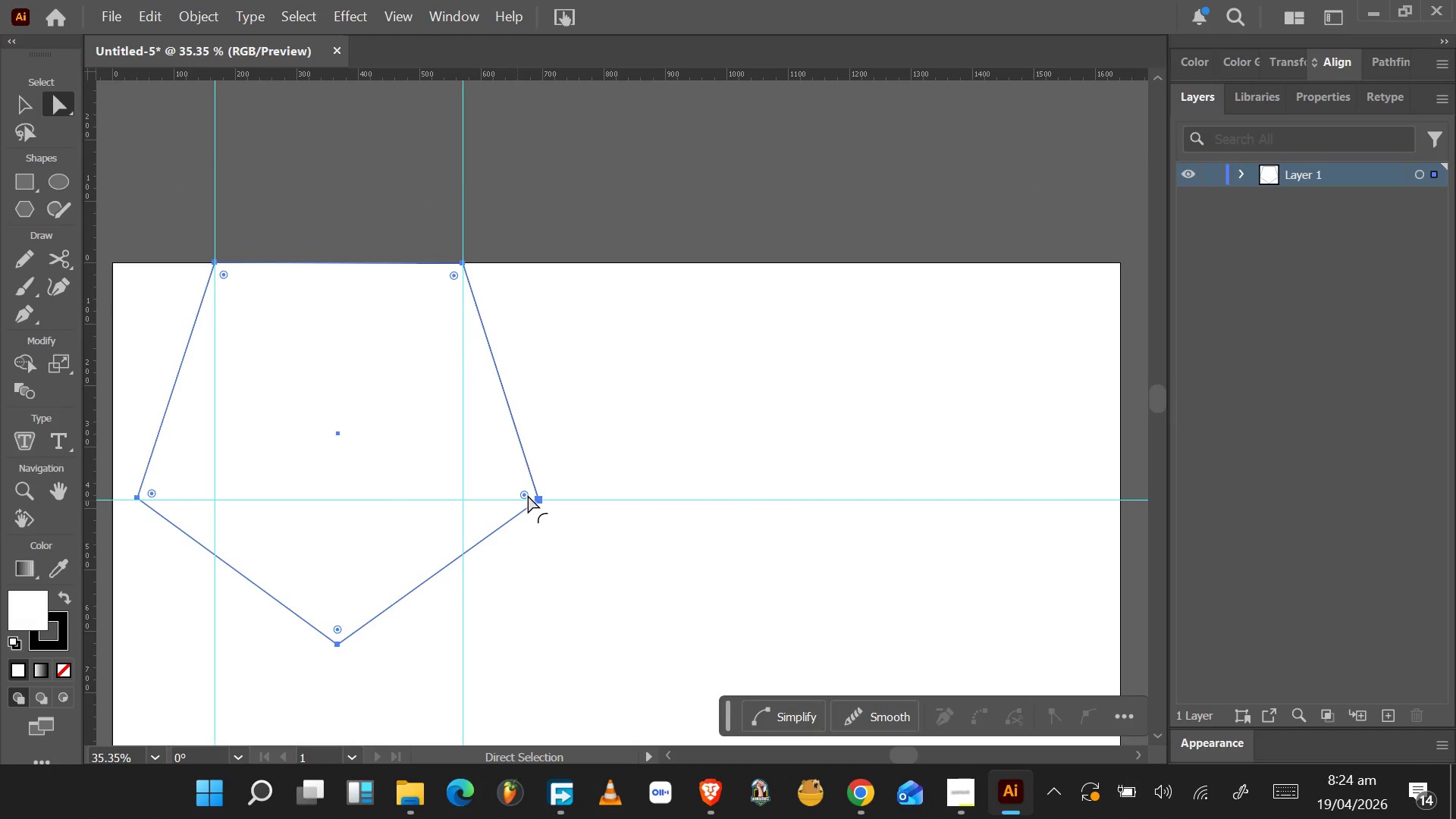 
key(A)
 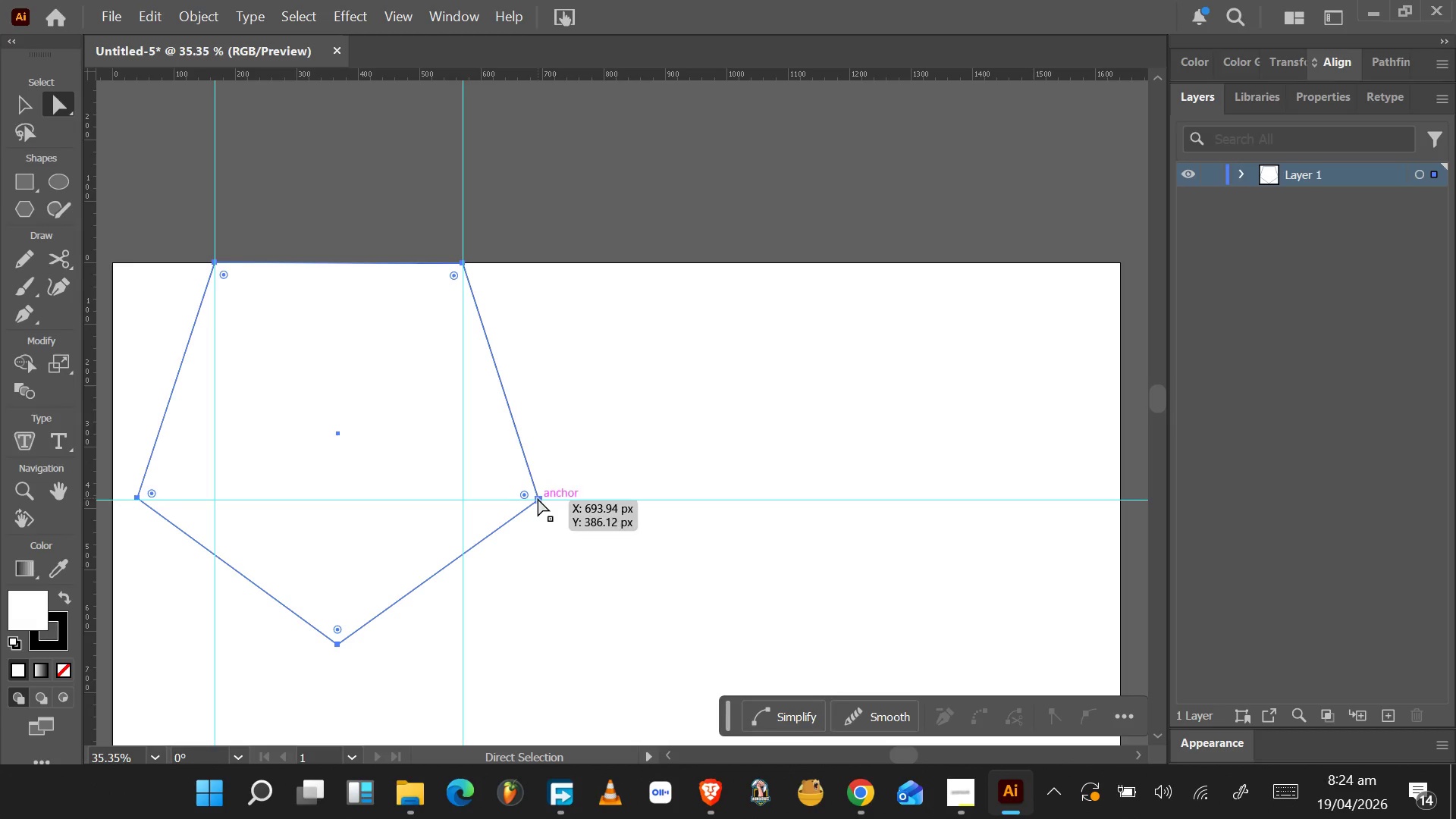 
left_click_drag(start_coordinate=[538, 498], to_coordinate=[511, 500])
 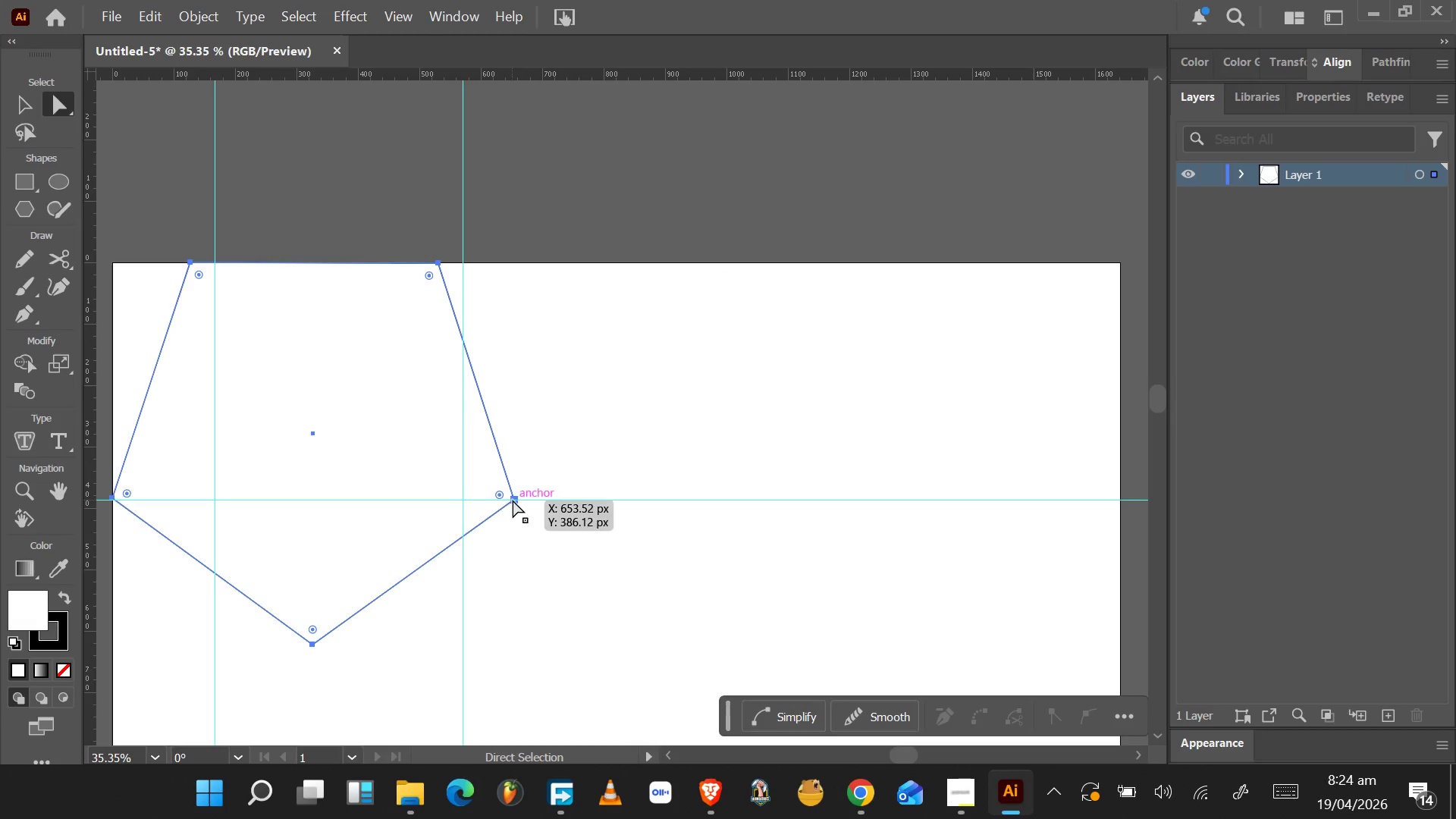 
key(Control+Z)
 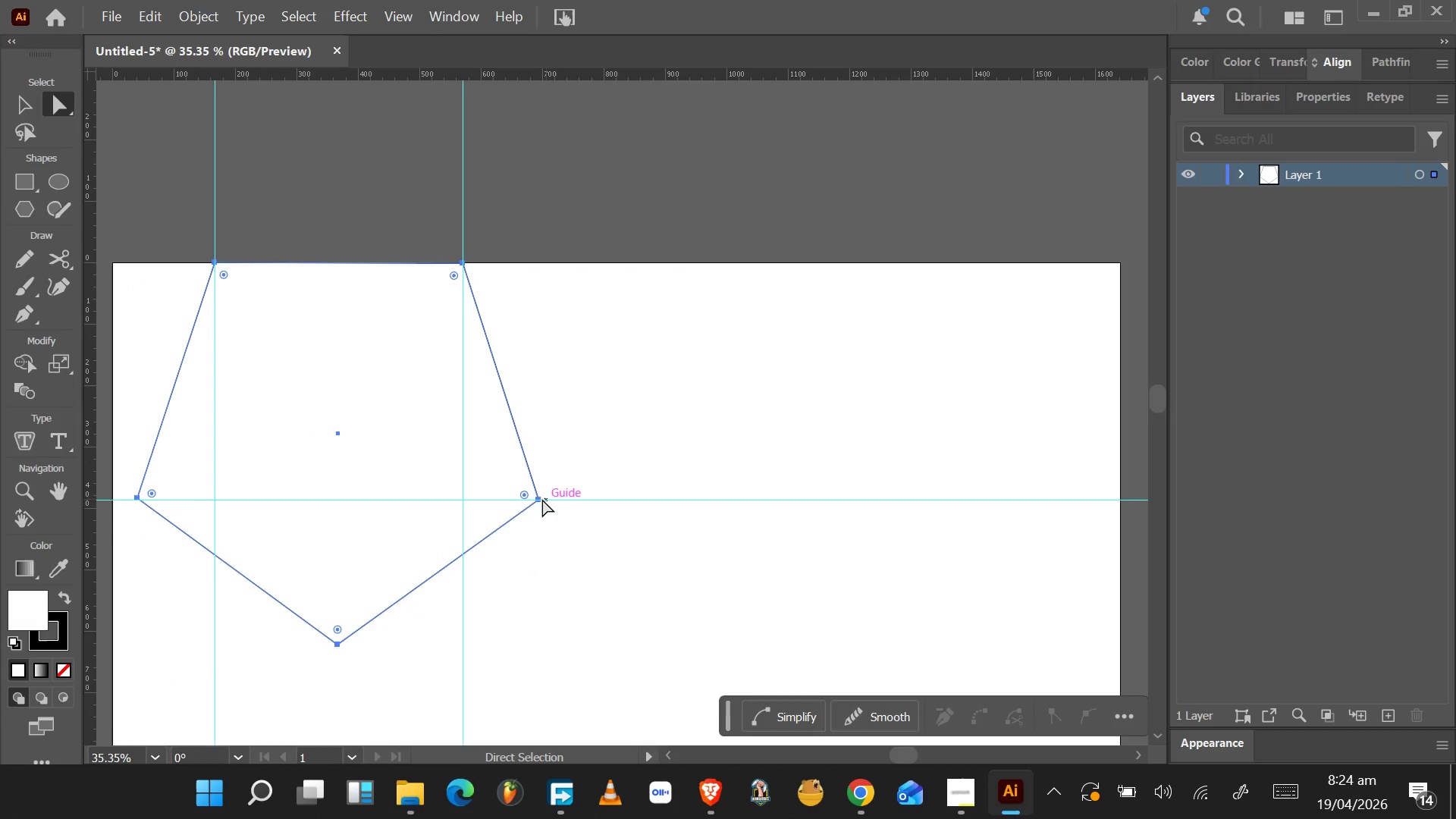 
left_click([539, 499])
 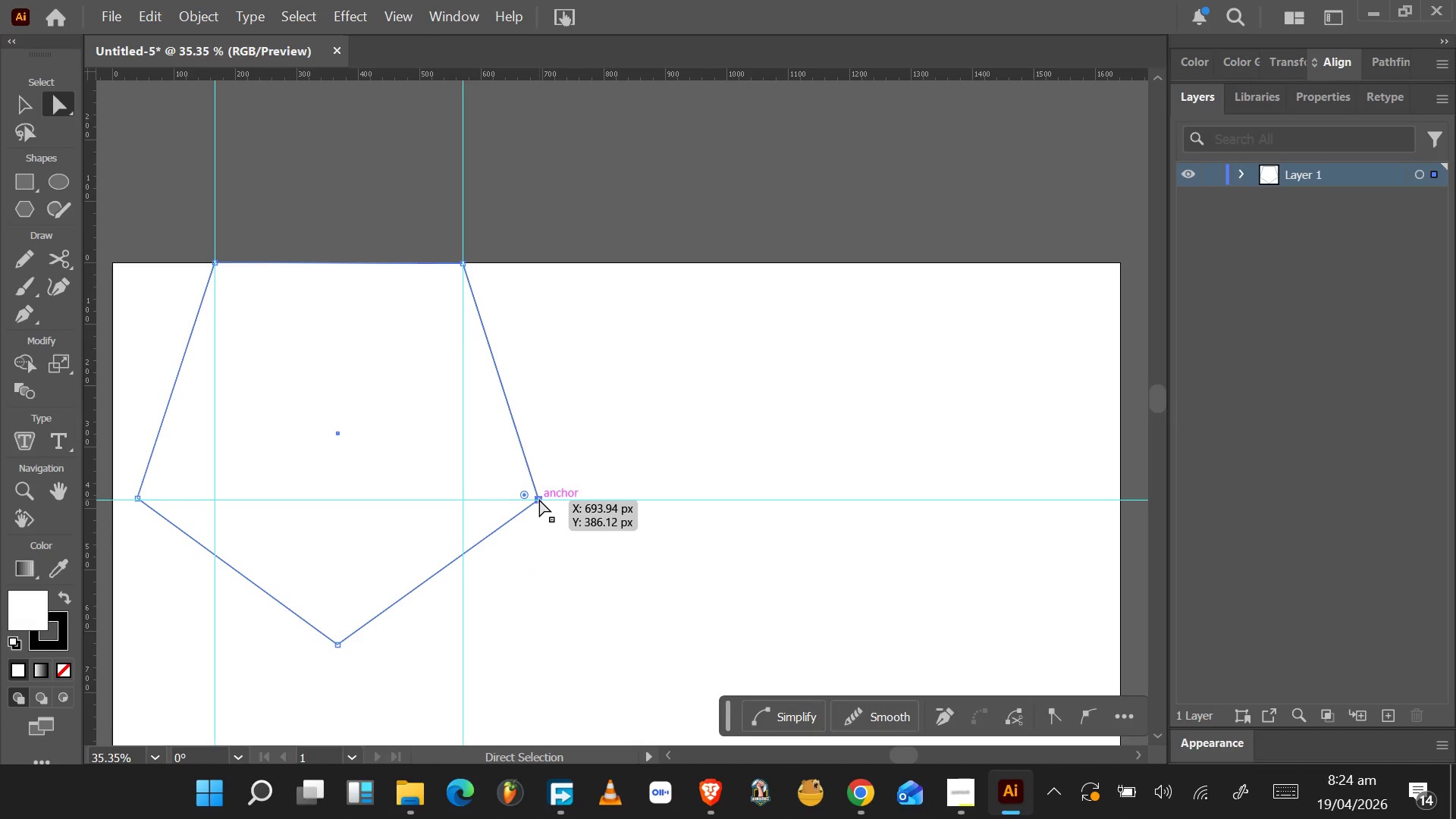 
left_click_drag(start_coordinate=[539, 499], to_coordinate=[465, 498])
 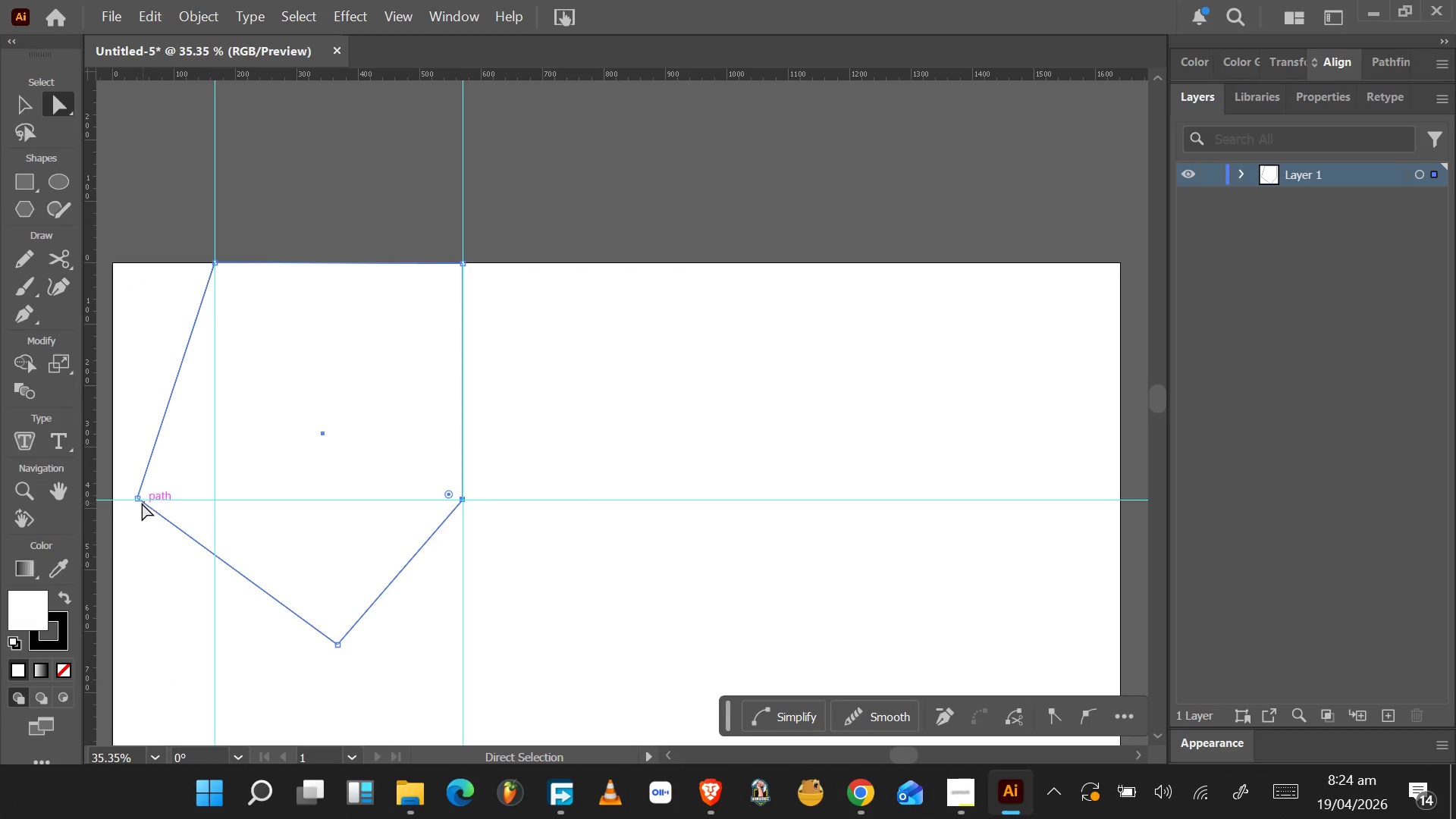 
left_click([139, 498])
 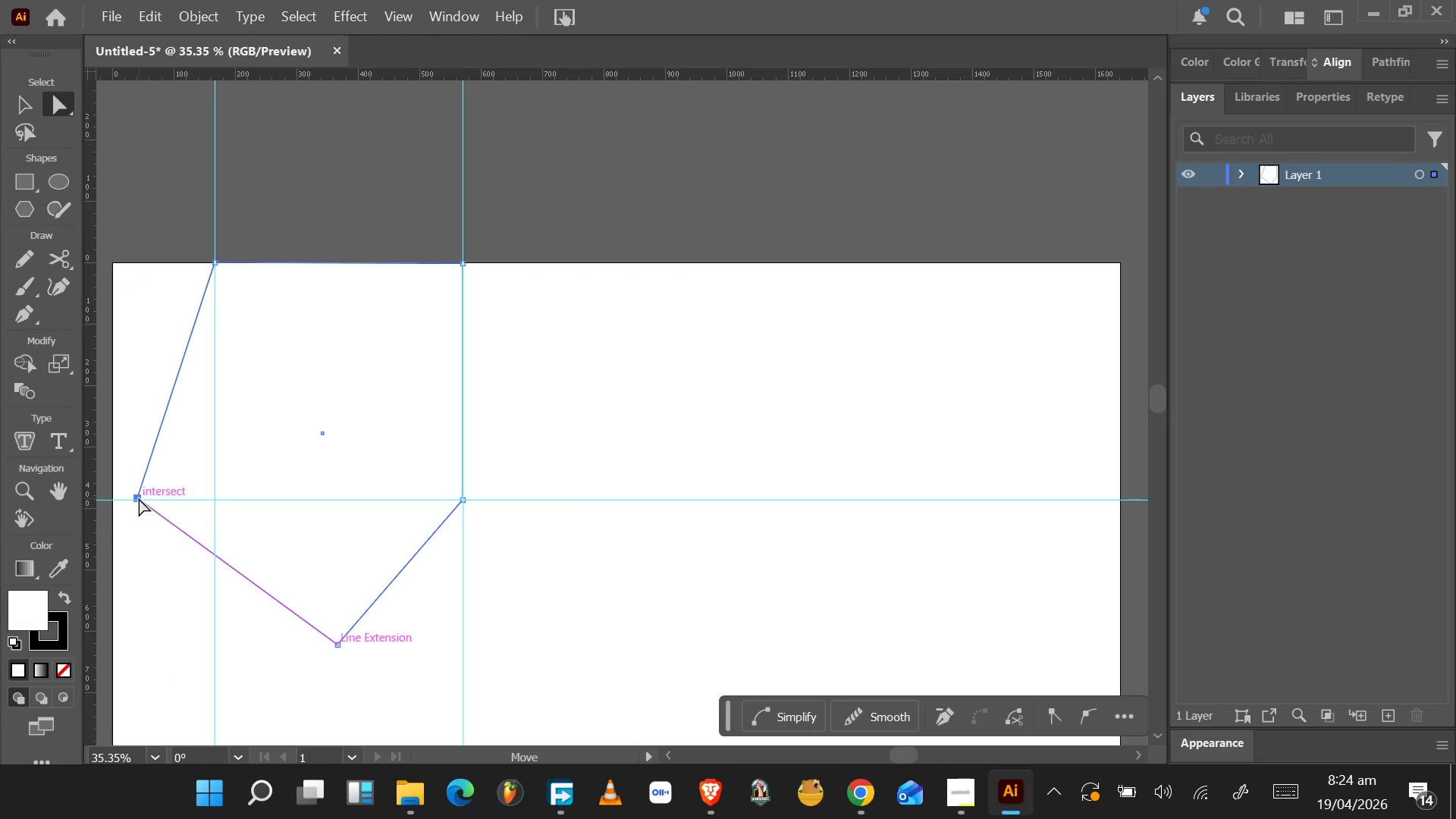 
left_click_drag(start_coordinate=[139, 498], to_coordinate=[212, 500])
 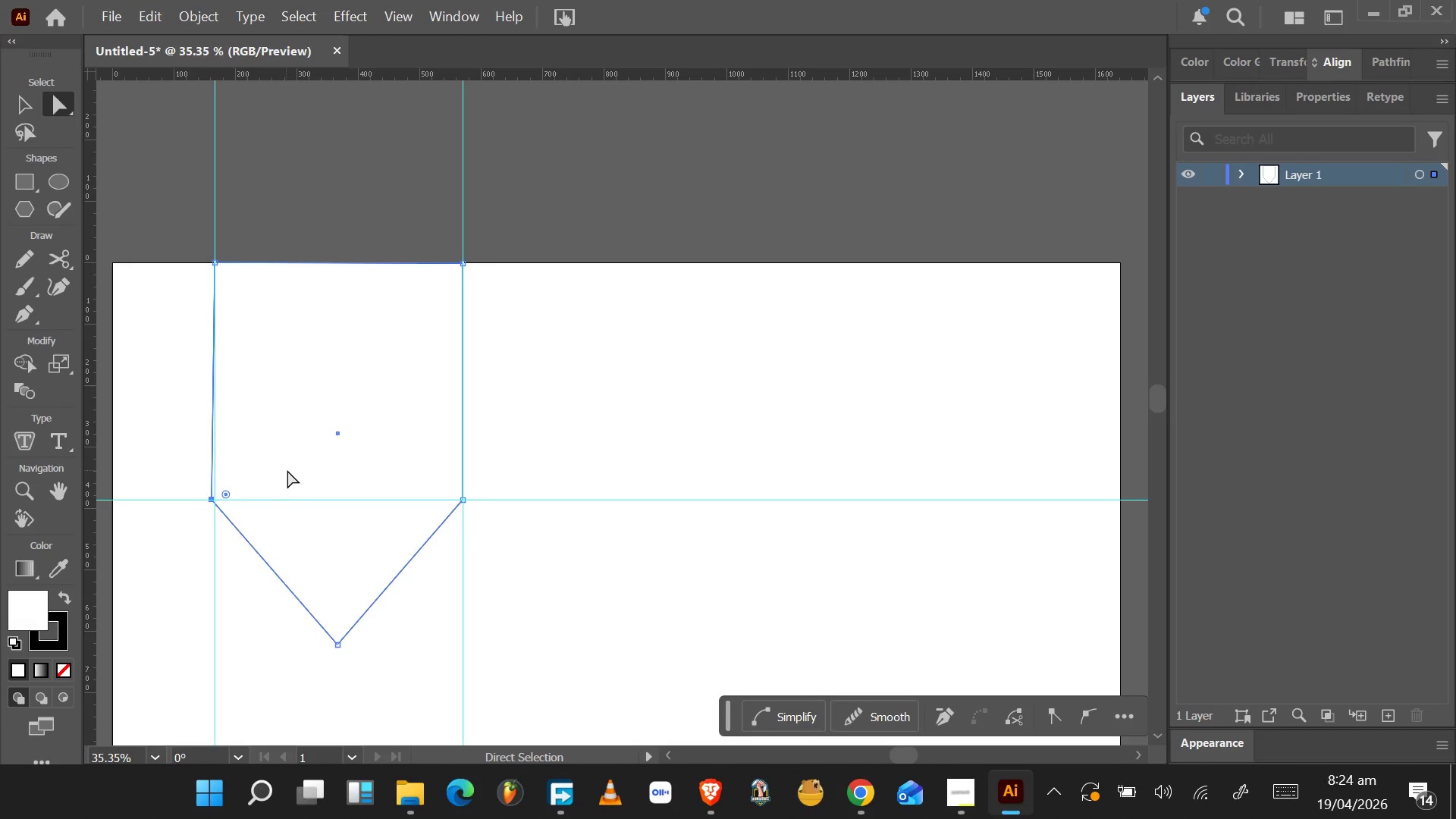 
scroll: coordinate [323, 468], scroll_direction: down, amount: 11.0
 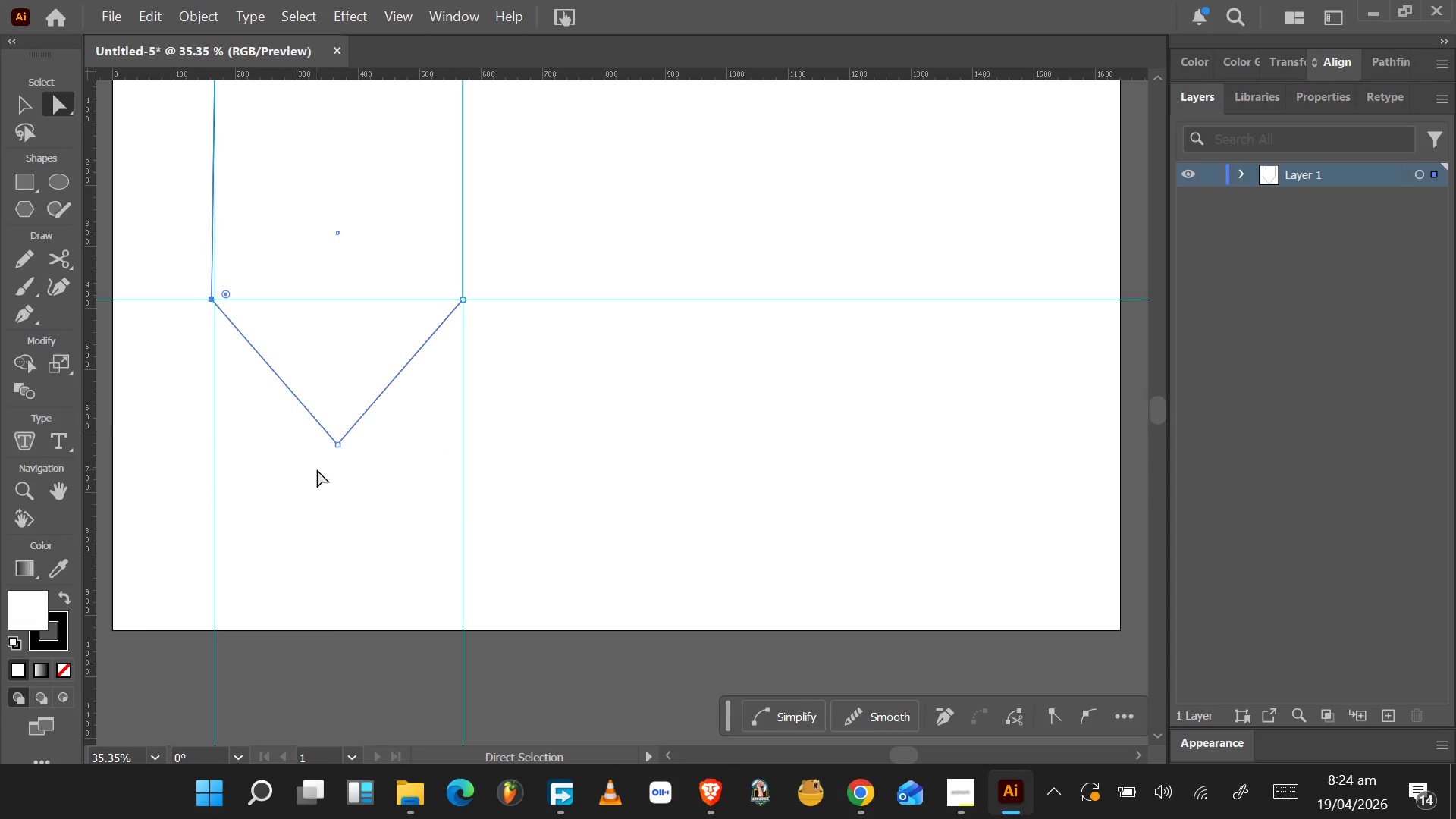 
left_click_drag(start_coordinate=[337, 443], to_coordinate=[323, 681])
 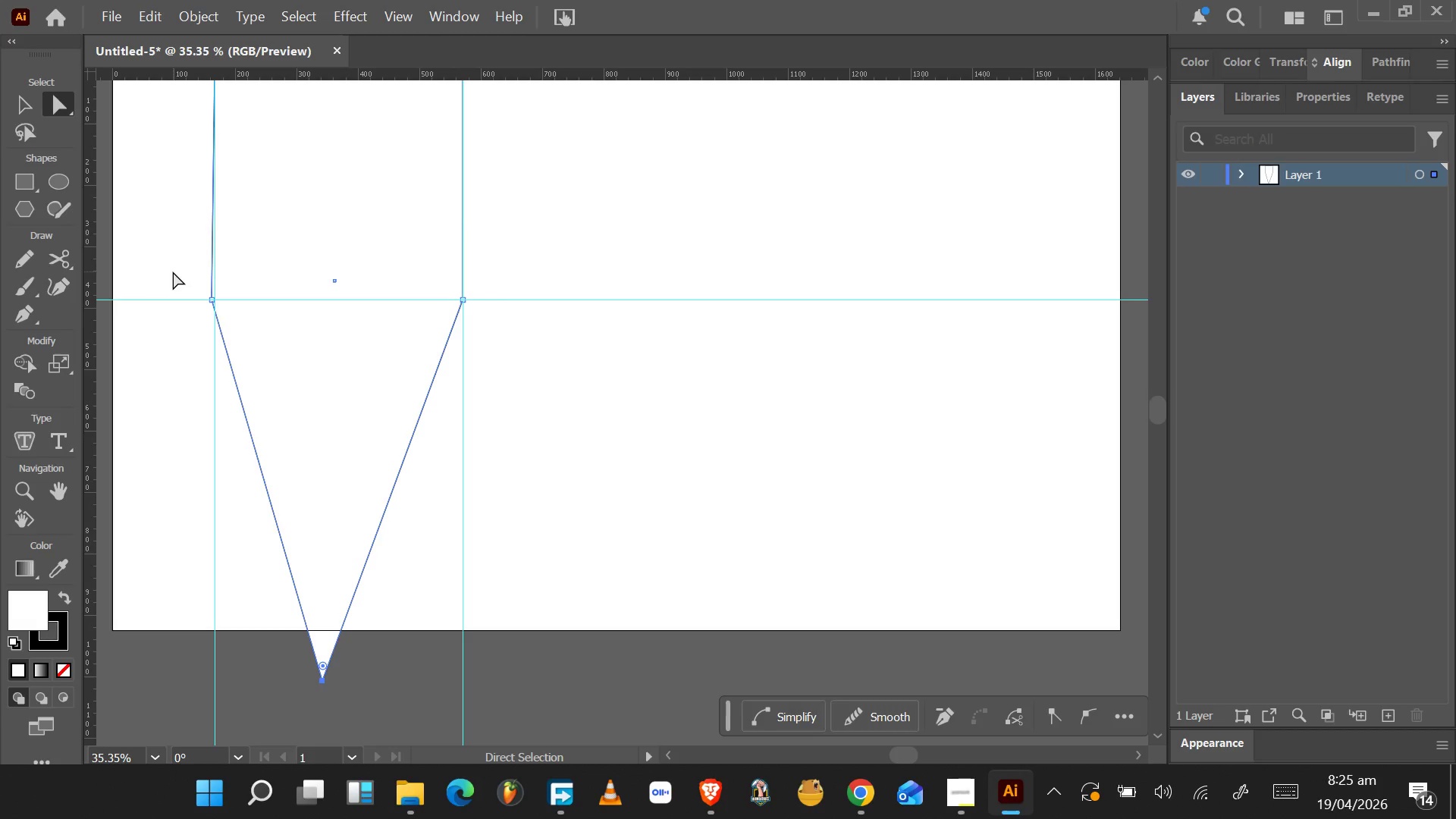 
wait(7.34)
 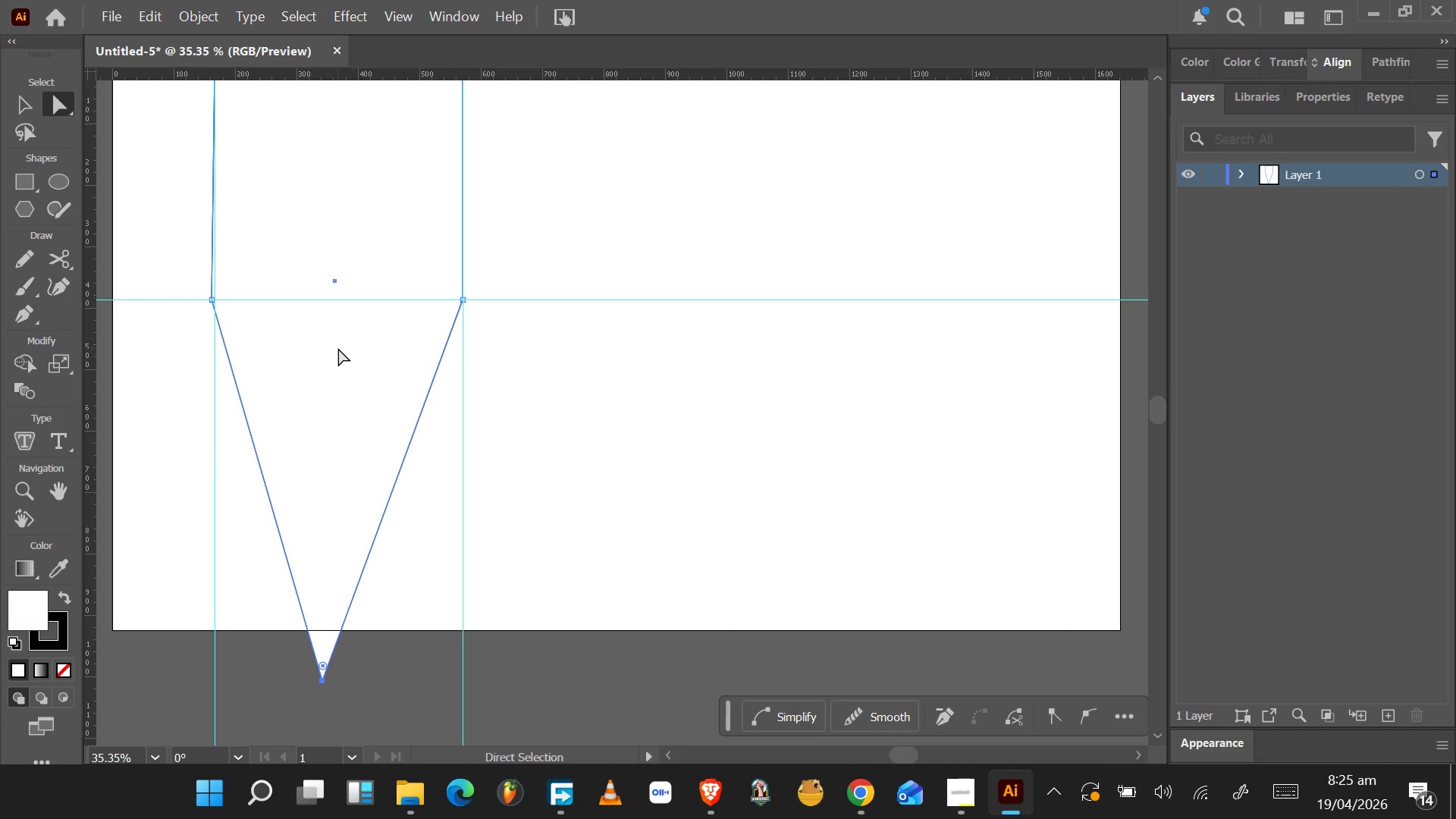 
left_click([211, 303])
 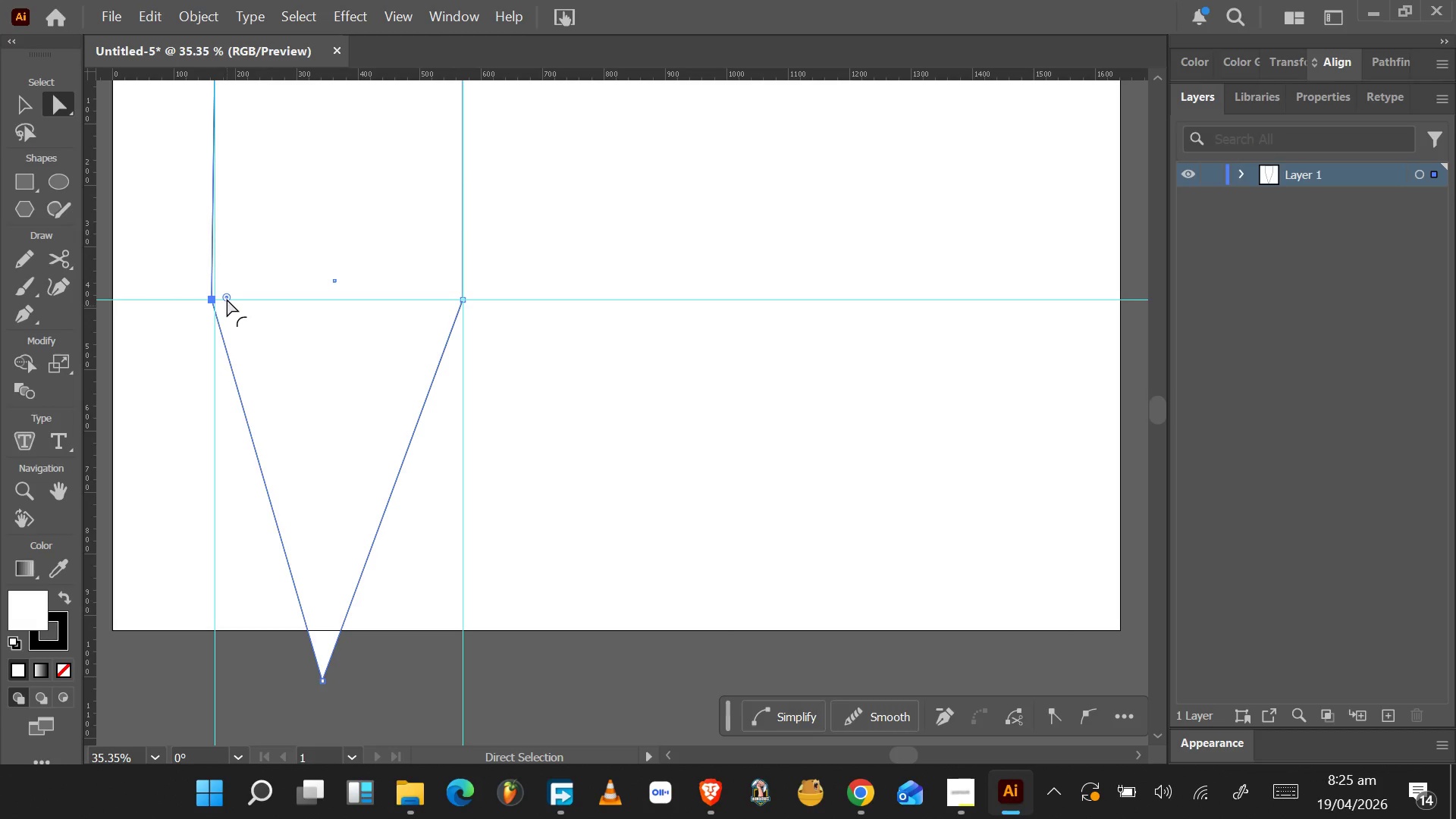 
left_click_drag(start_coordinate=[227, 296], to_coordinate=[287, 295])
 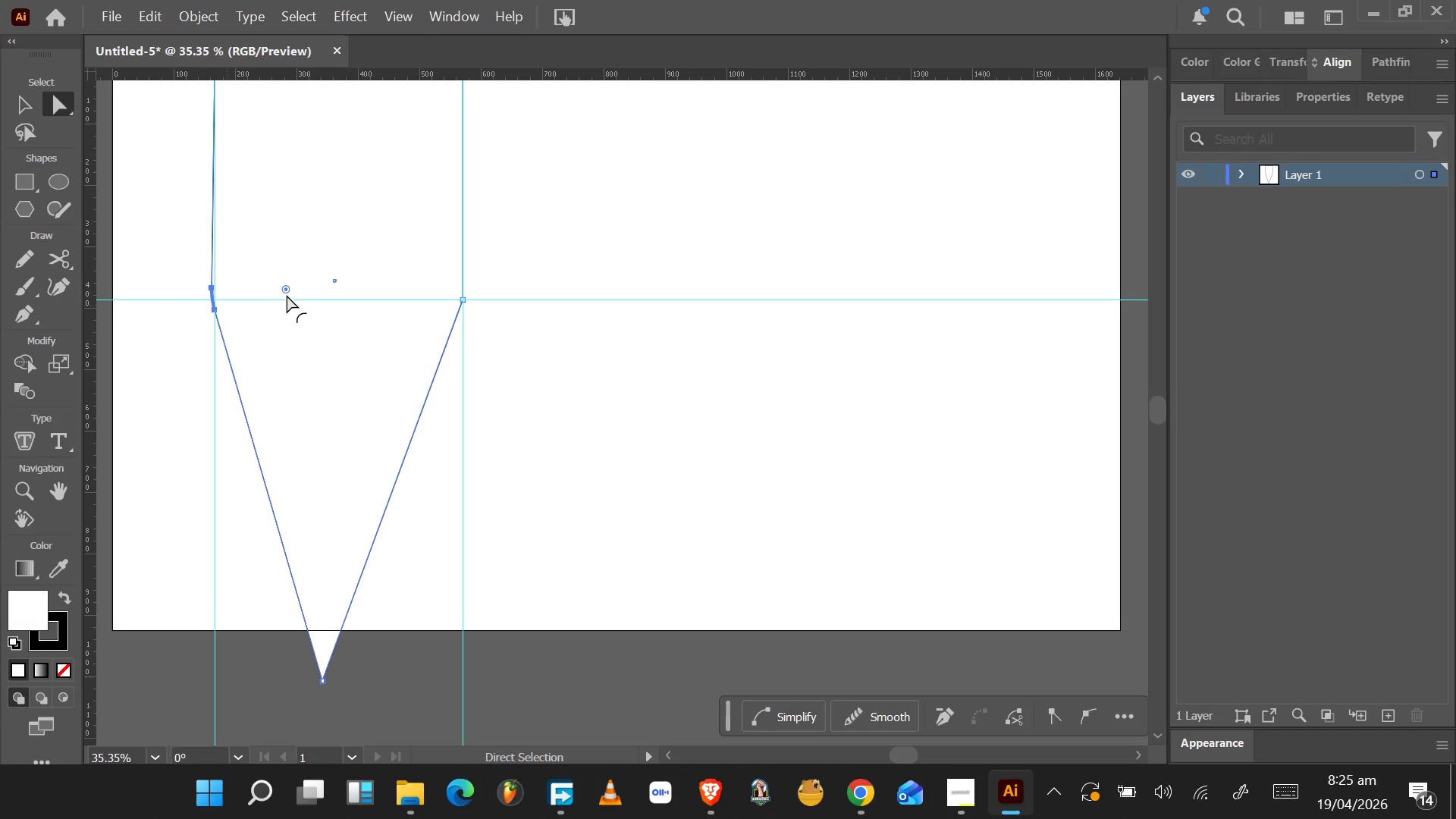 
key(Control+Z)
 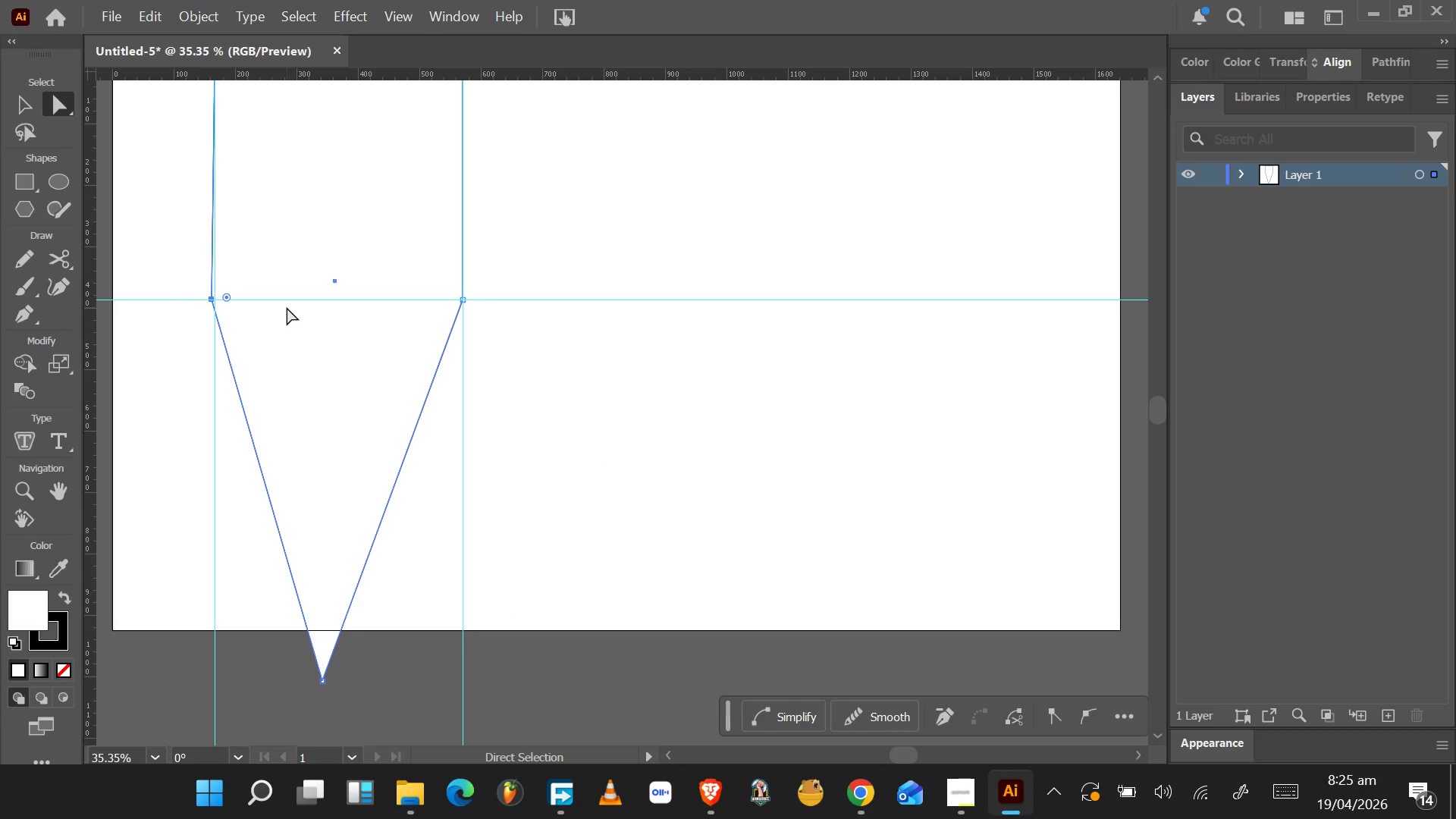 
key(Control+A)
 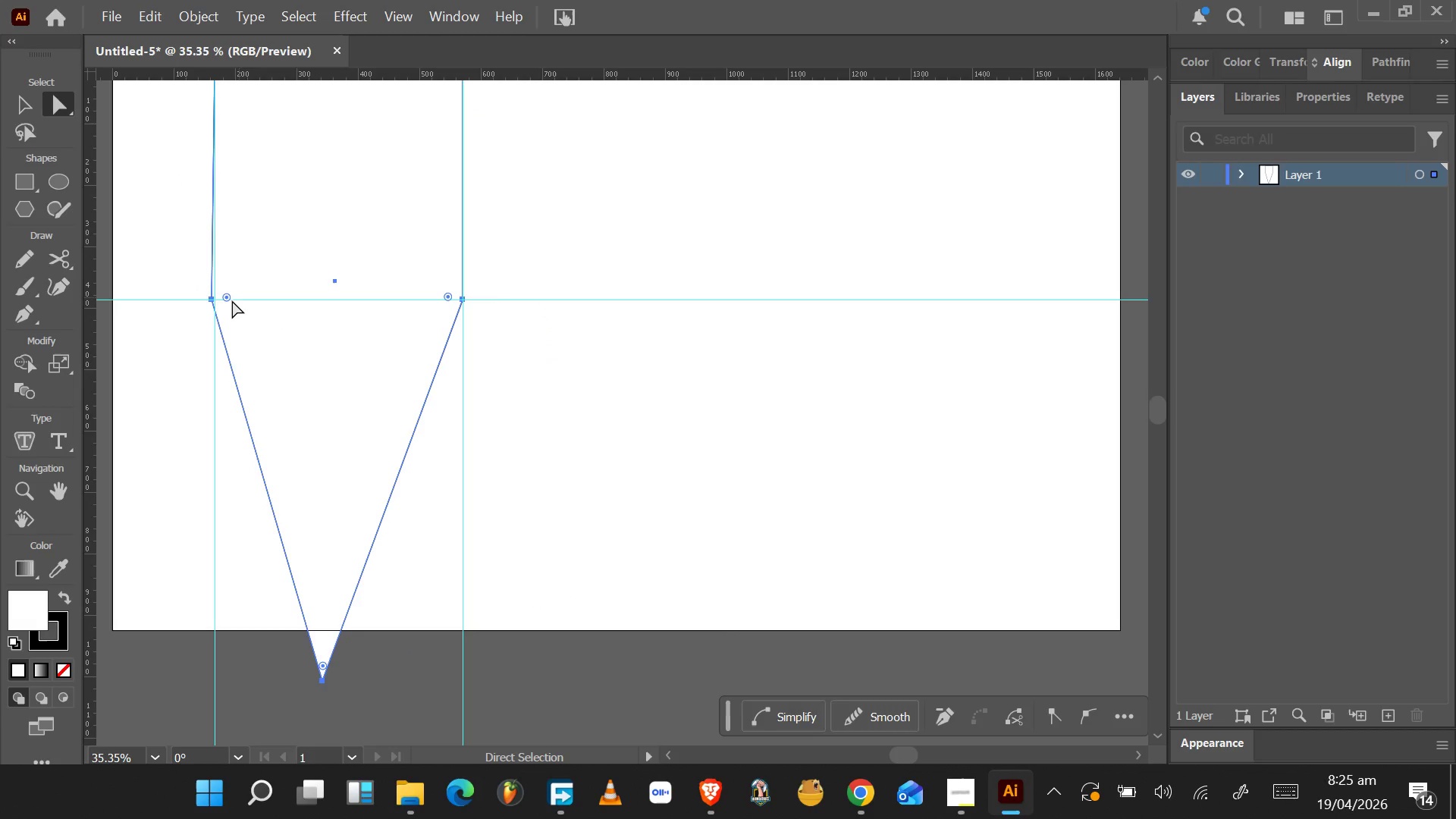 
left_click_drag(start_coordinate=[229, 300], to_coordinate=[251, 290])
 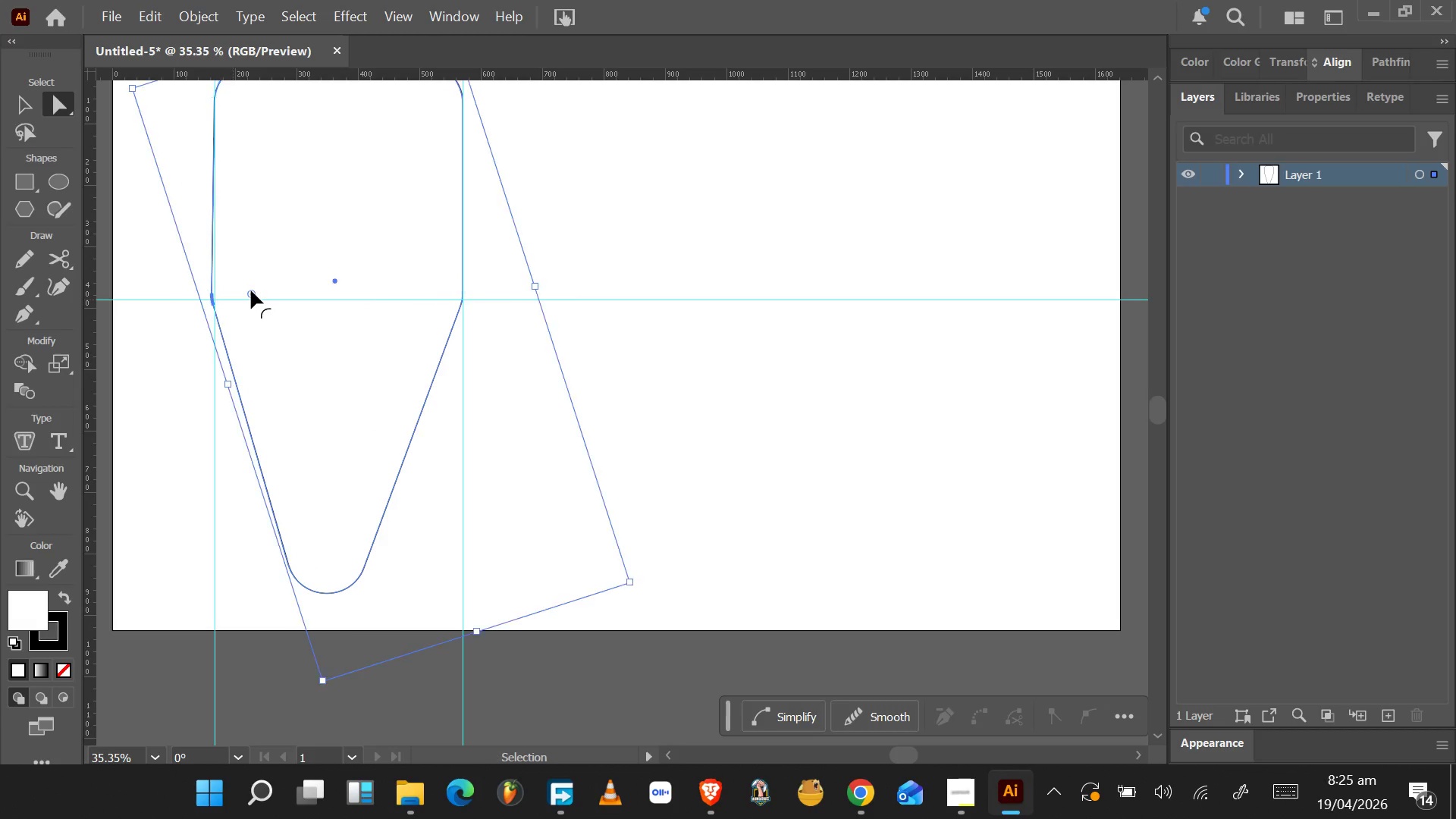 
key(Control+Z)
 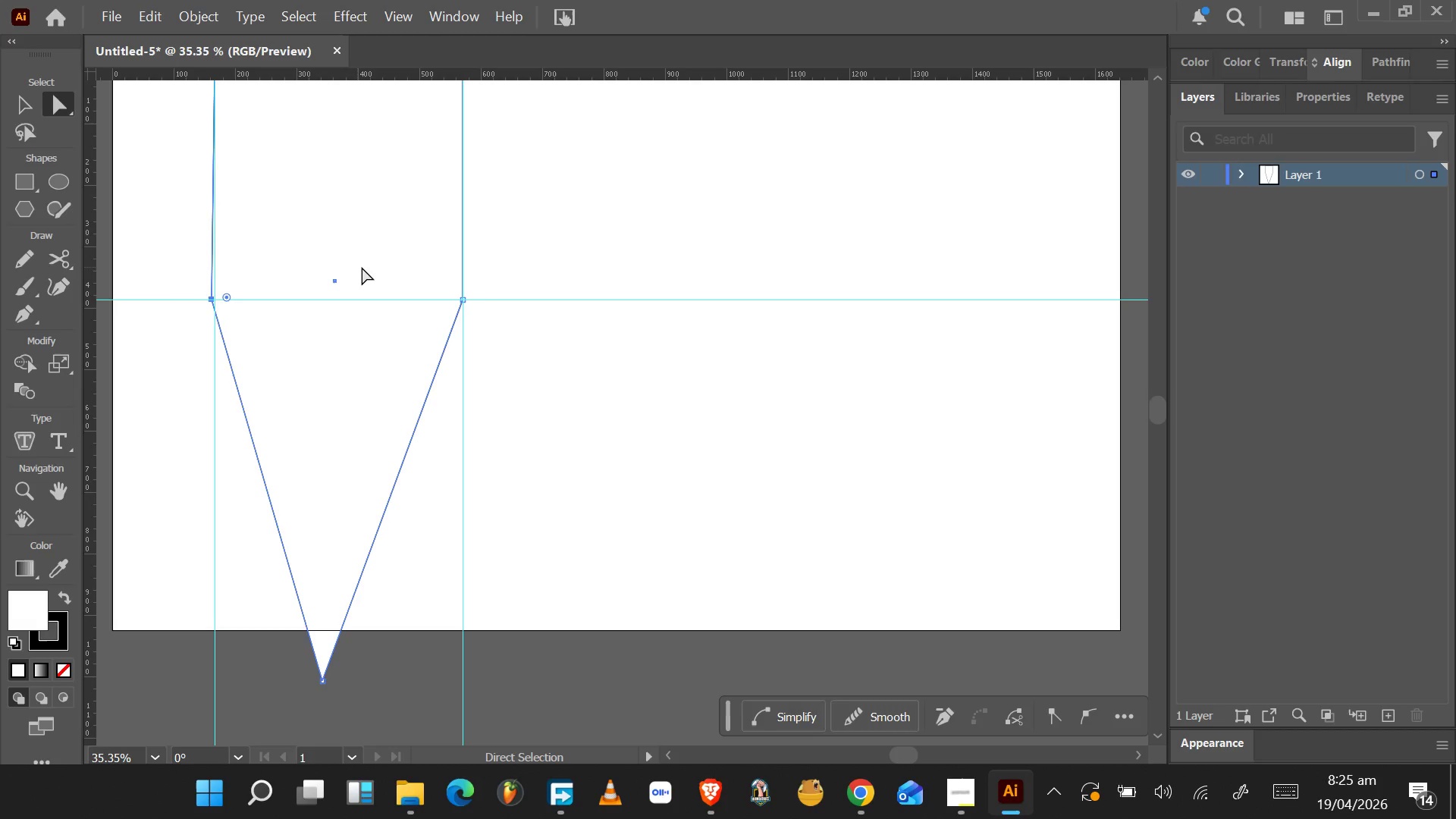 
wait(6.39)
 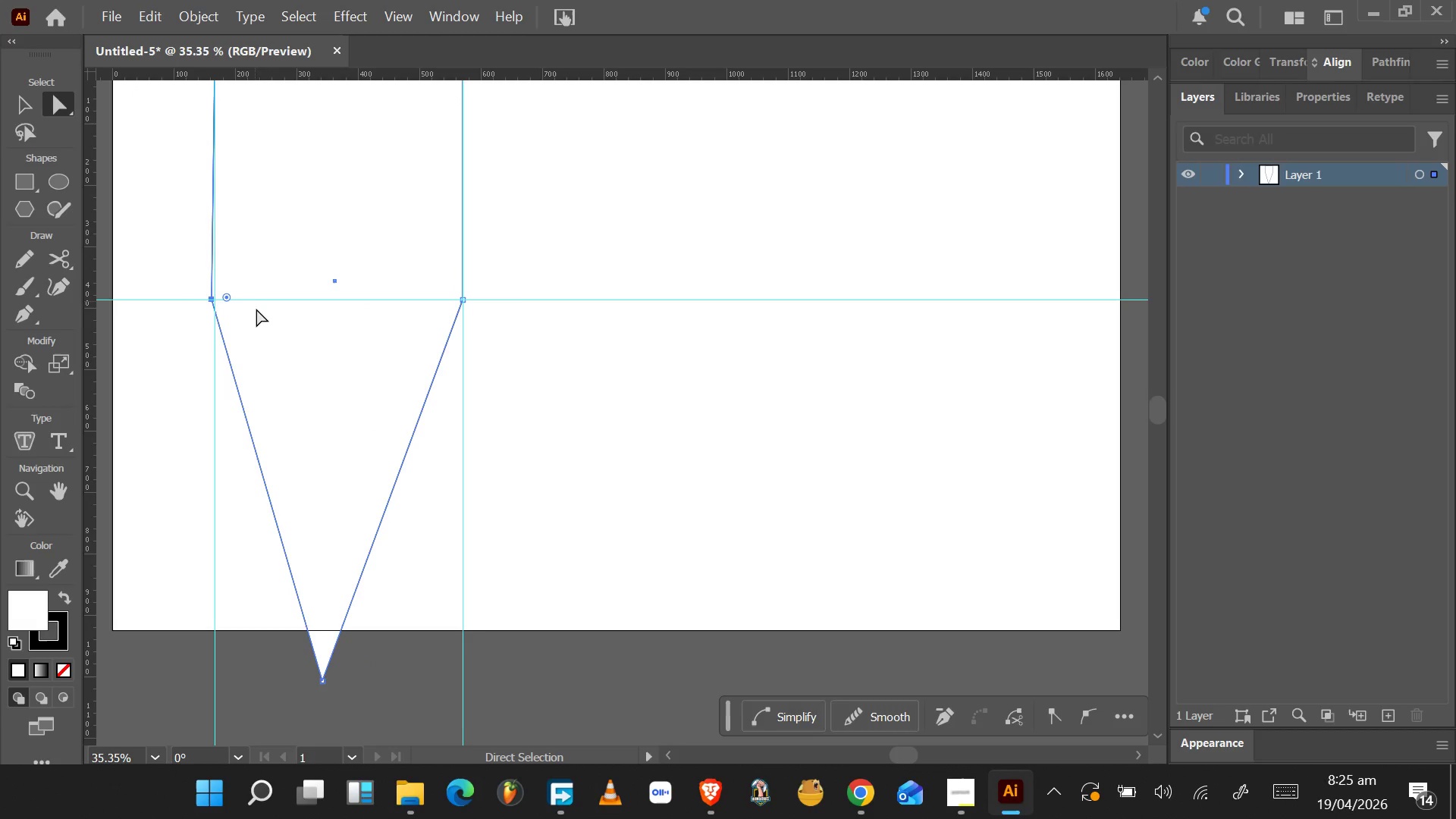 
scroll: coordinate [342, 312], scroll_direction: up, amount: 8.0
 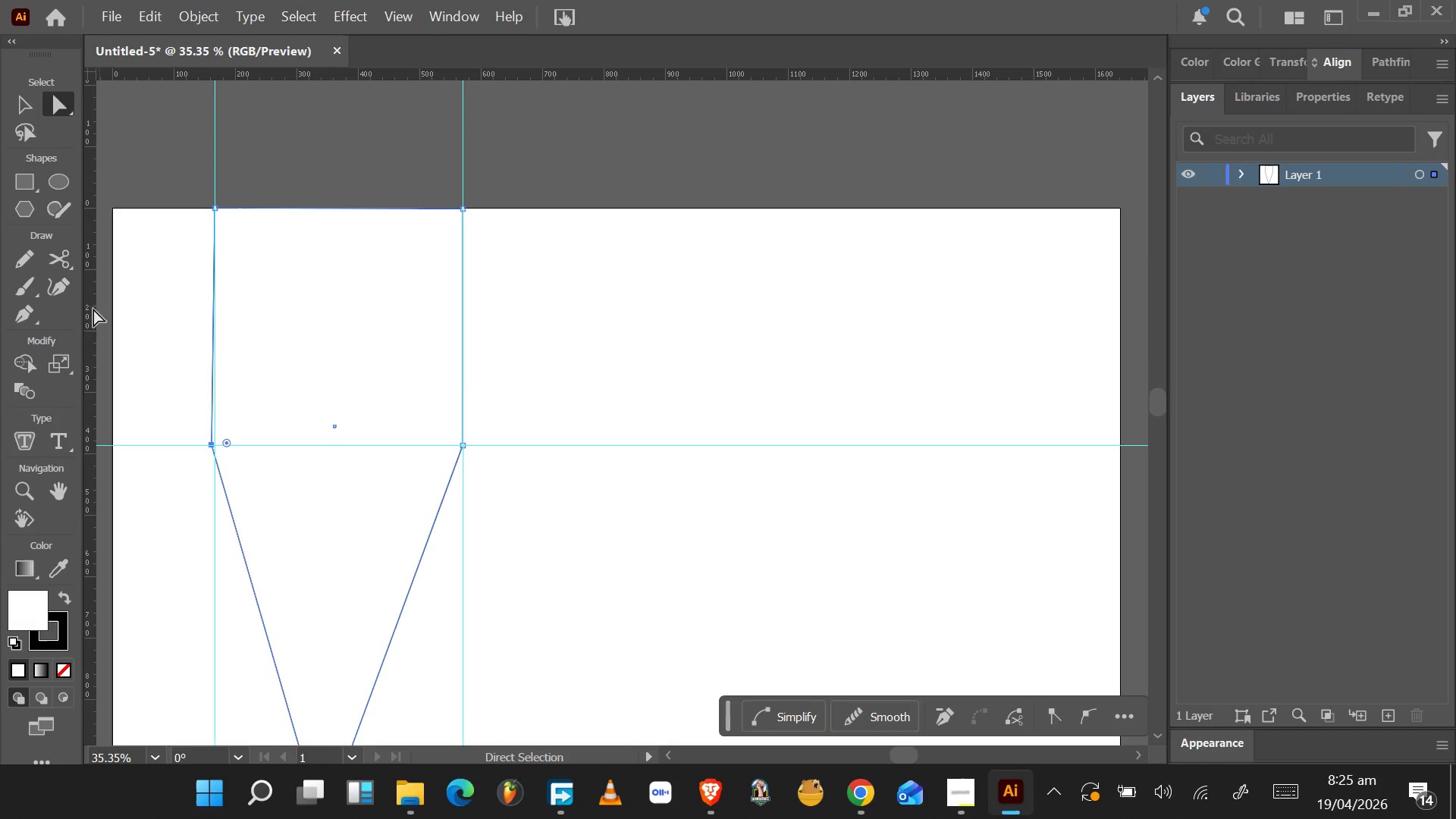 
left_click_drag(start_coordinate=[89, 312], to_coordinate=[240, 208])
 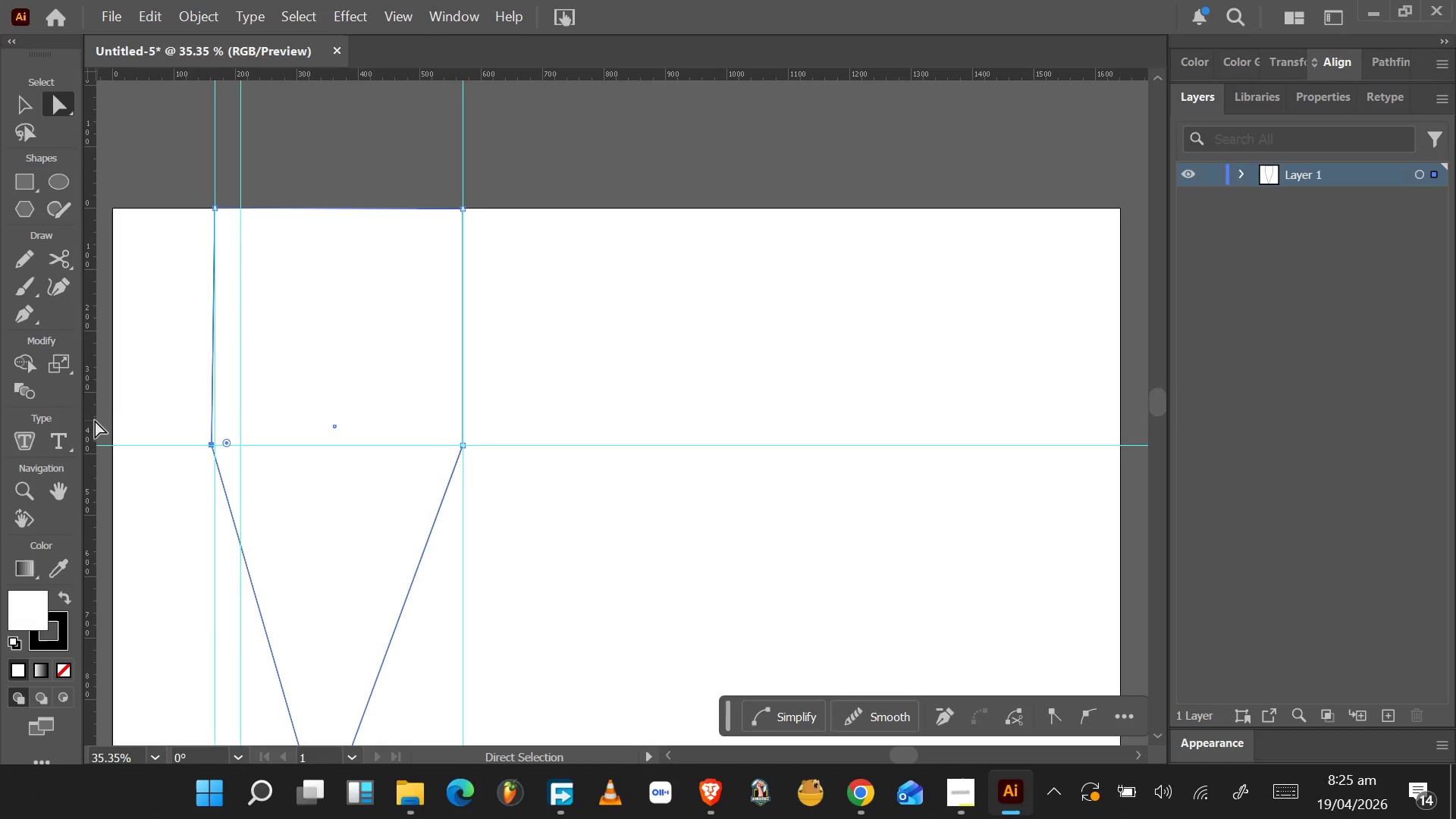 
wait(5.53)
 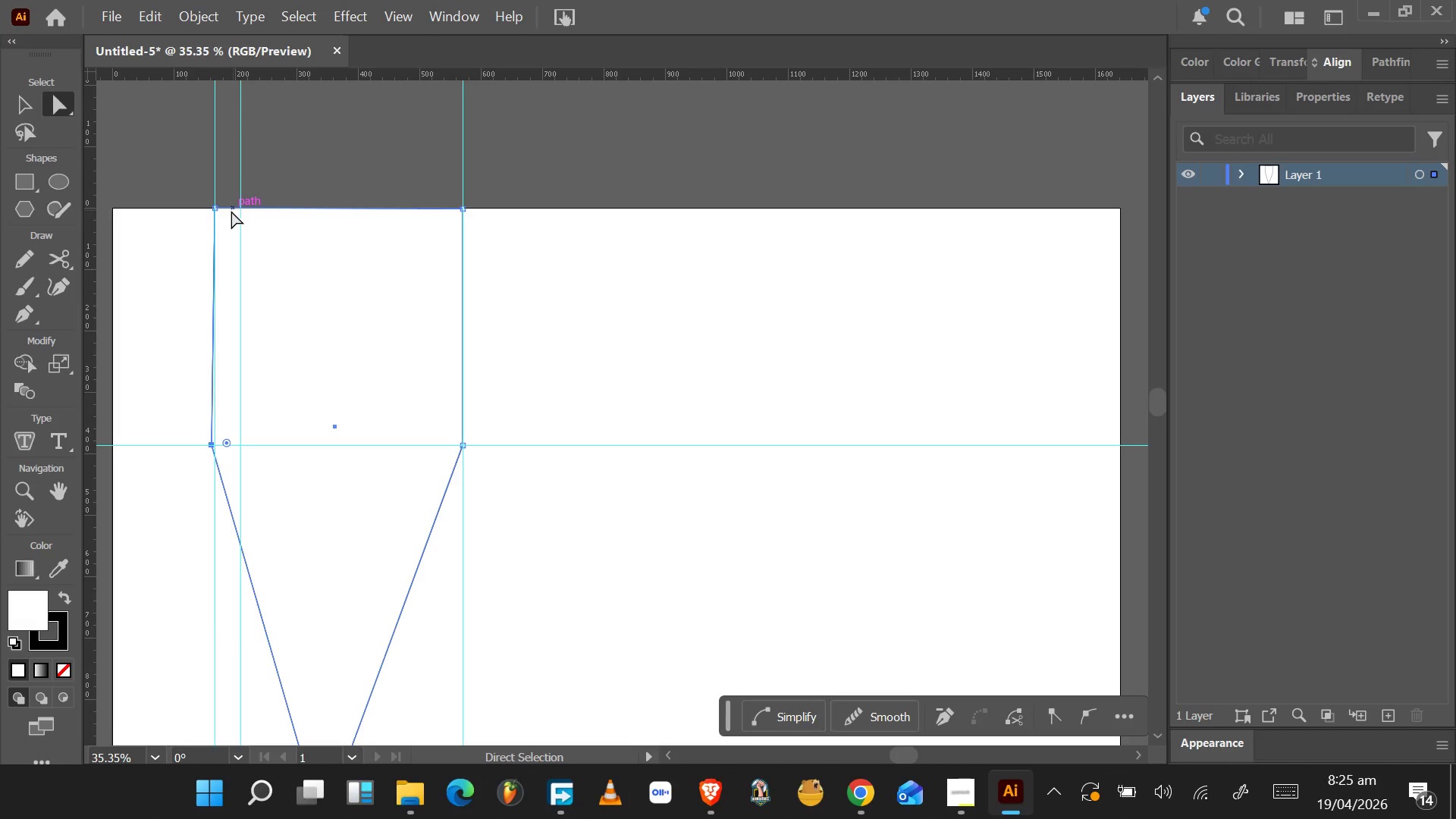 
left_click_drag(start_coordinate=[91, 419], to_coordinate=[113, 418])
 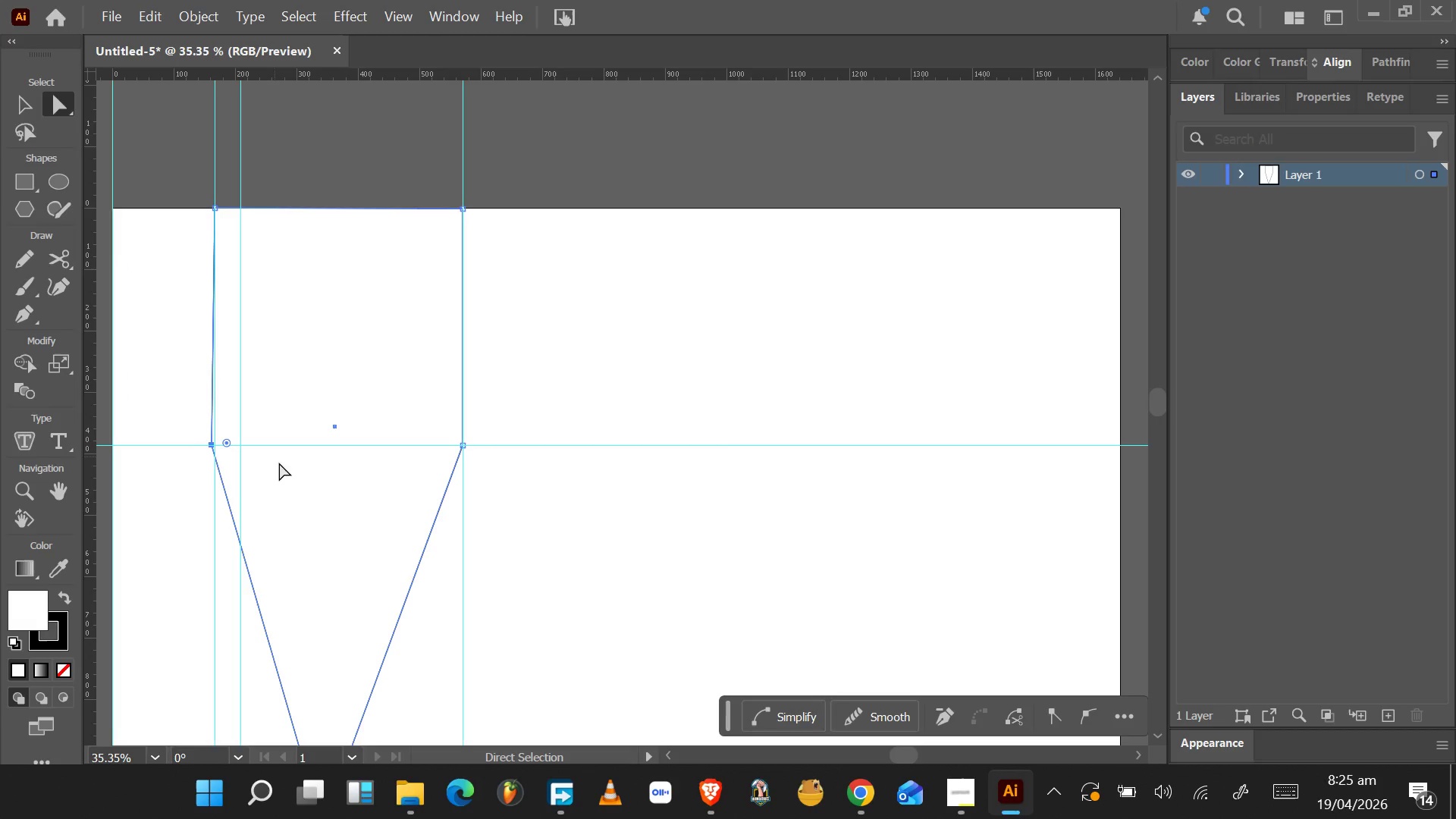 
scroll: coordinate [288, 473], scroll_direction: none, amount: 0.0
 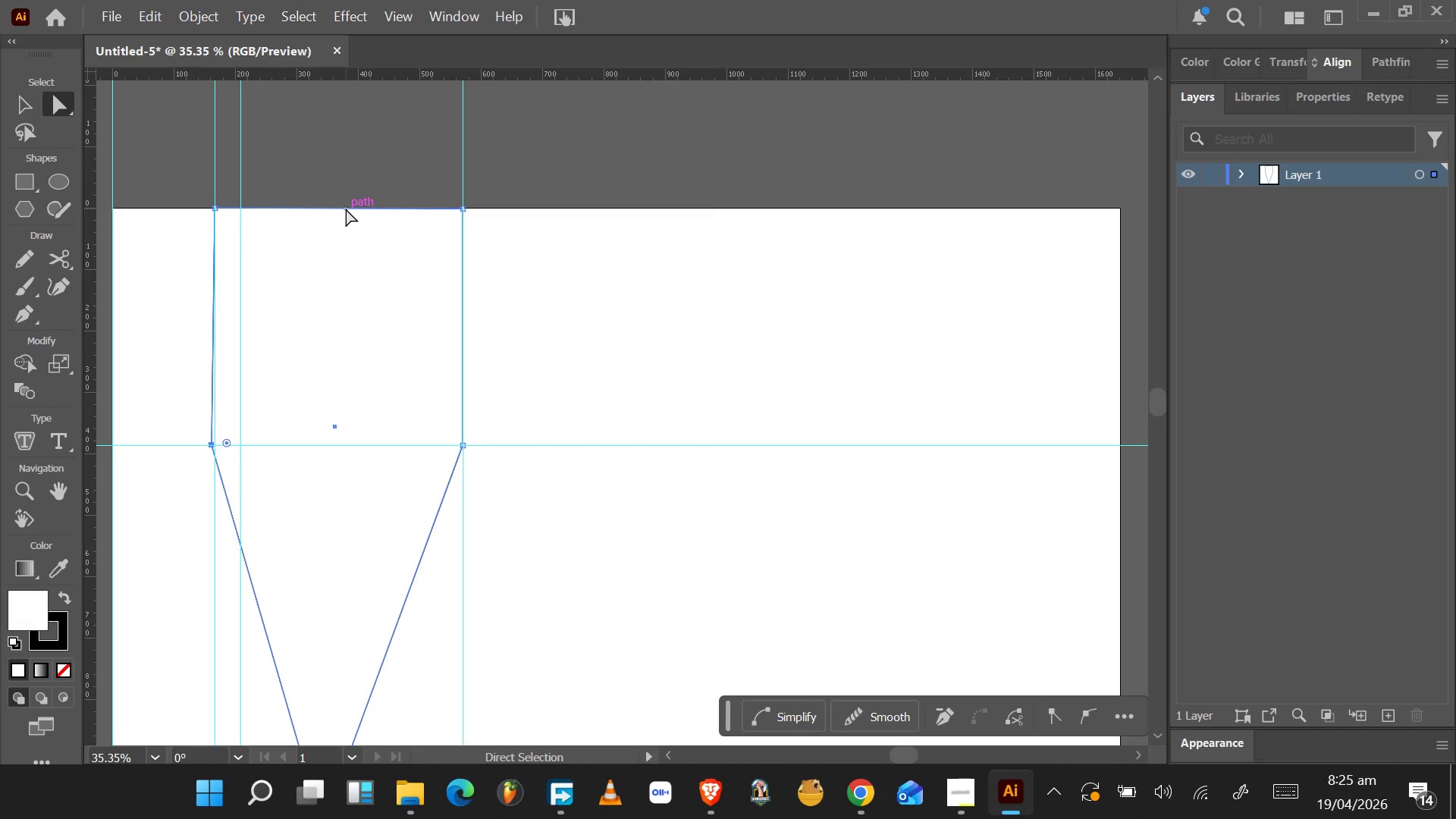 
wait(13.45)
 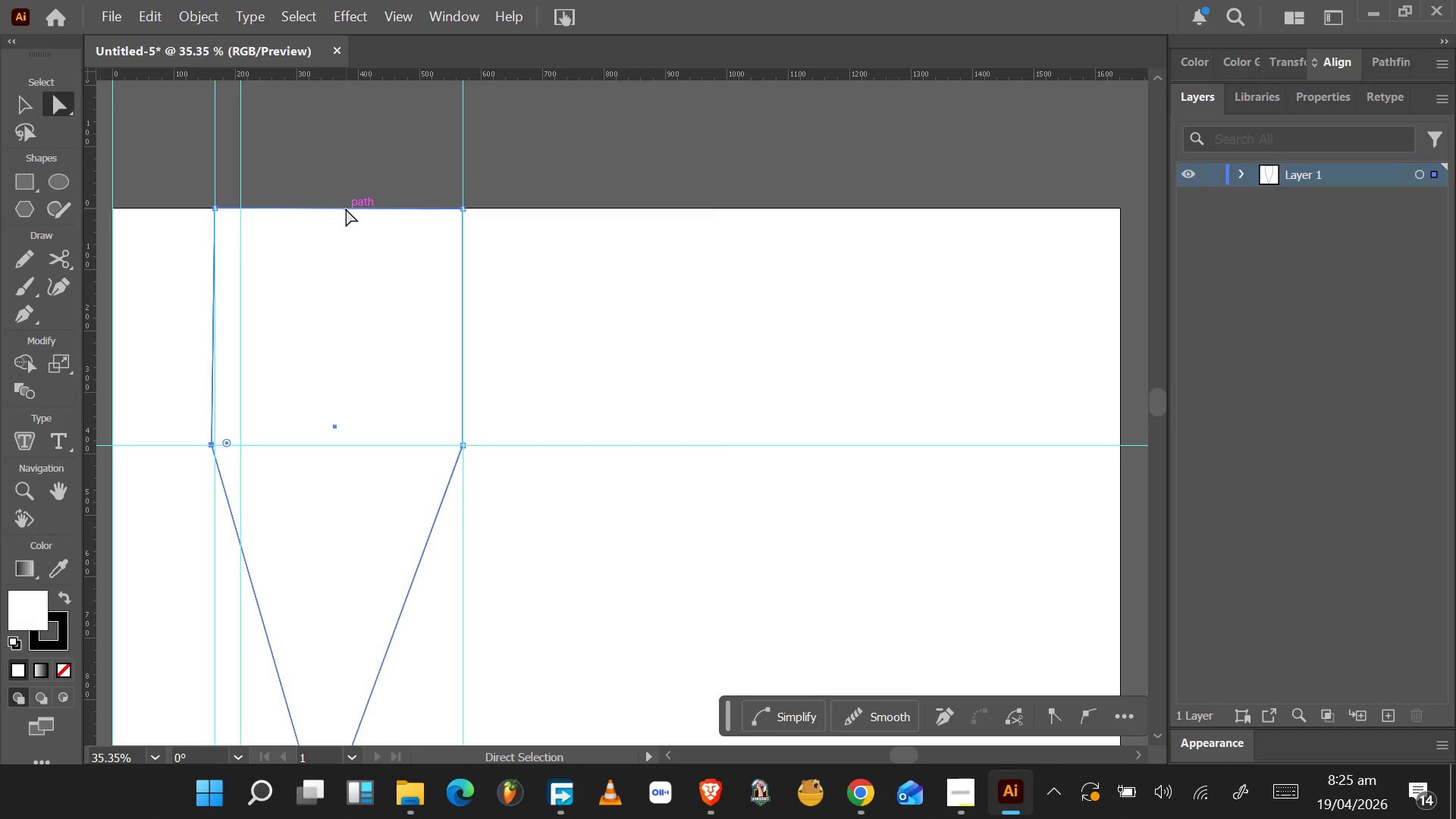 
left_click([463, 444])
 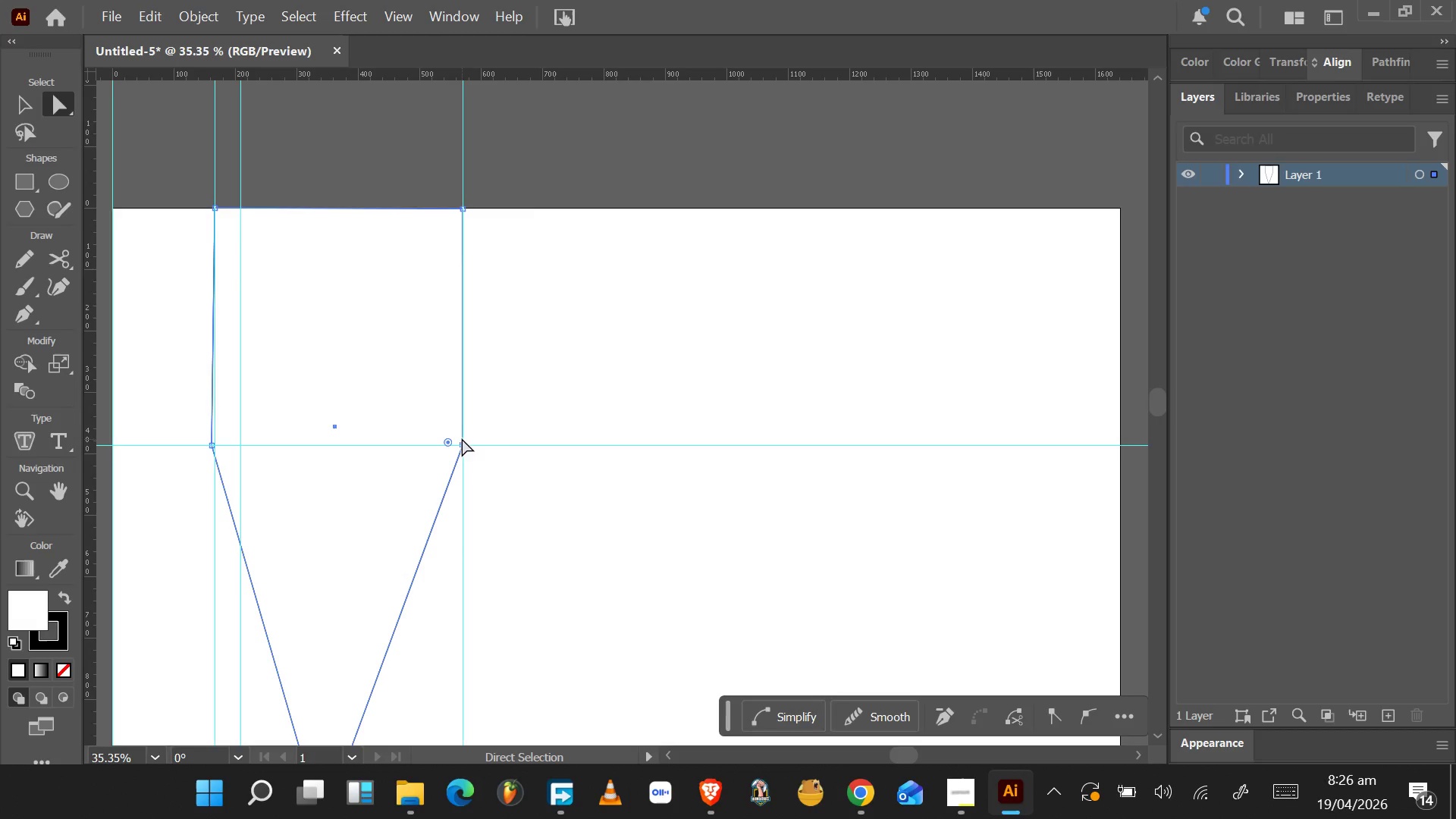 
key(Delete)
 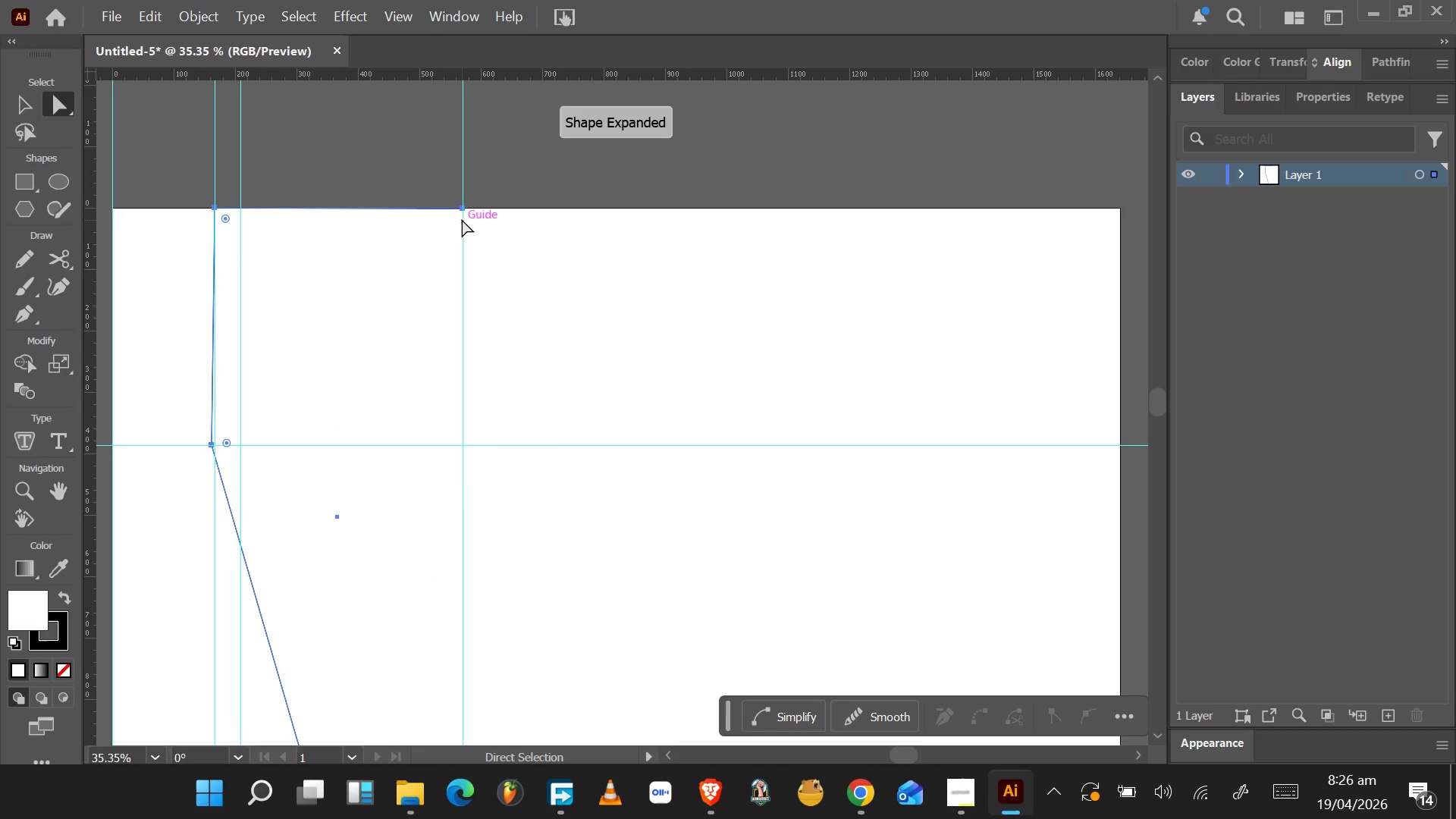 
left_click([462, 209])
 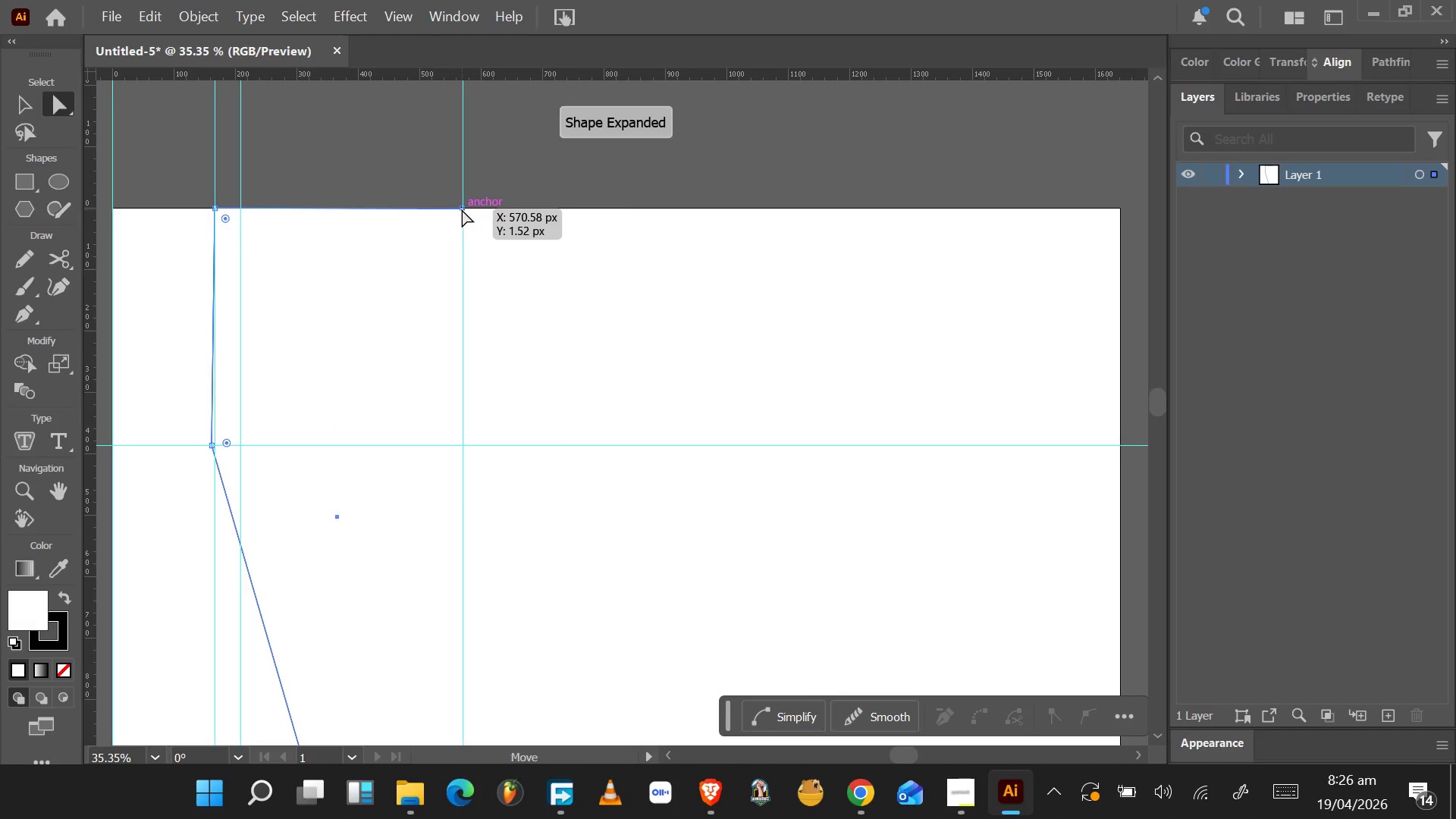 
left_click_drag(start_coordinate=[462, 209], to_coordinate=[338, 209])
 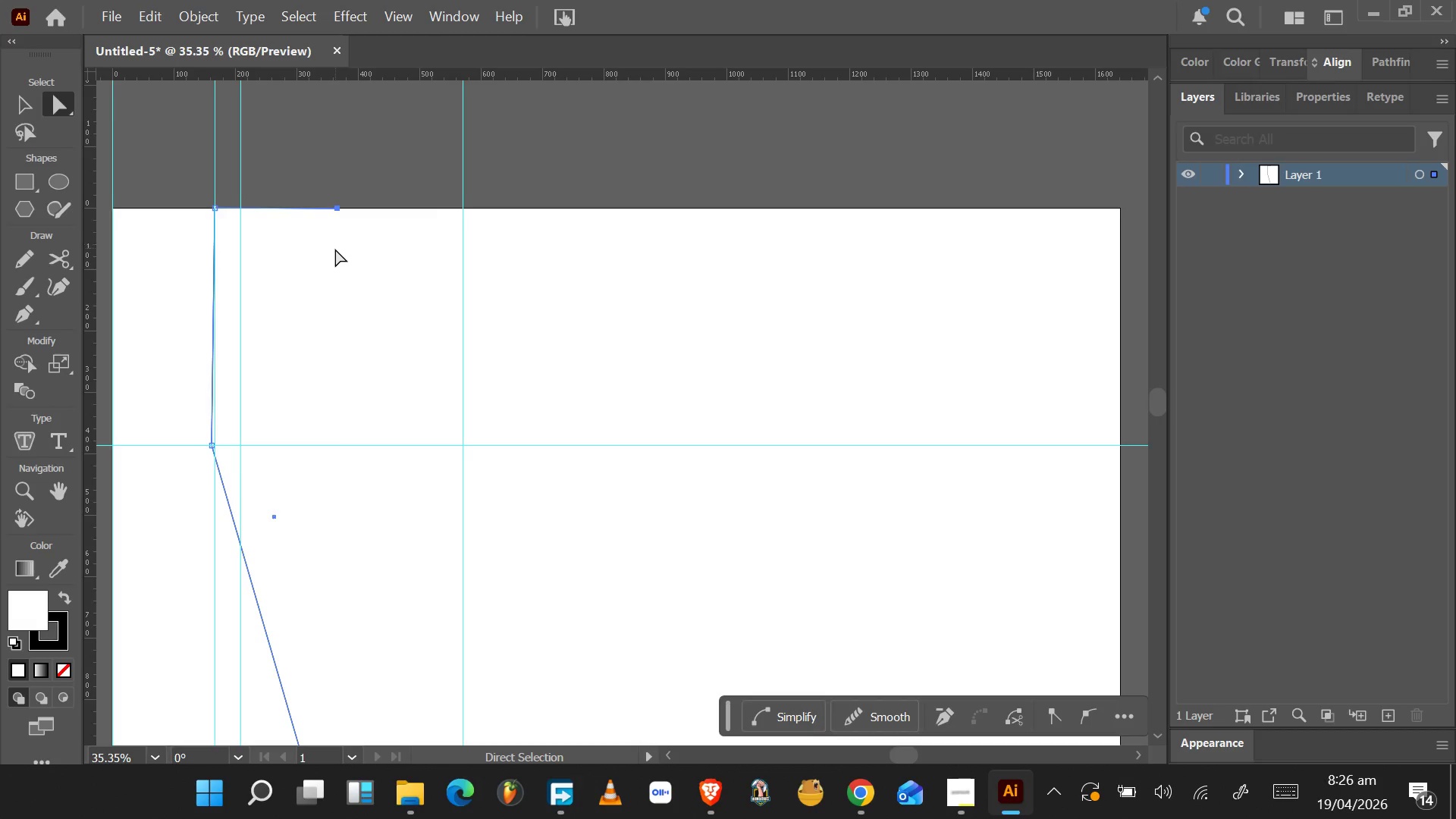 
scroll: coordinate [336, 253], scroll_direction: down, amount: 6.0
 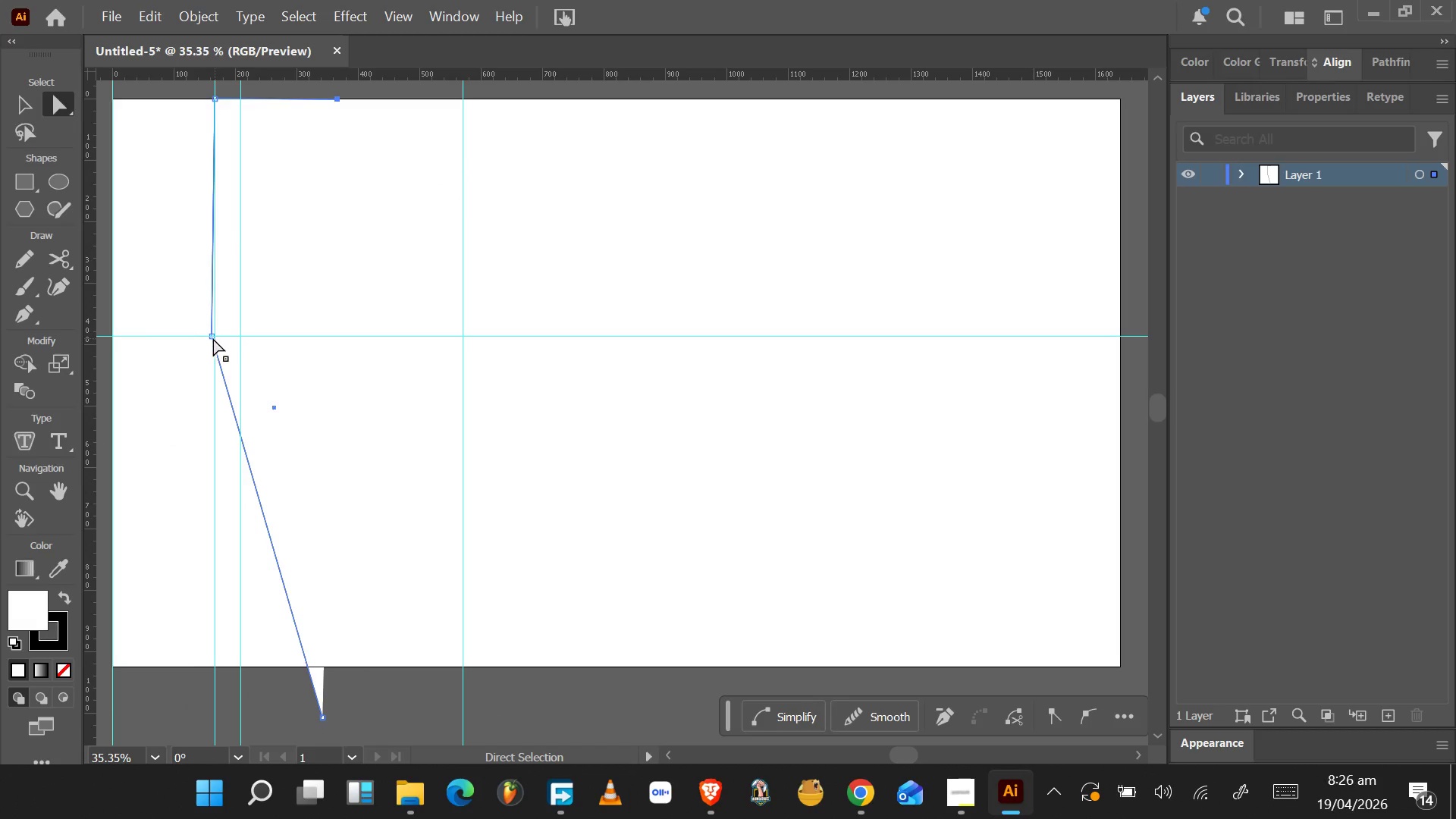 
left_click([212, 337])
 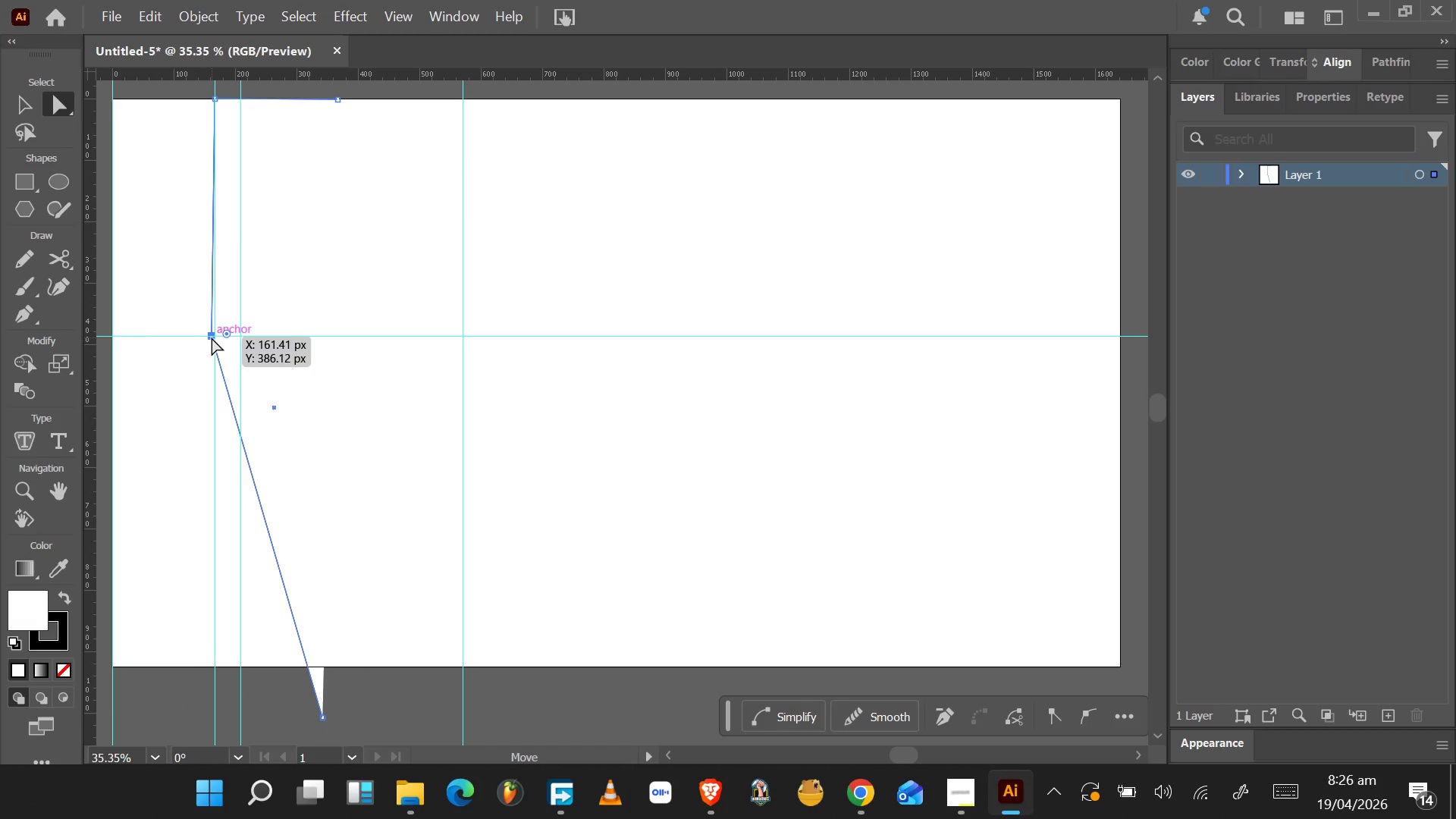 
left_click([212, 337])
 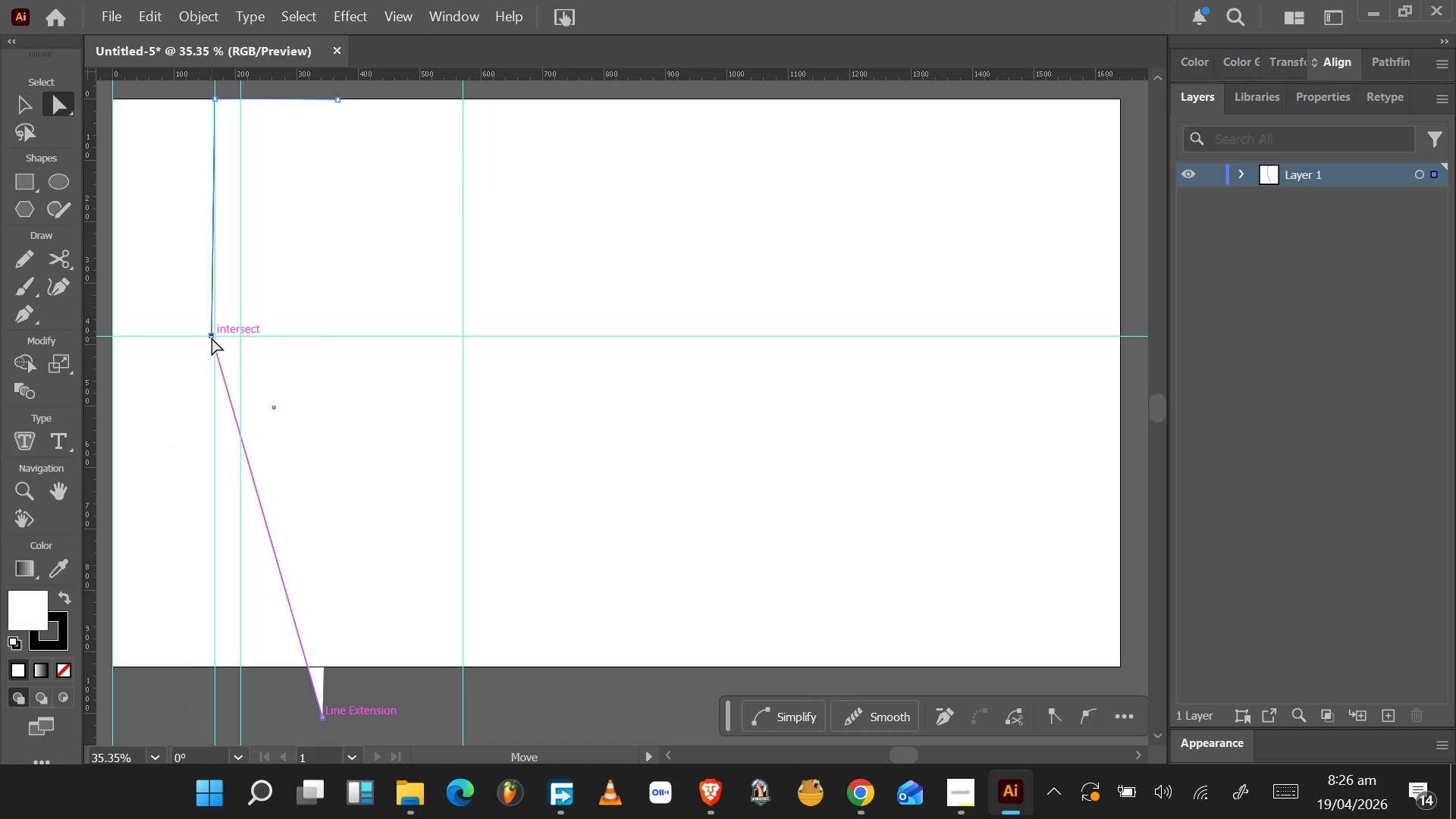 
left_click_drag(start_coordinate=[212, 337], to_coordinate=[240, 337])
 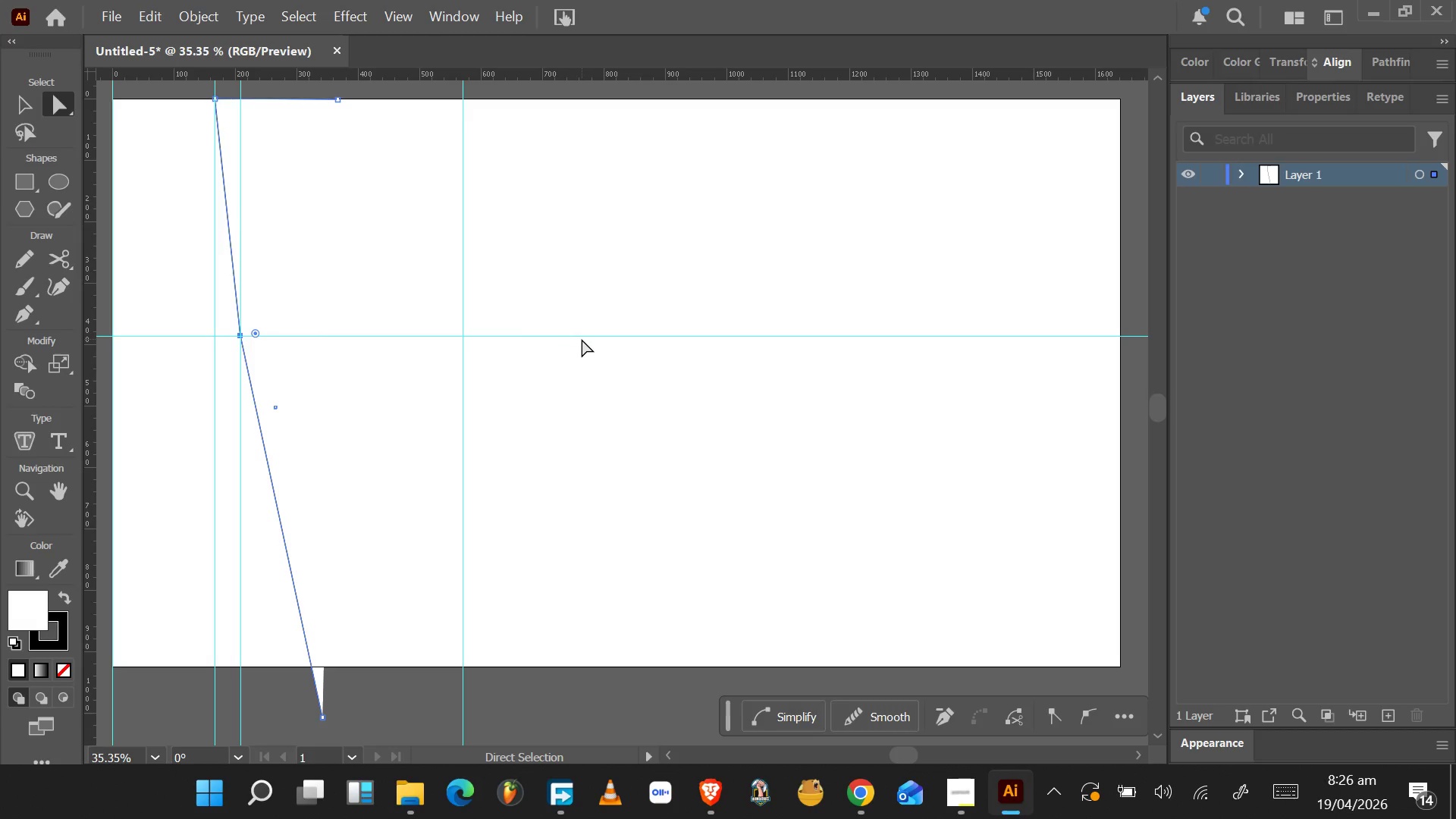 
left_click_drag(start_coordinate=[582, 336], to_coordinate=[579, 350])
 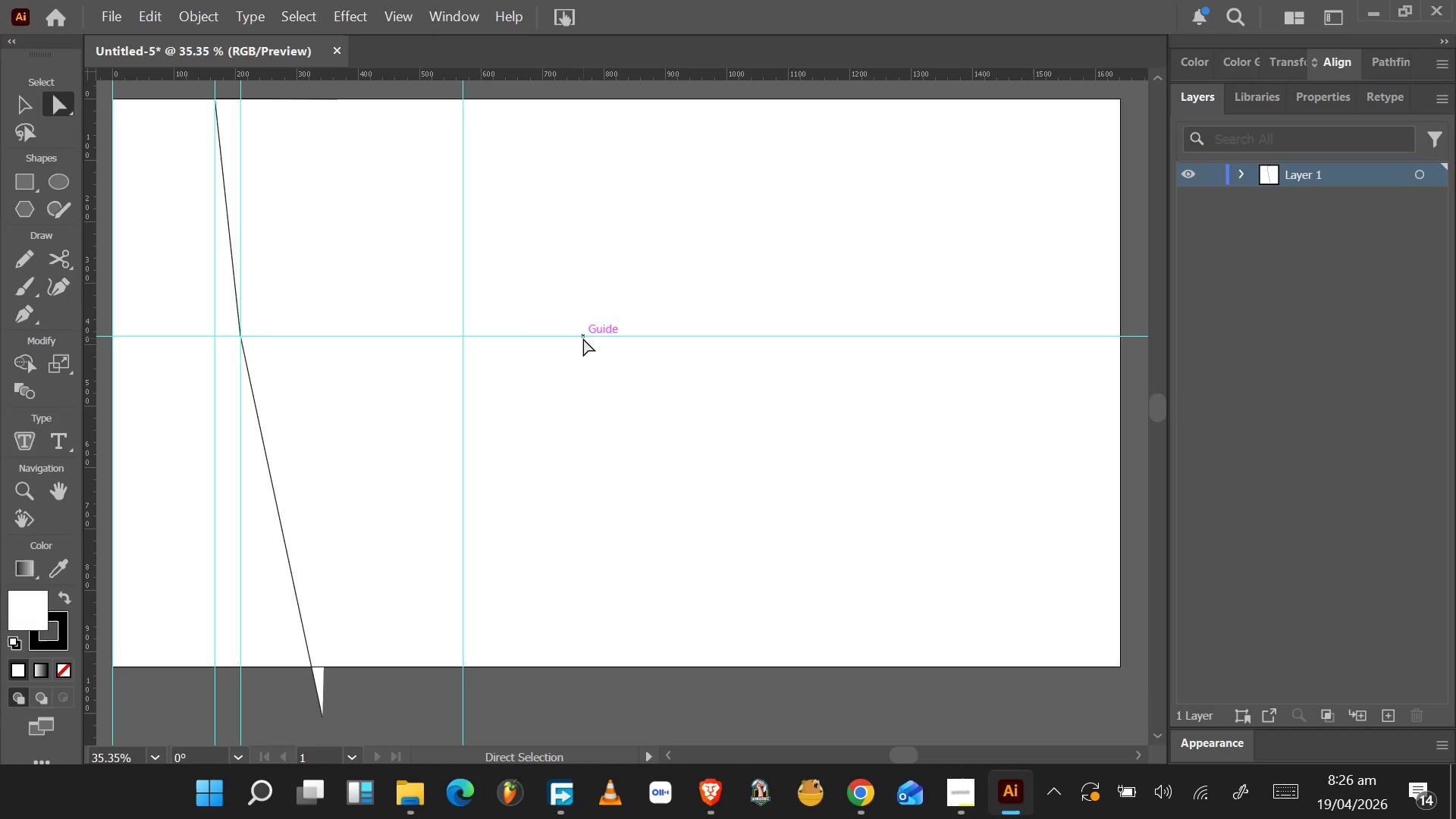 
left_click_drag(start_coordinate=[583, 337], to_coordinate=[578, 354])
 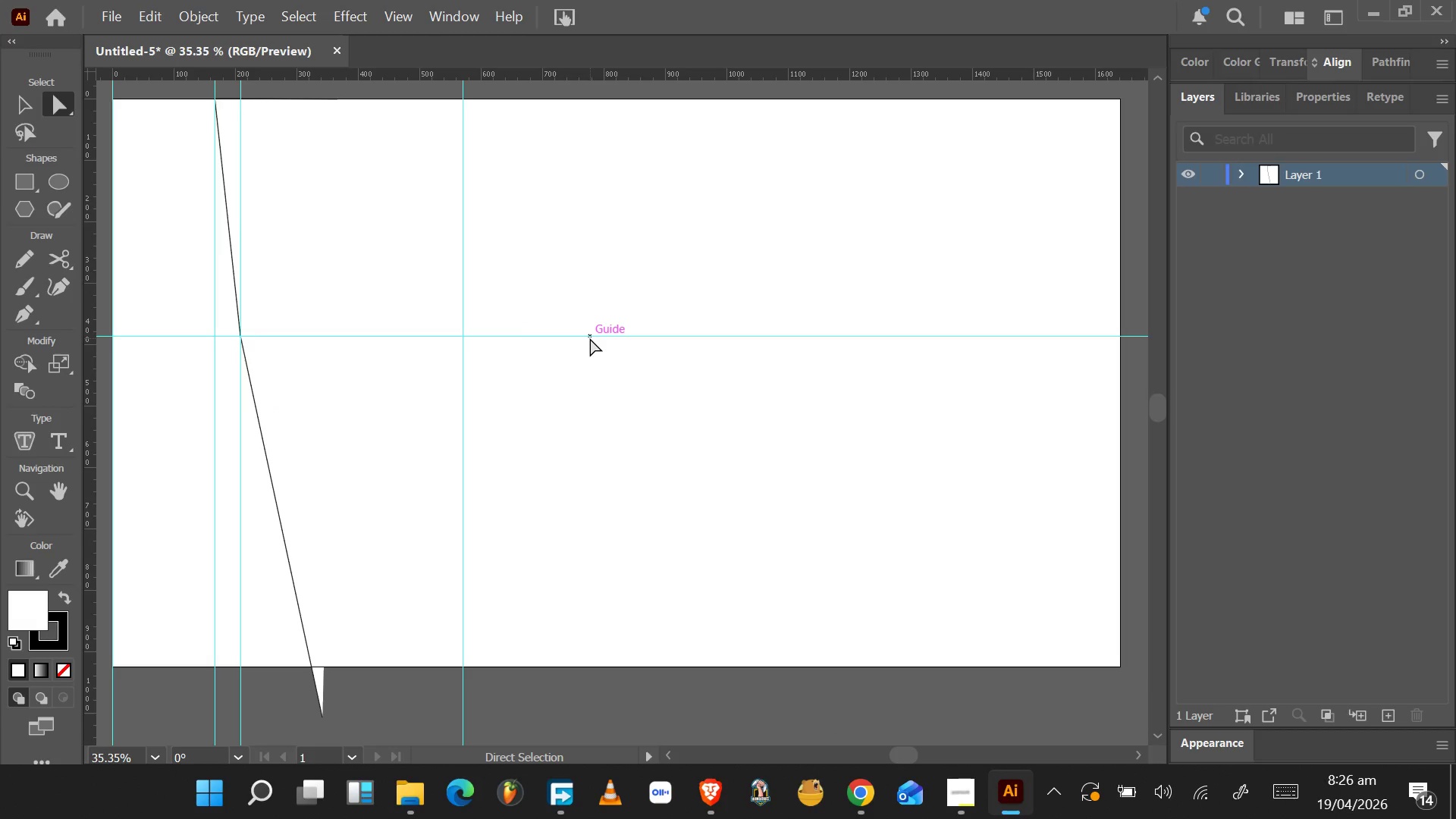 
left_click_drag(start_coordinate=[590, 337], to_coordinate=[588, 356])
 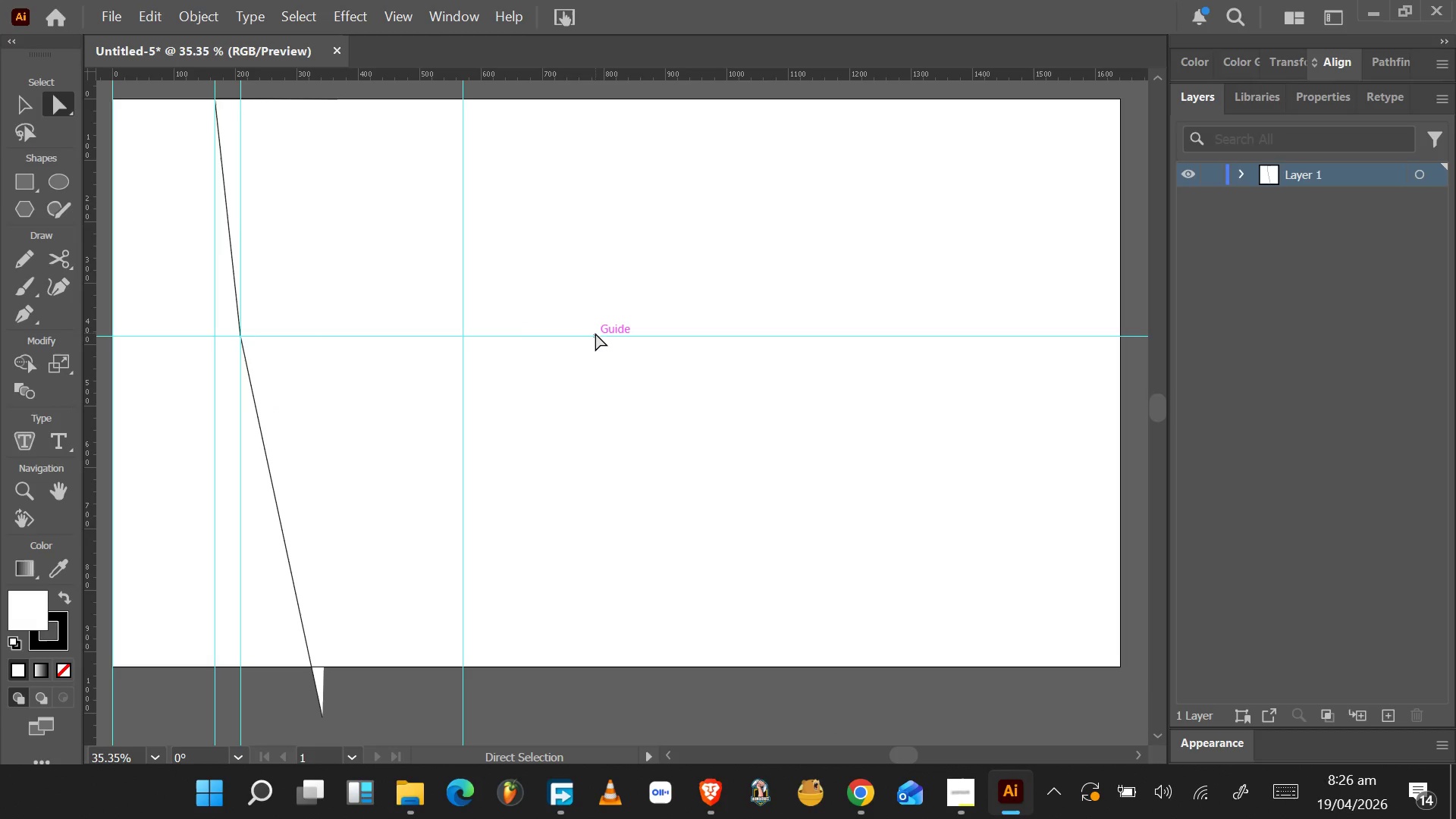 
left_click_drag(start_coordinate=[594, 337], to_coordinate=[588, 374])
 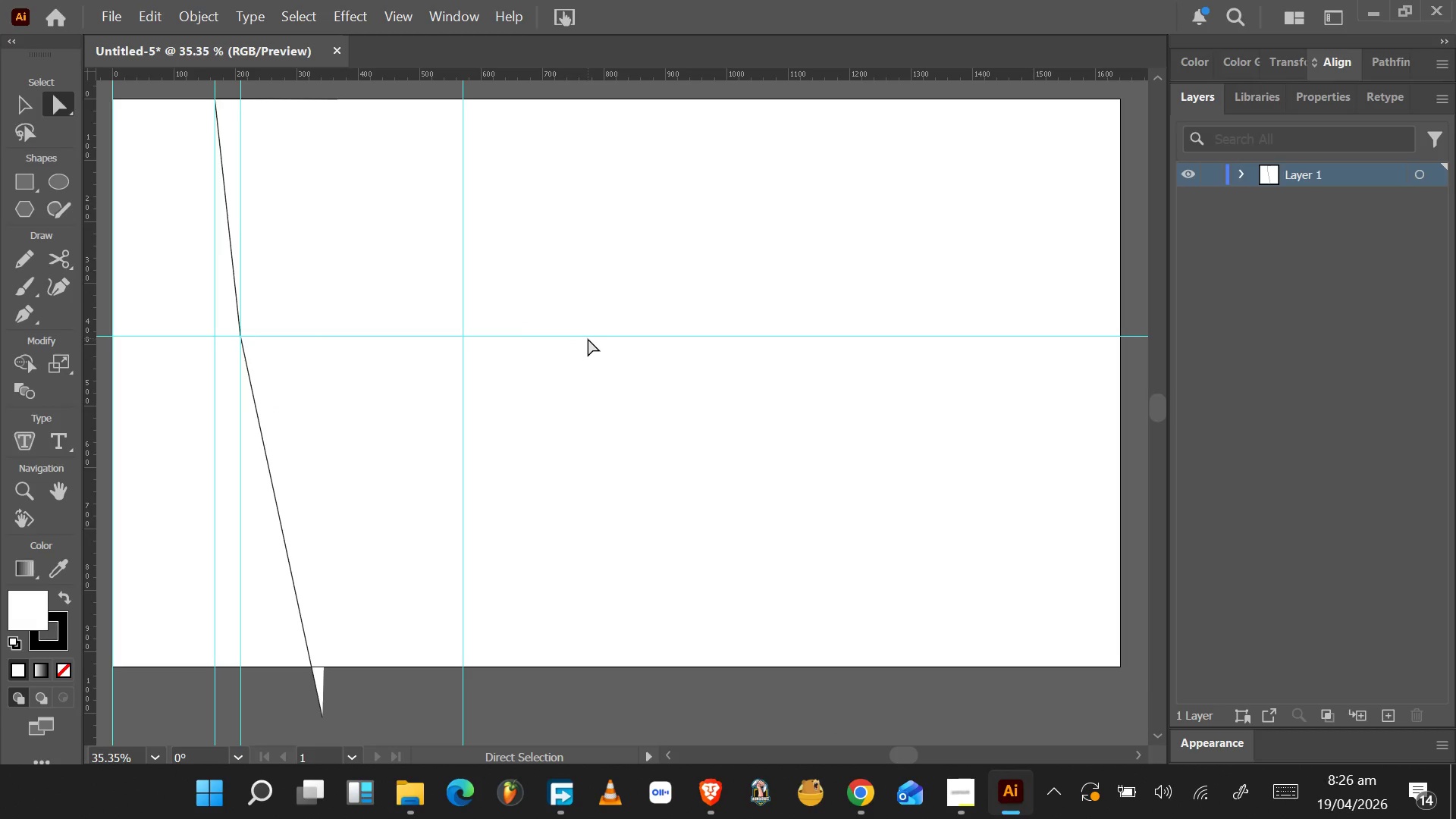 
left_click_drag(start_coordinate=[588, 338], to_coordinate=[584, 384])
 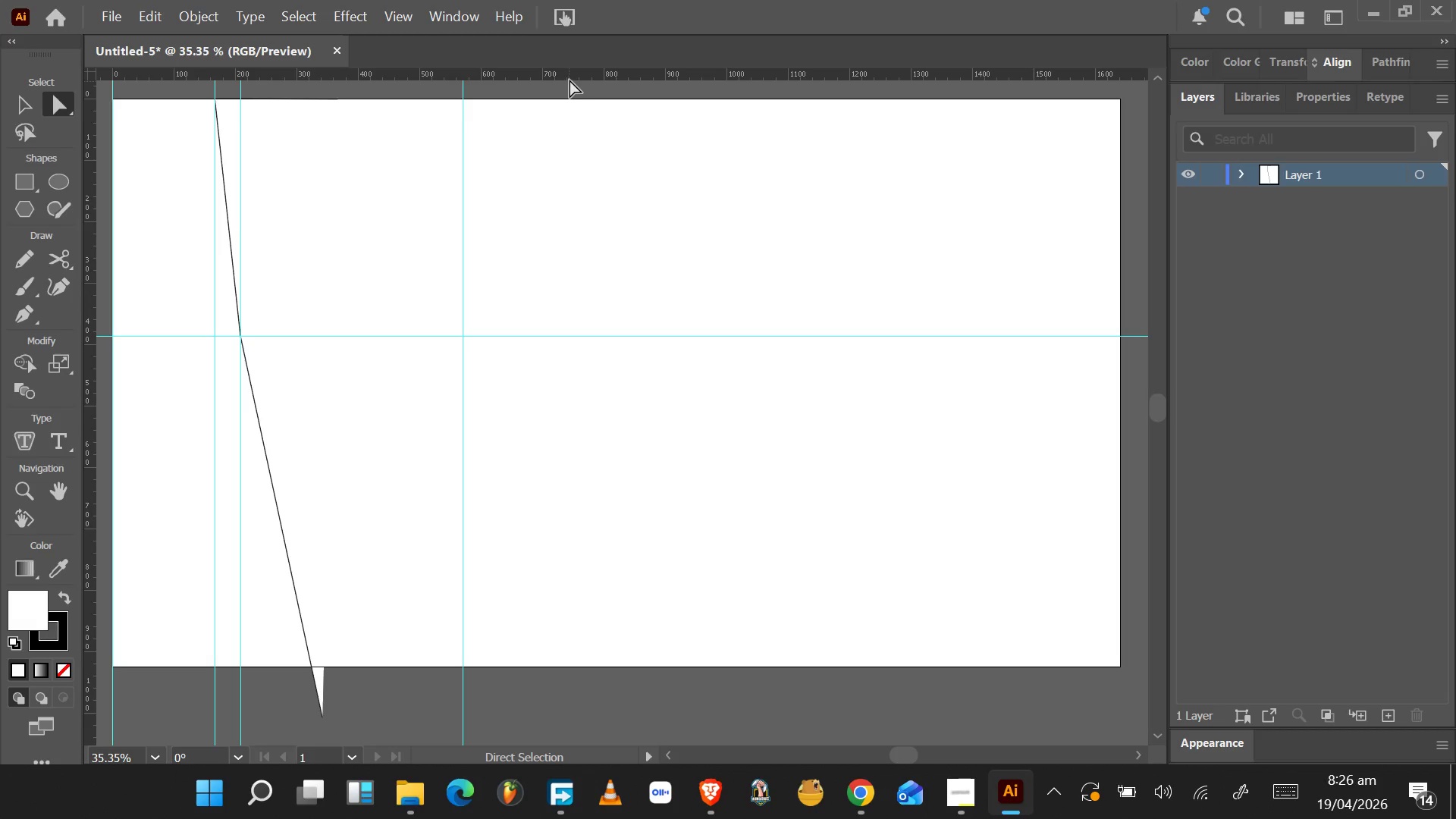 
left_click_drag(start_coordinate=[576, 71], to_coordinate=[544, 500])
 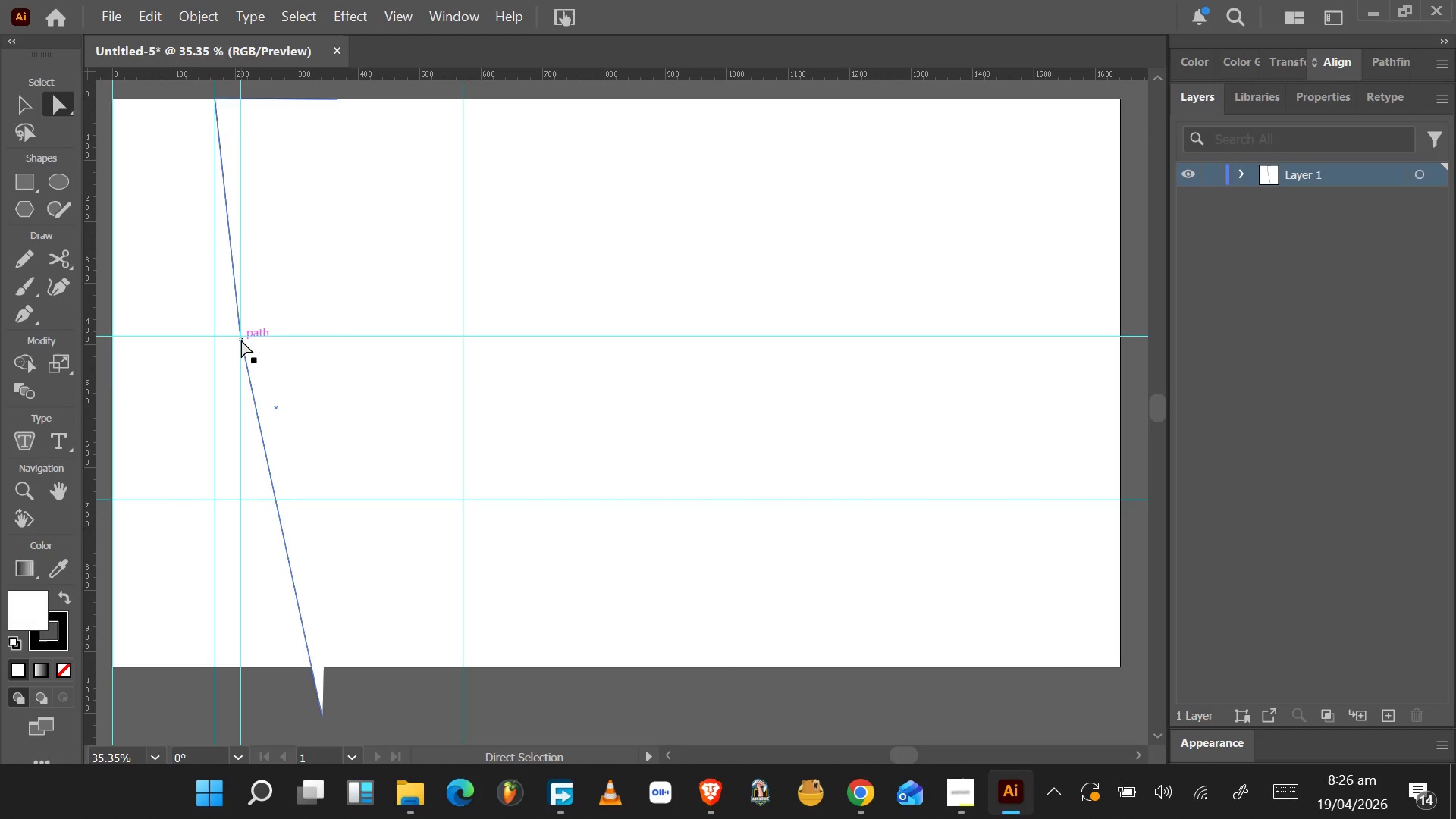 
left_click([241, 335])
 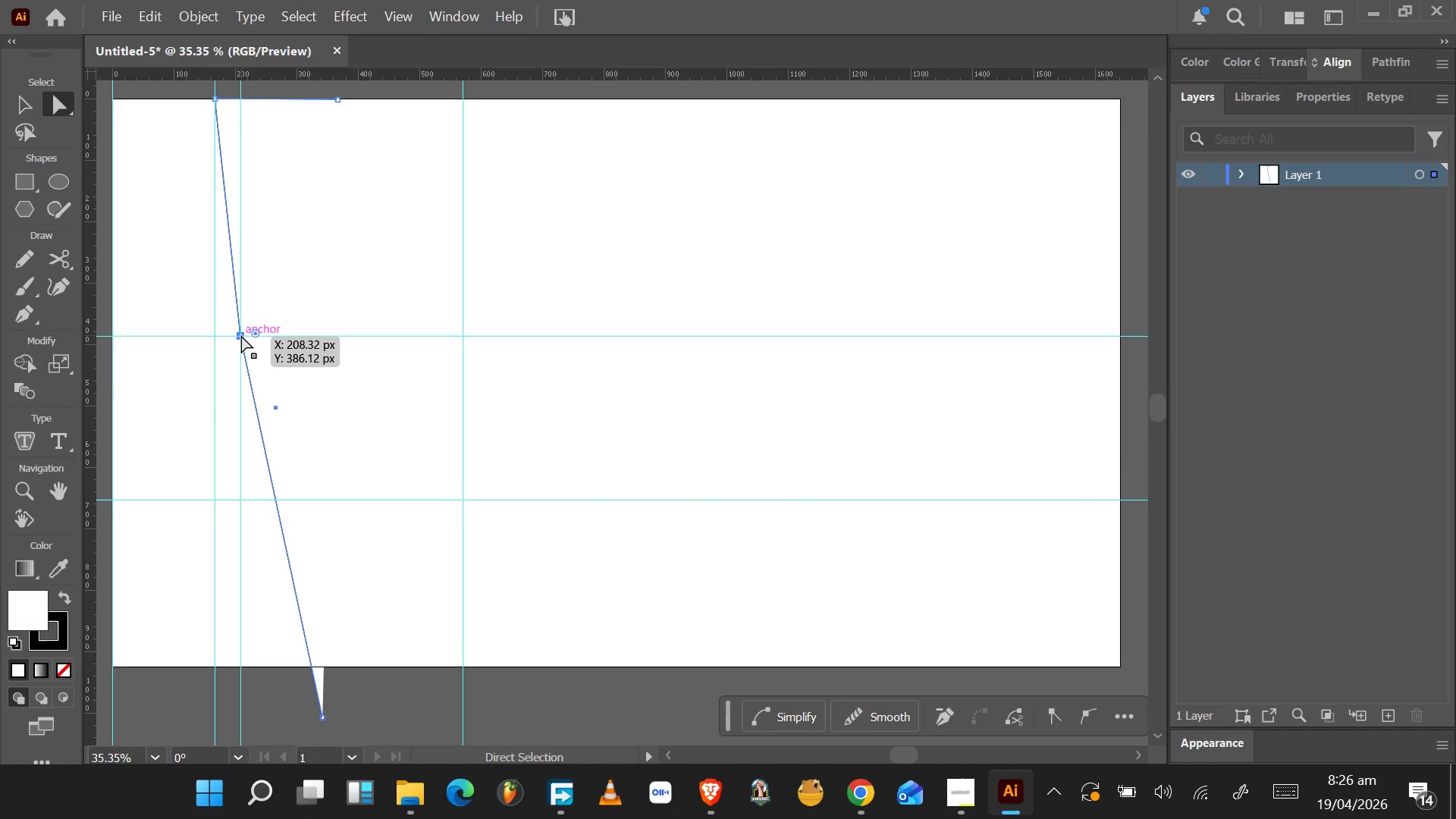 
left_click_drag(start_coordinate=[241, 335], to_coordinate=[243, 504])
 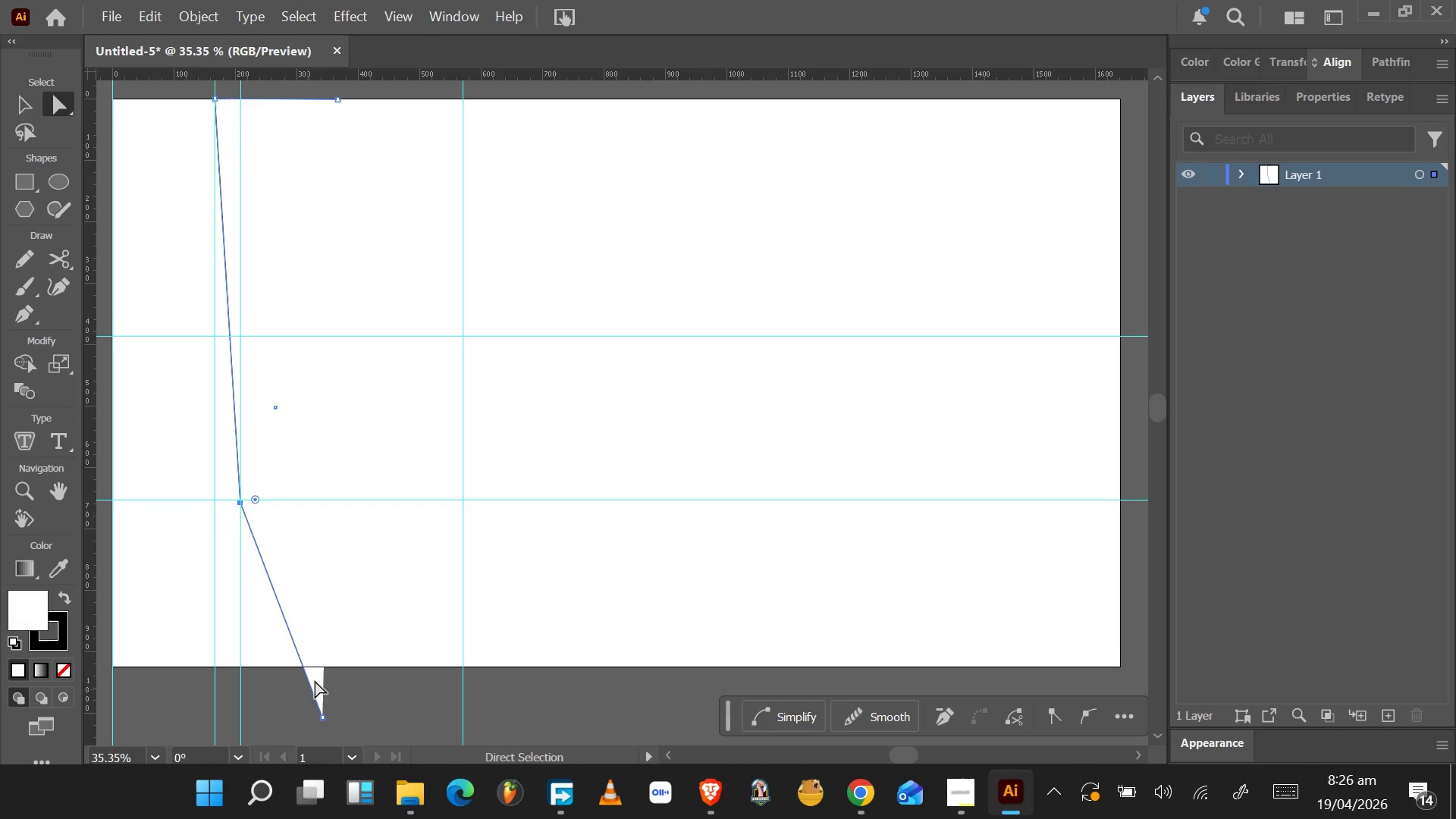 
wait(16.12)
 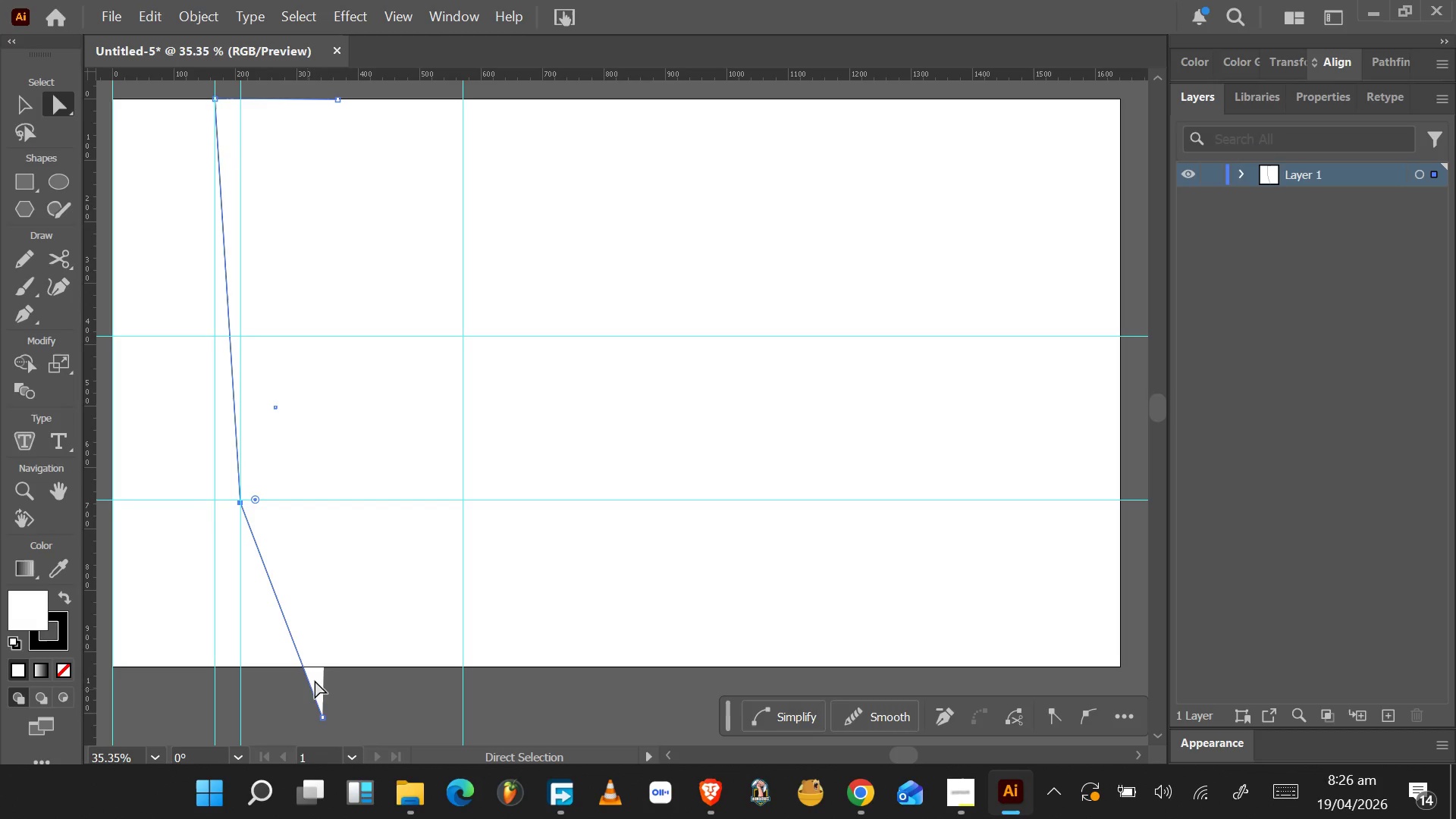 
hold_key(key=AltLeft, duration=1.55)
left_click_drag(start_coordinate=[288, 297], to_coordinate=[432, 301])
 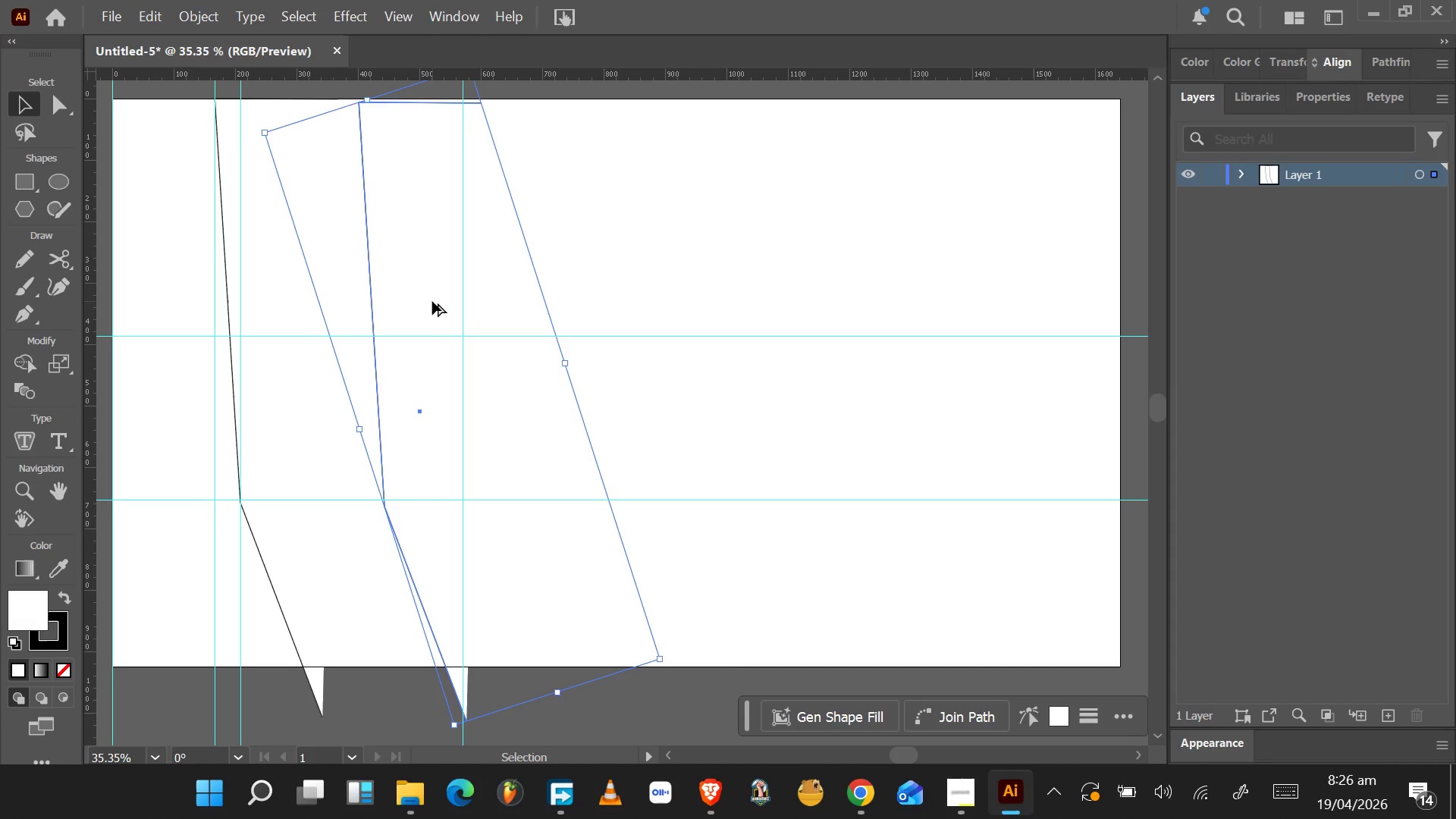 
key(Alt+AltLeft)
 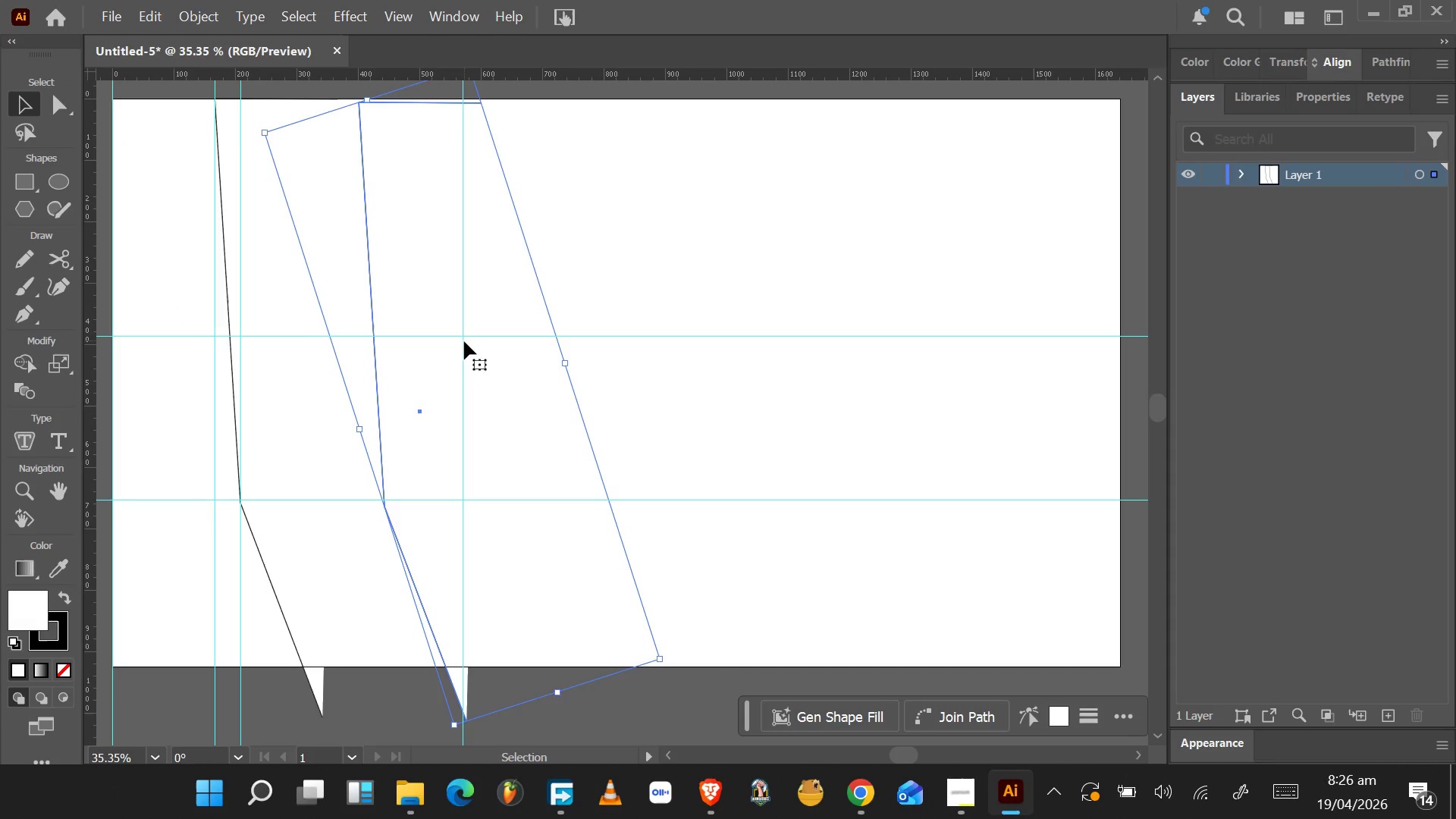 
right_click([419, 381])
 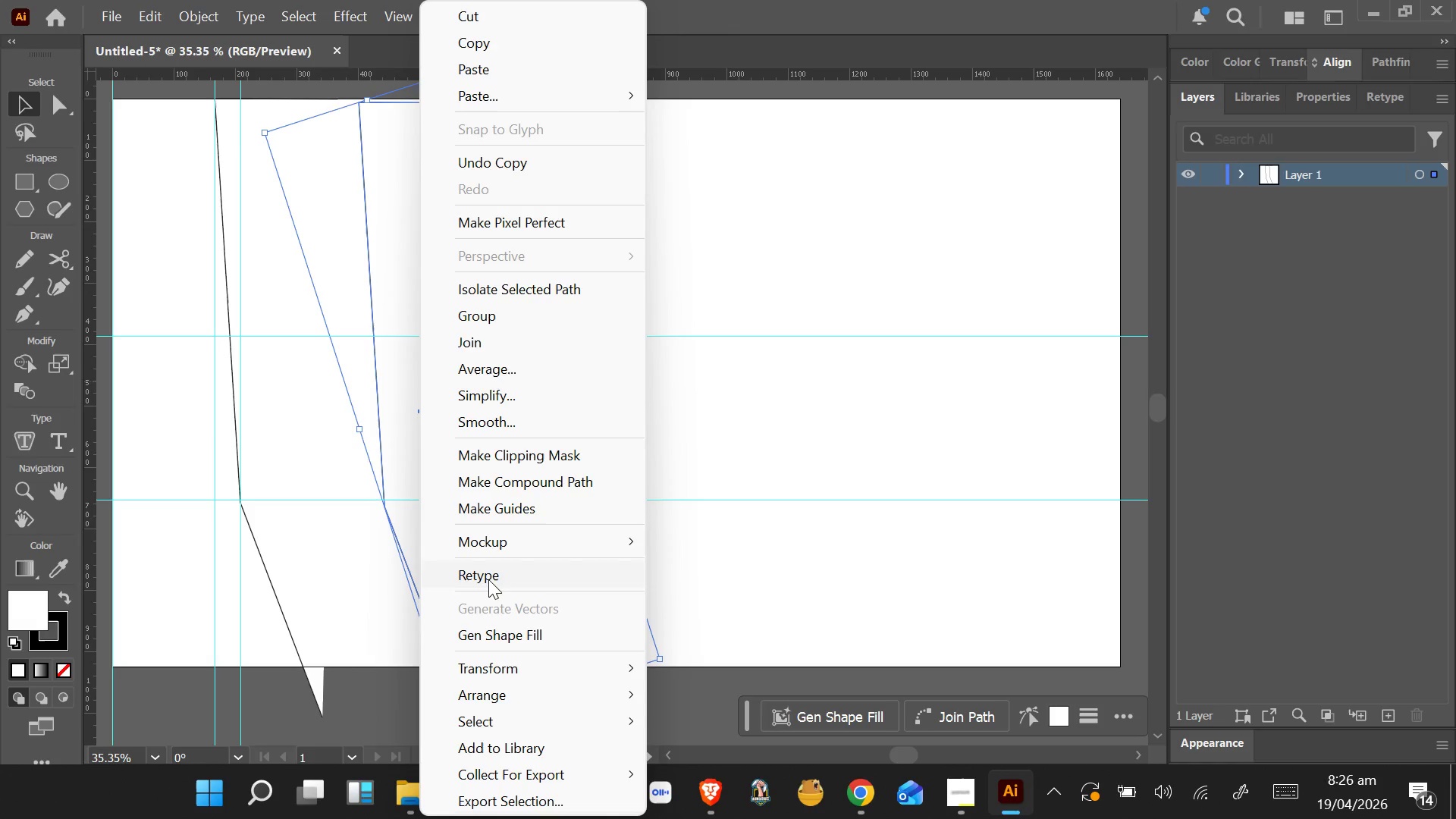 
mouse_move([520, 707])
 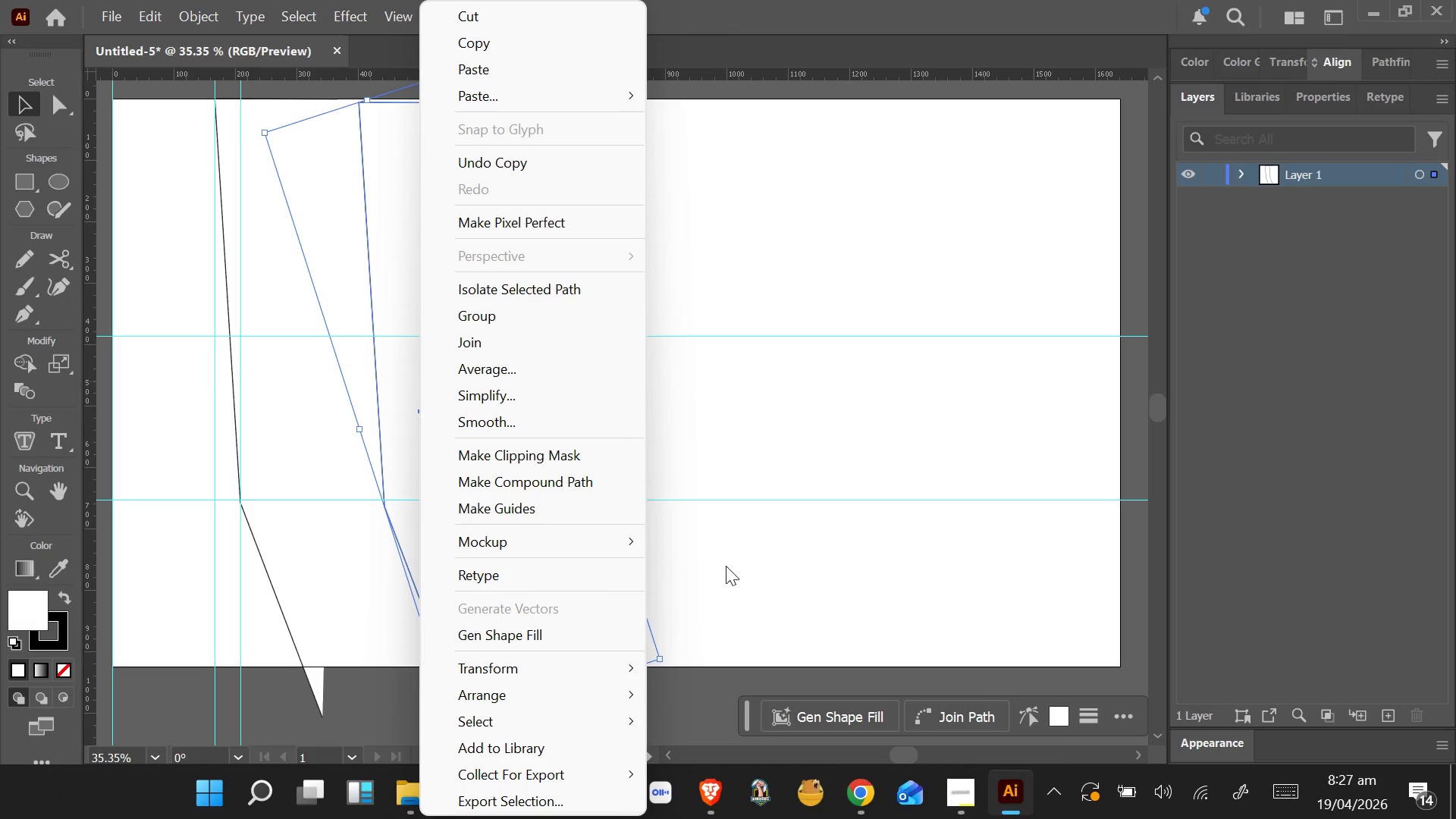 
wait(7.13)
 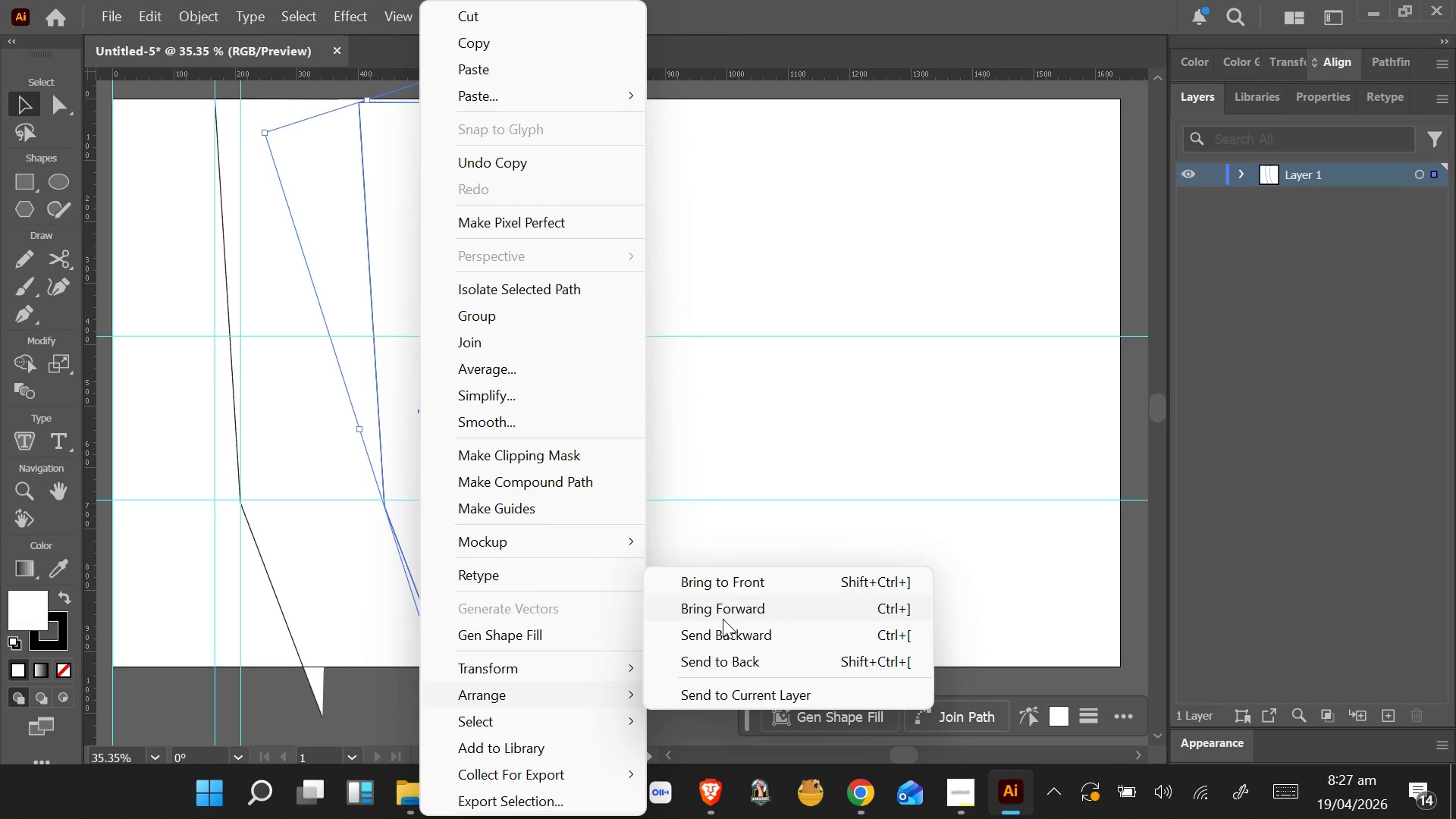 
left_click([746, 557])
 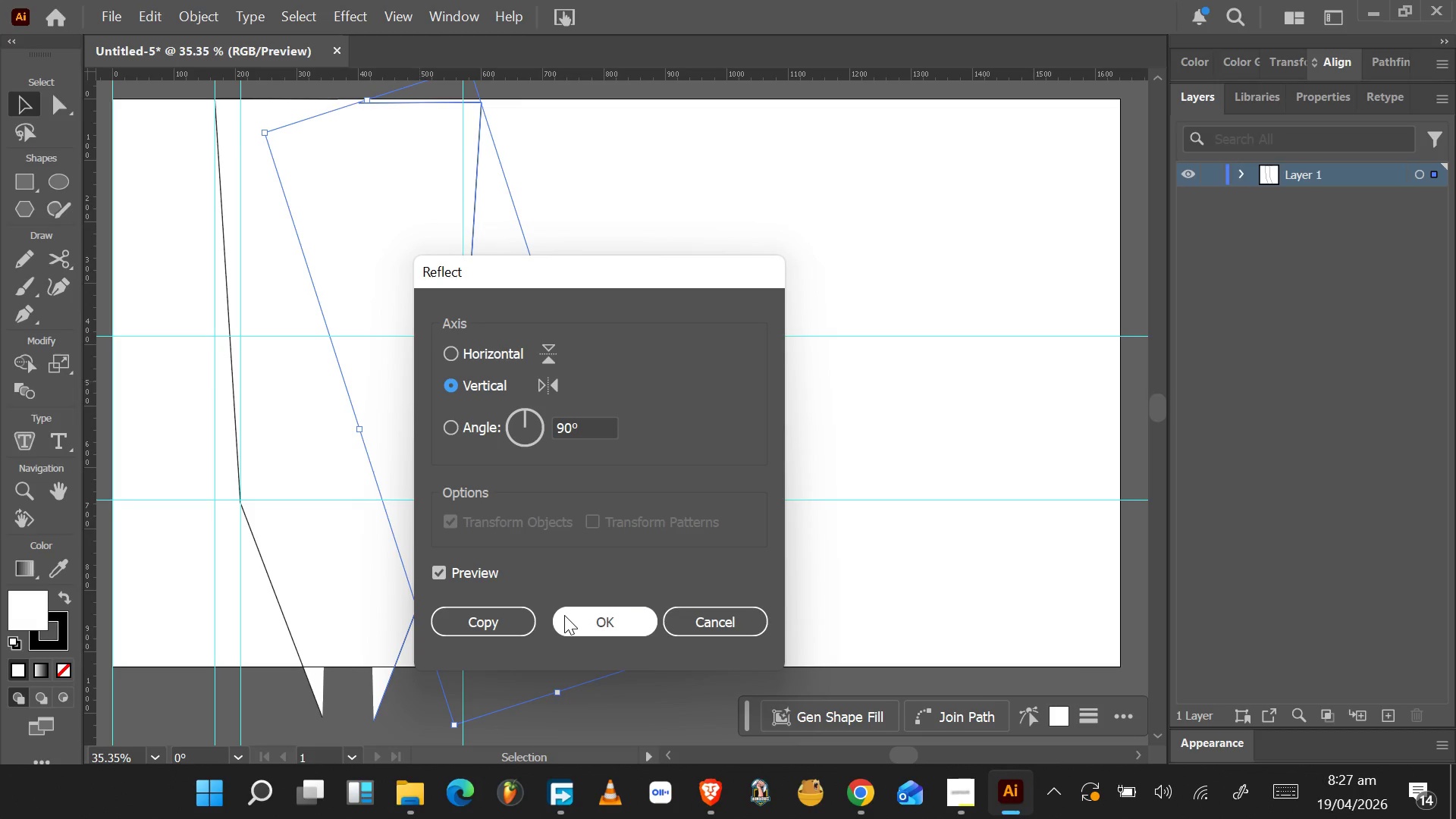 
left_click([591, 627])
 